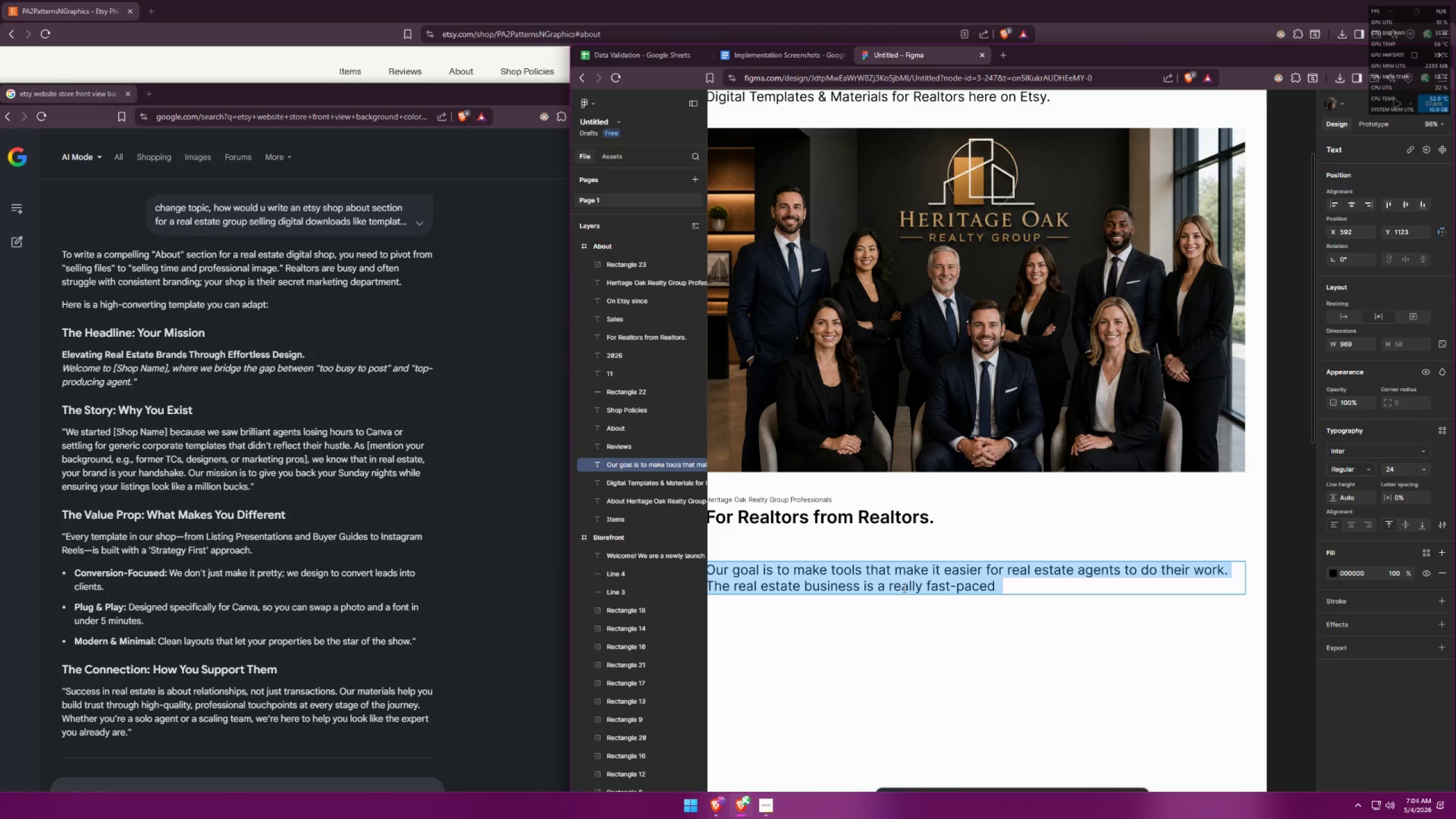 
triple_click([903, 588])
 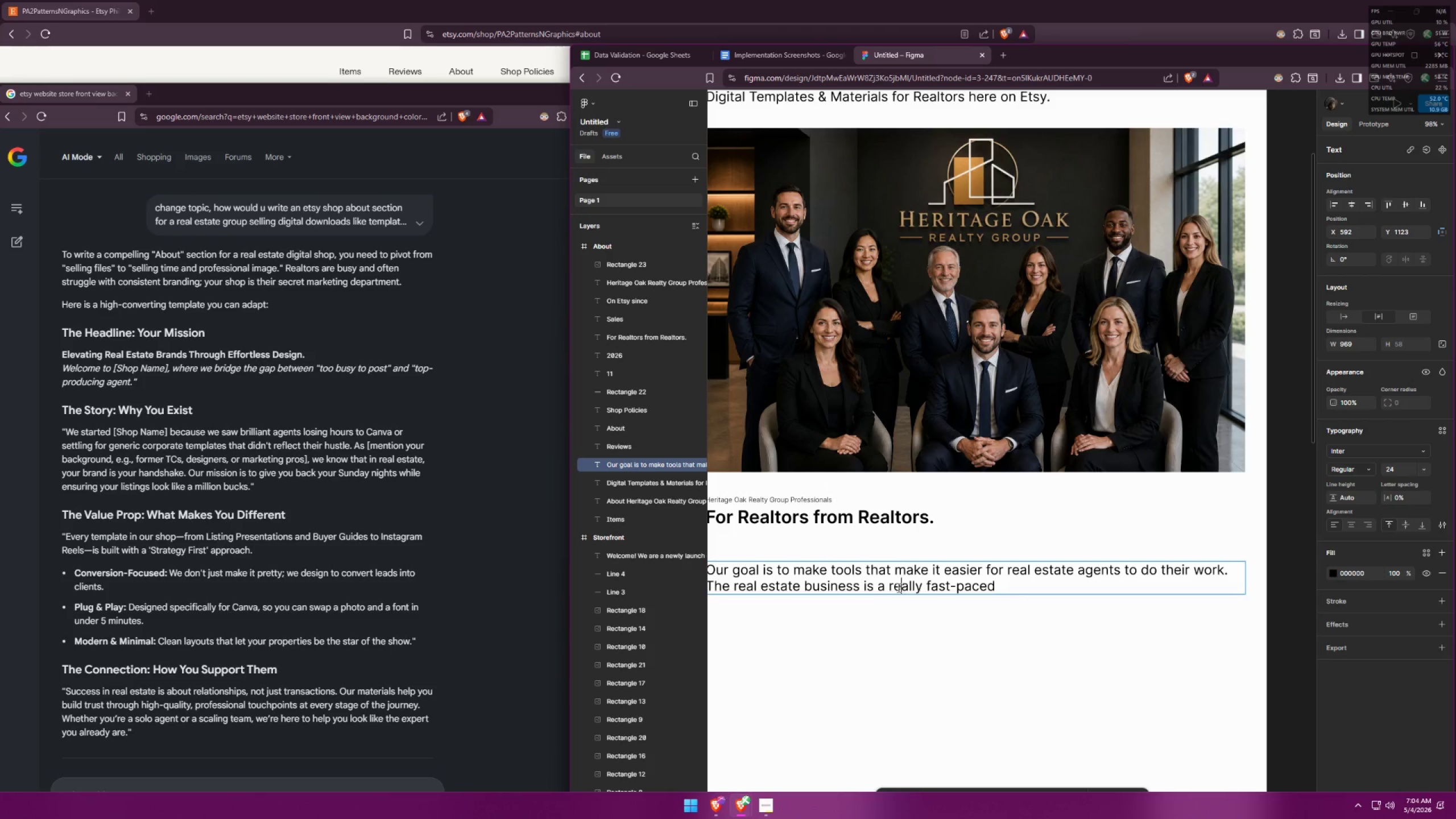 
triple_click([887, 585])
 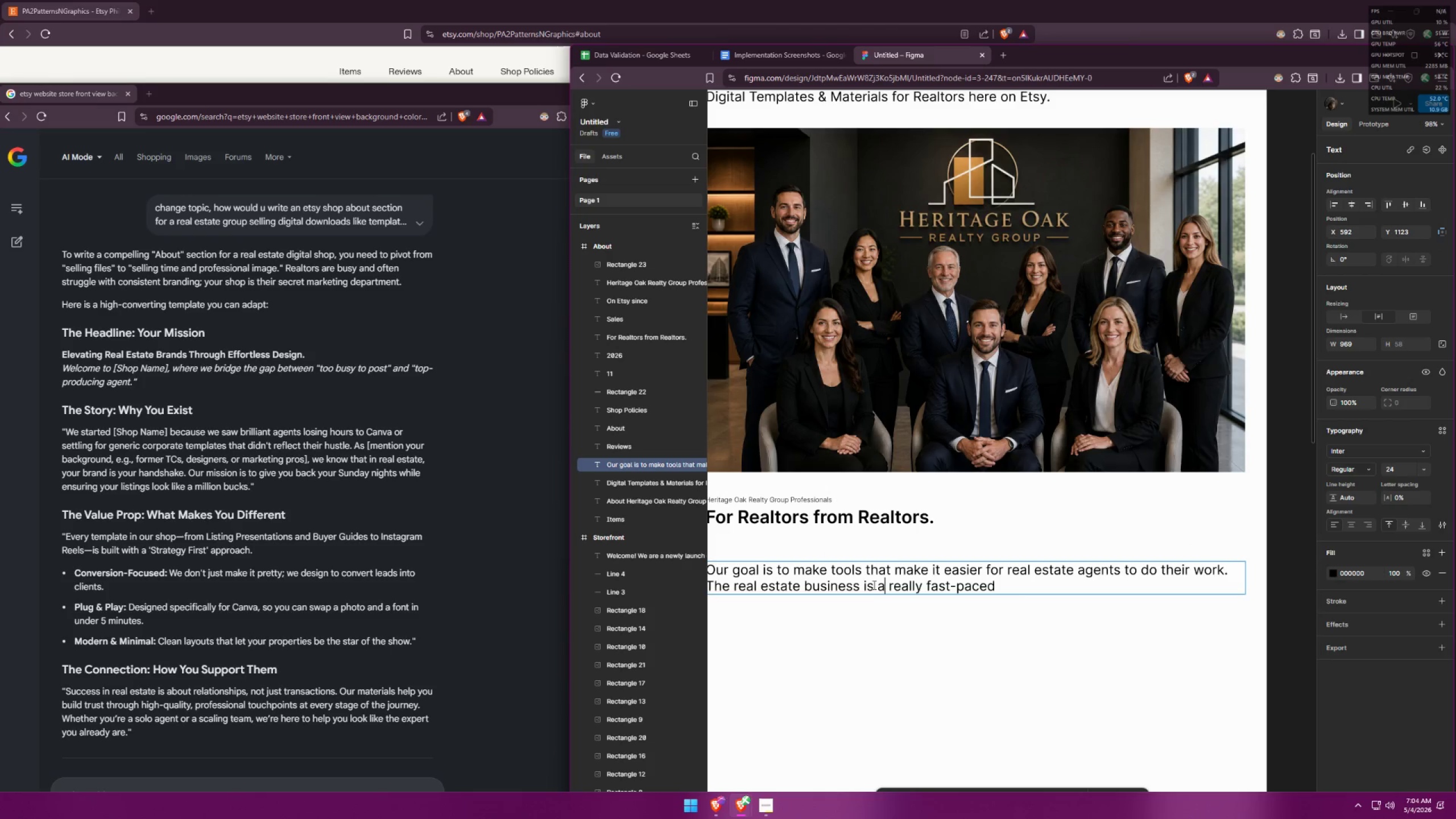 
triple_click([873, 584])
 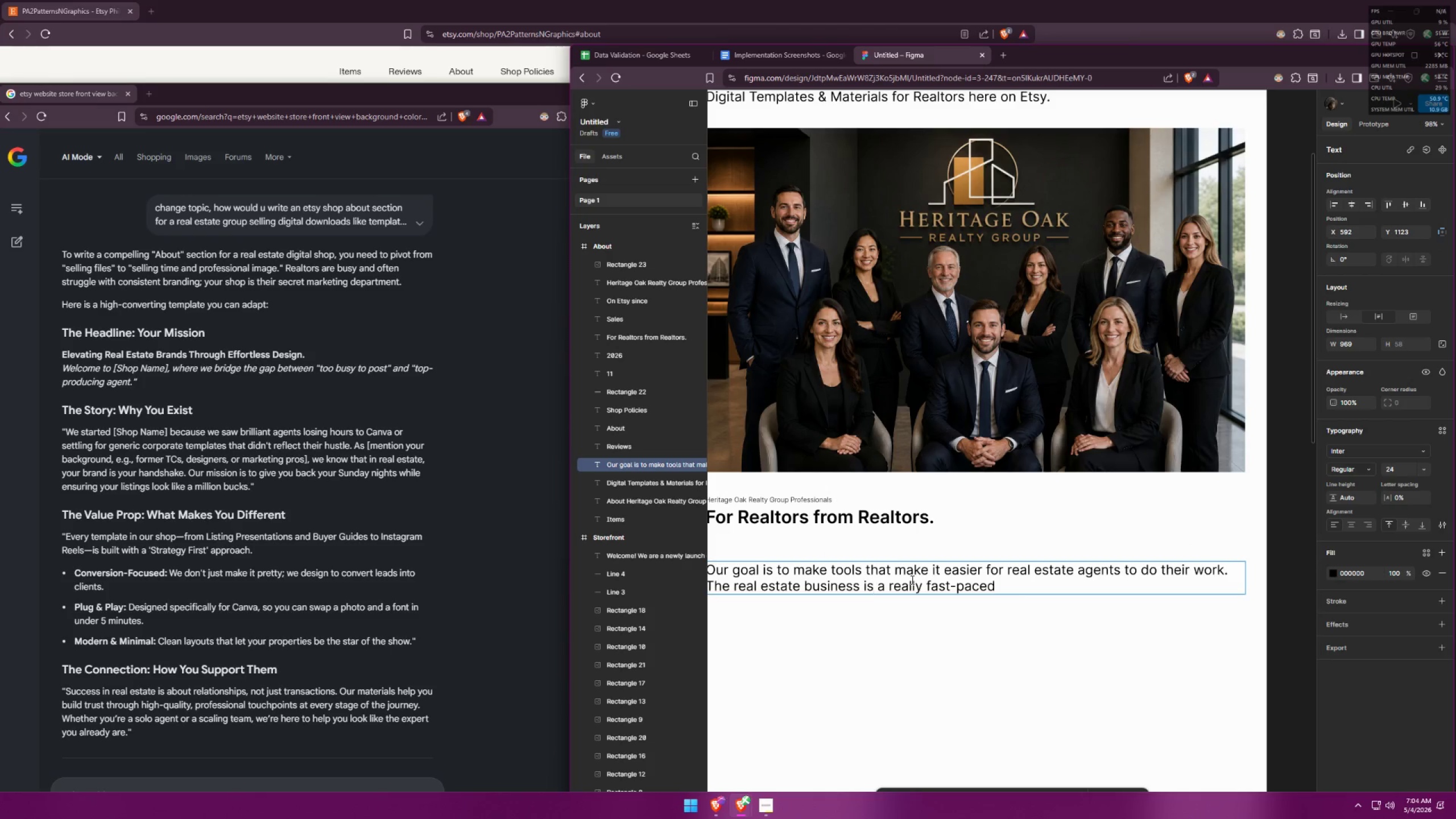 
key(Backspace)
 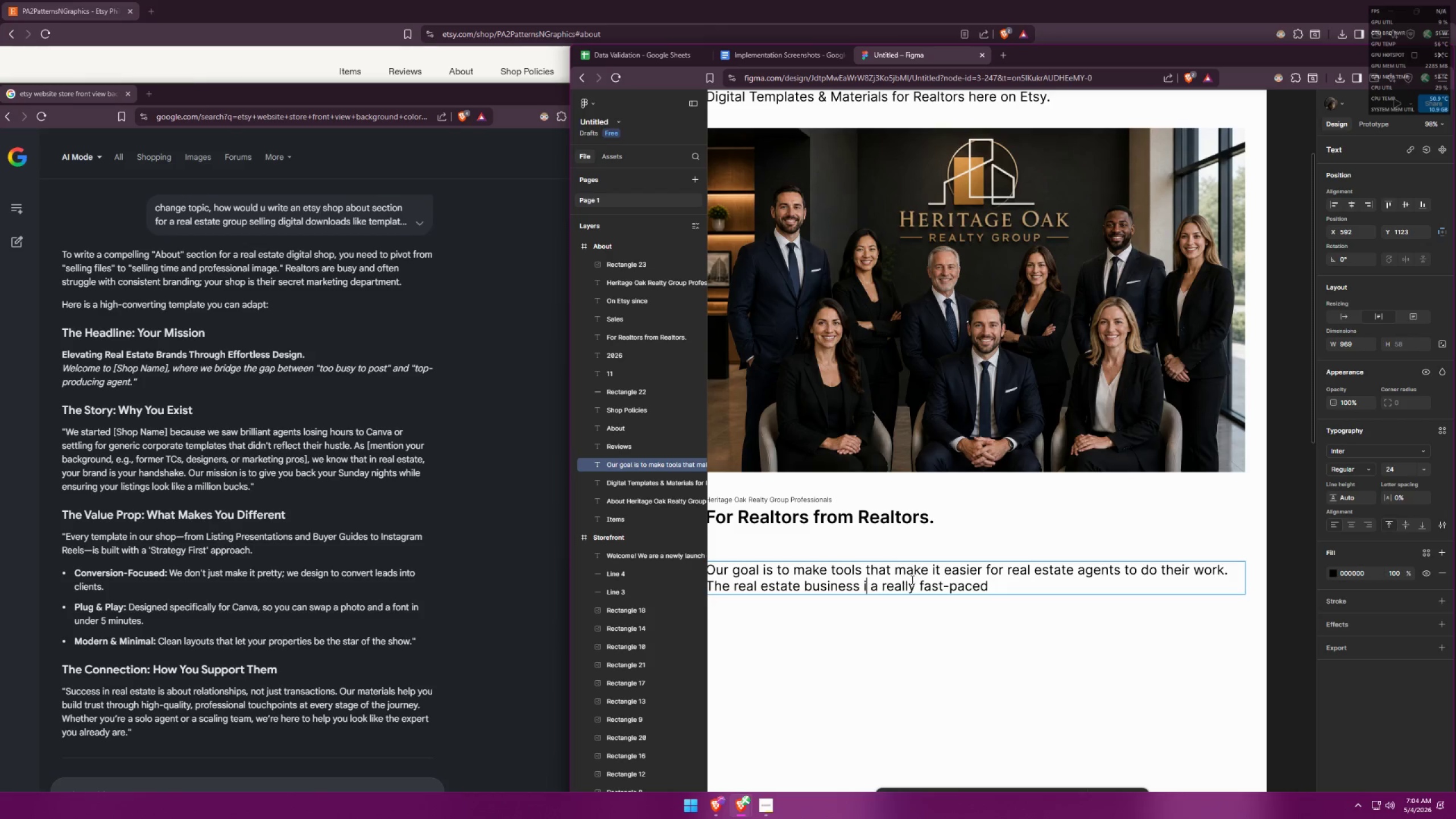 
key(Backspace)
 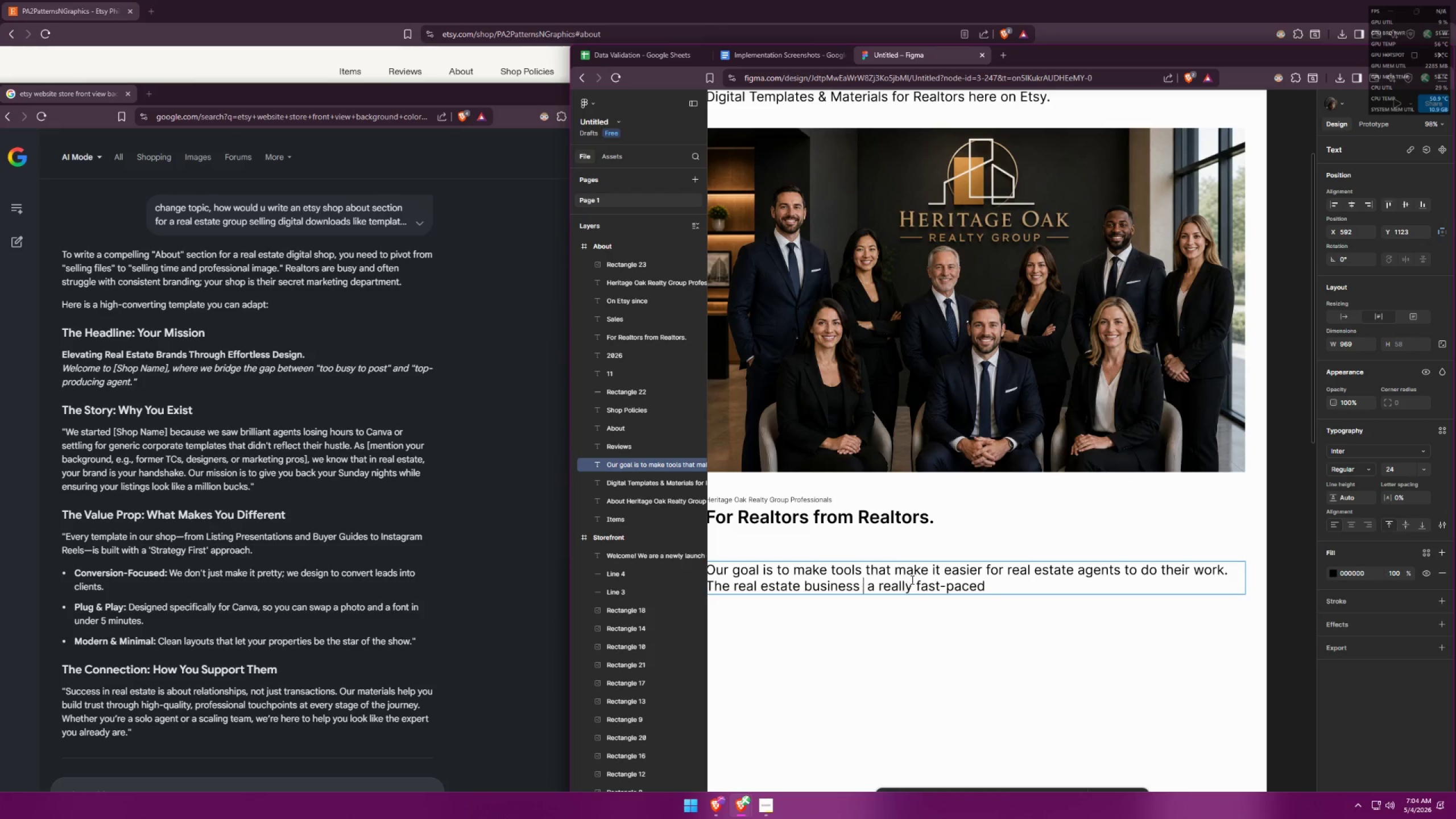 
key(Backspace)
 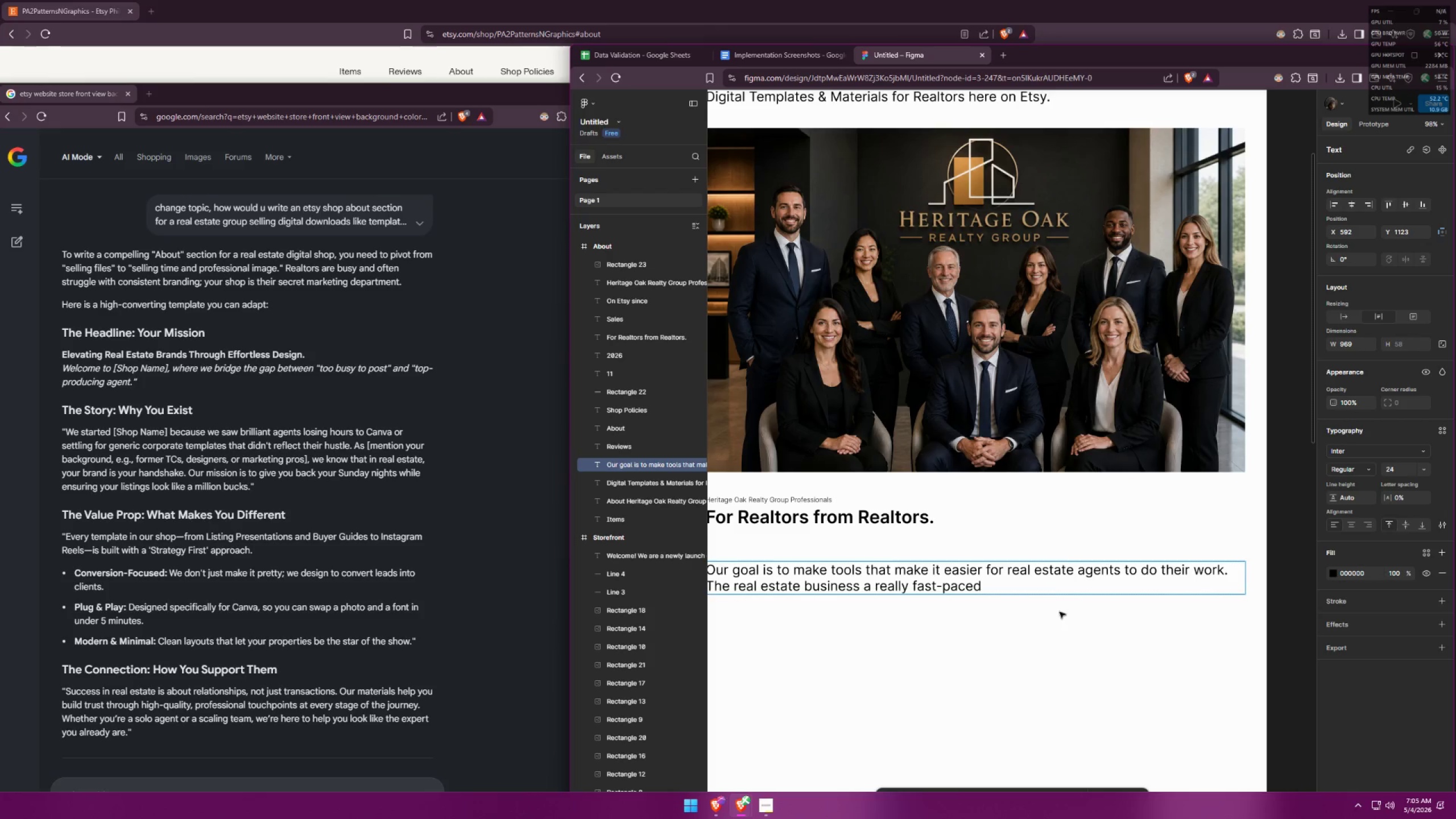 
left_click([1020, 592])
 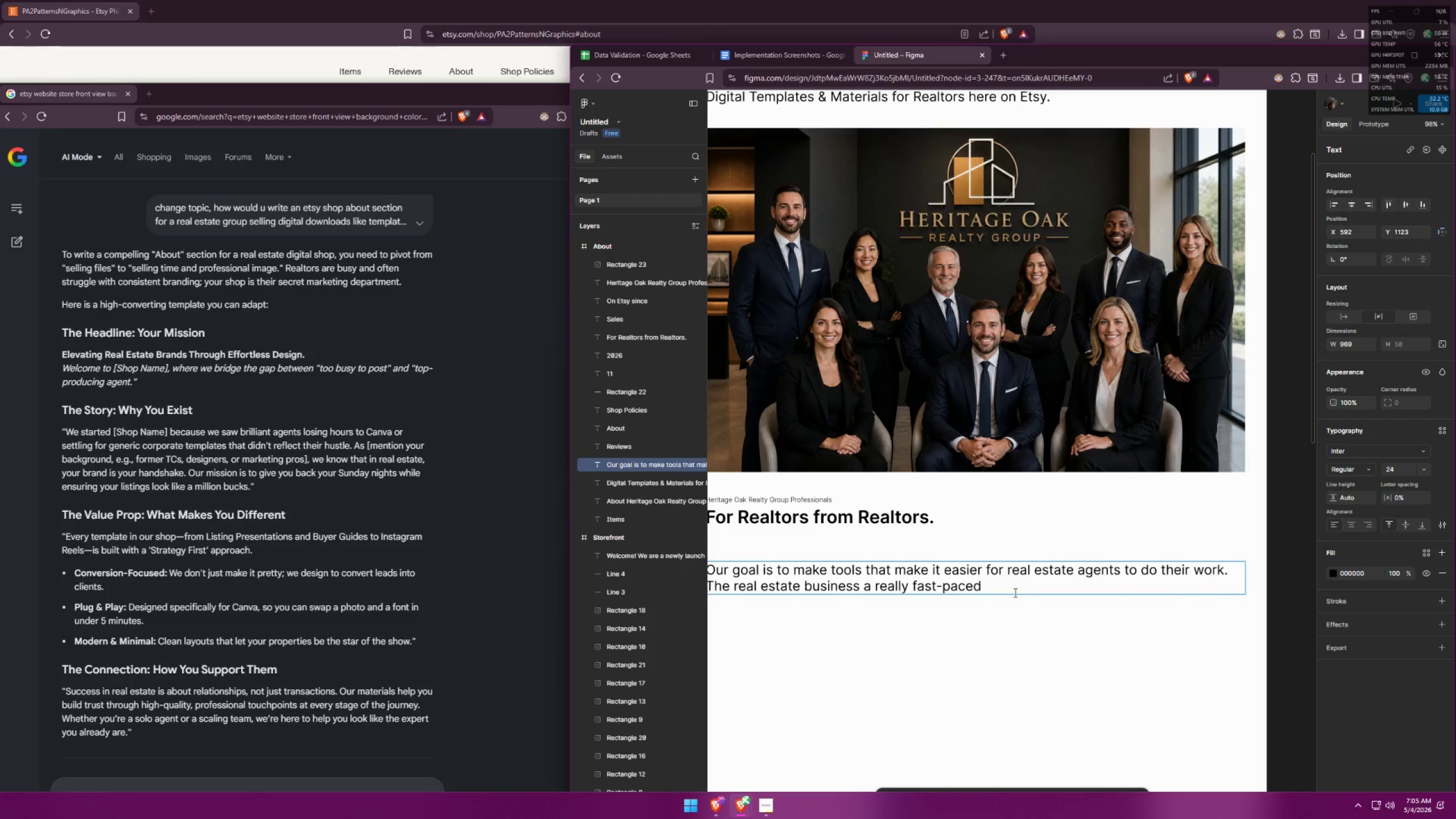 
key(Backspace)
 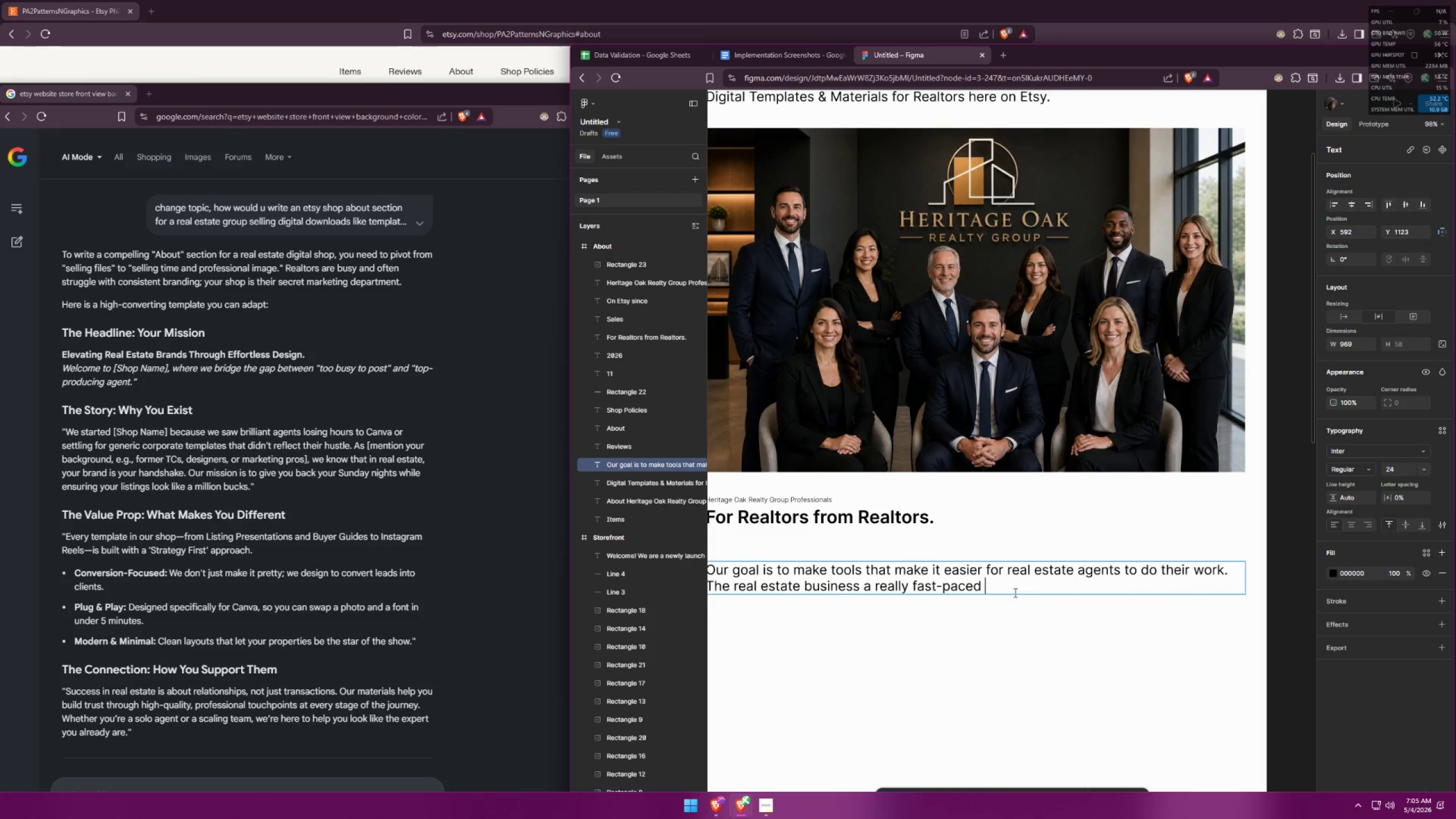 
key(Backspace)
 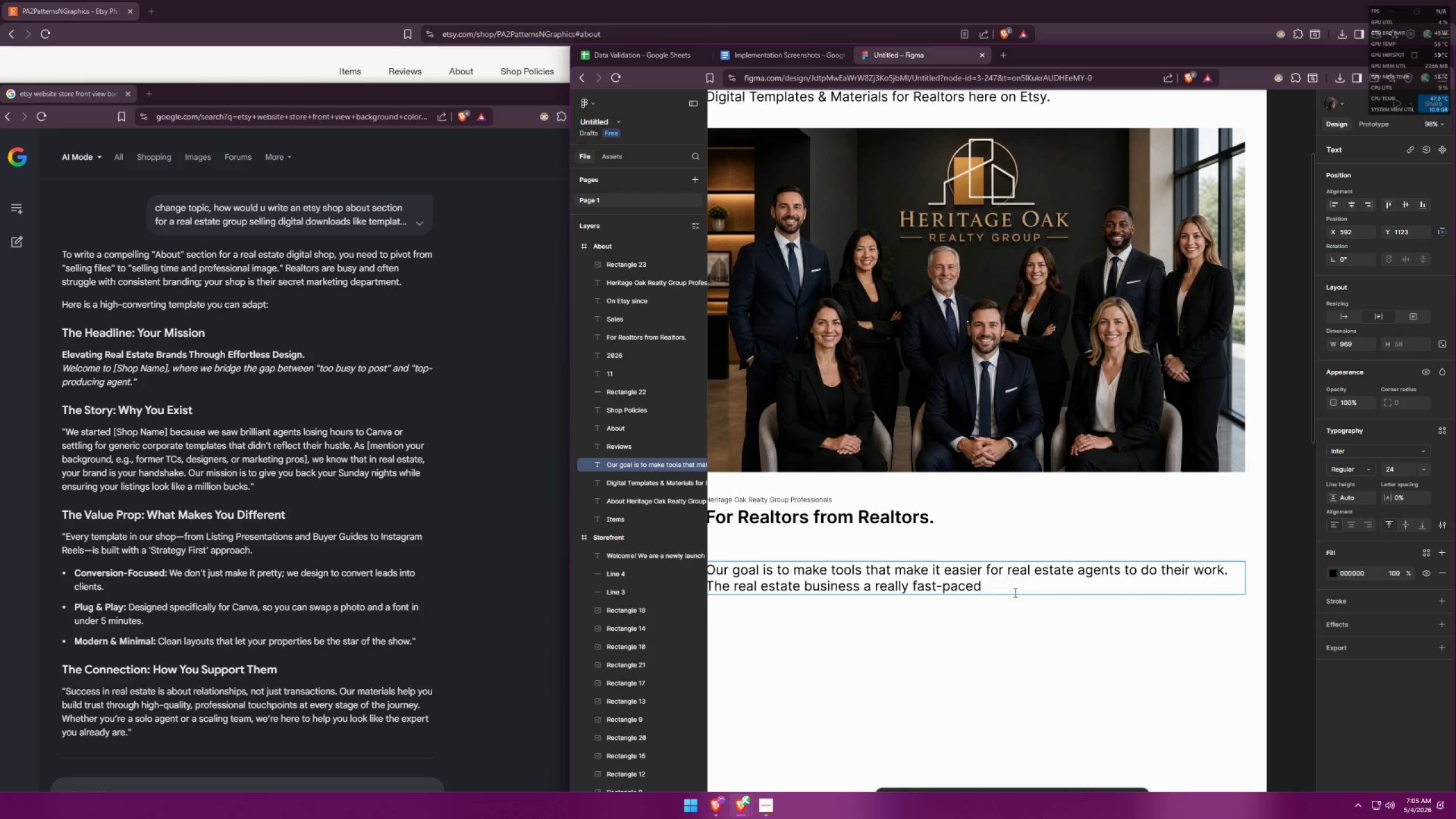 
wait(9.58)
 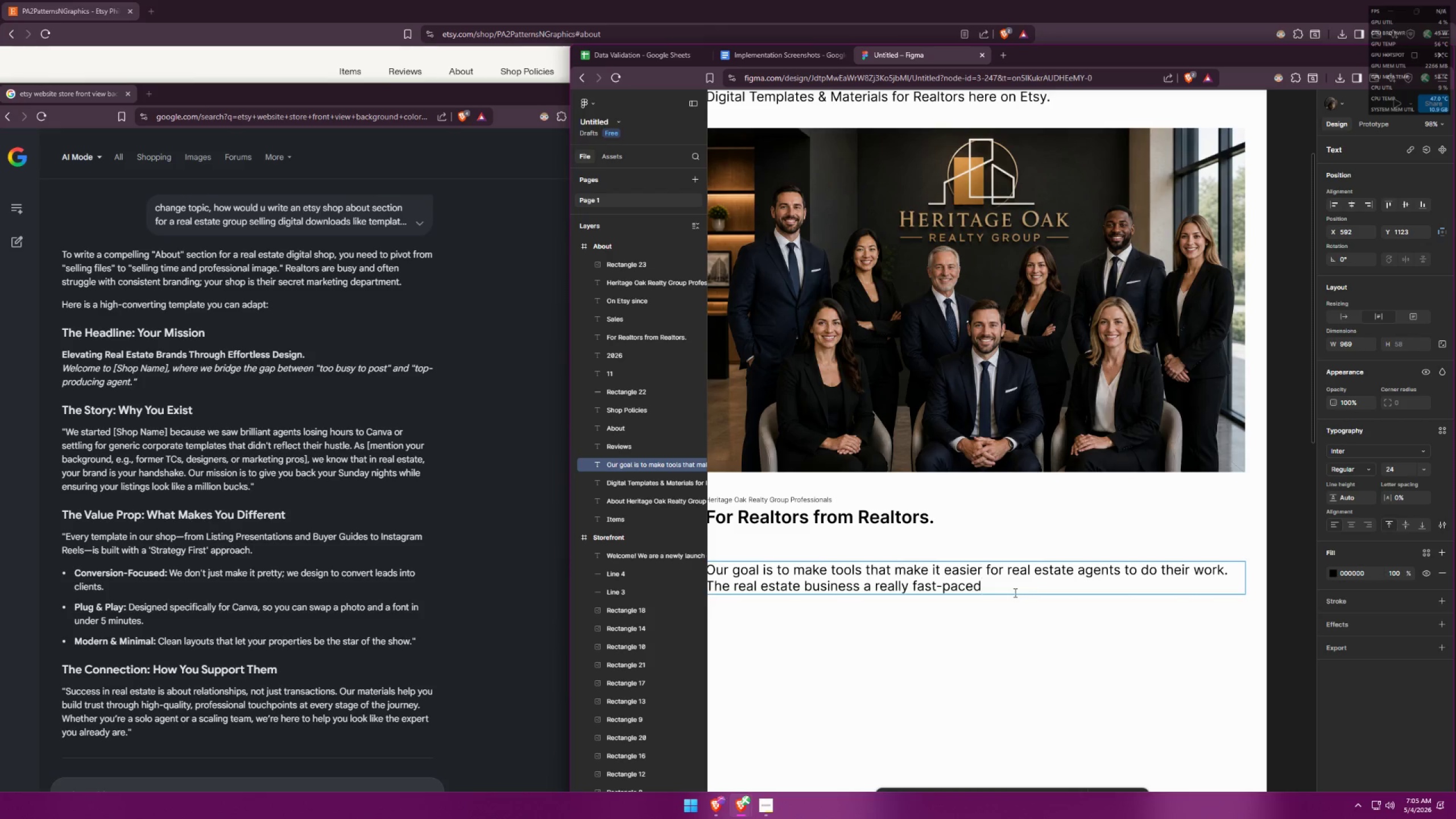 
type( as professionals)
key(Backspace)
type(s in the same fri)
key(Backspace)
key(Backspace)
key(Backspace)
type(the d)
key(Backspace)
type(same field- we know the )
key(Backspace)
key(Backspace)
key(Backspace)
type(know and understand the strugg)
key(Backspace)
key(Backspace)
key(Backspace)
key(Backspace)
key(Backspace)
key(Backspace)
type(challenges. )
 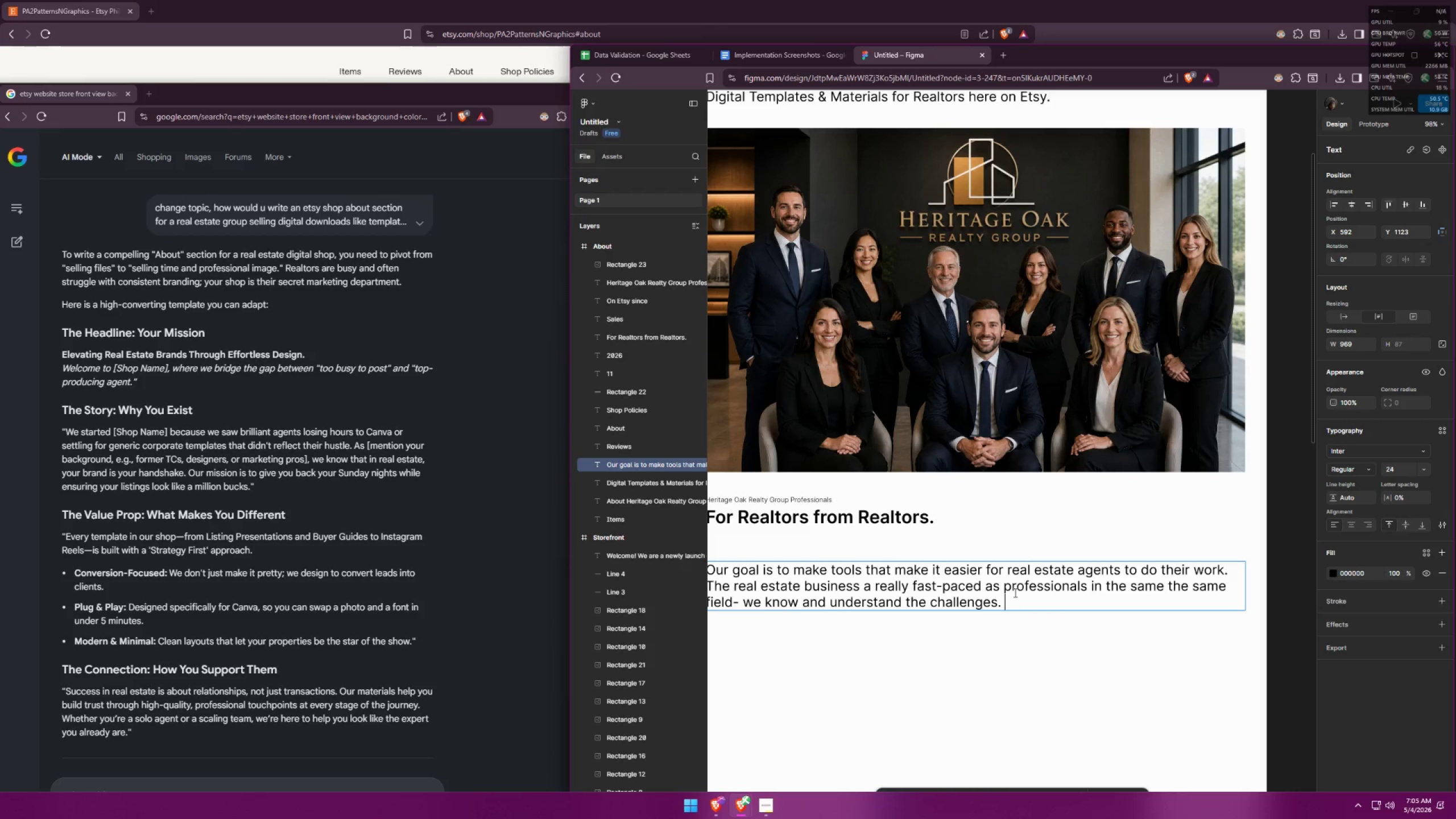 
wait(6.45)
 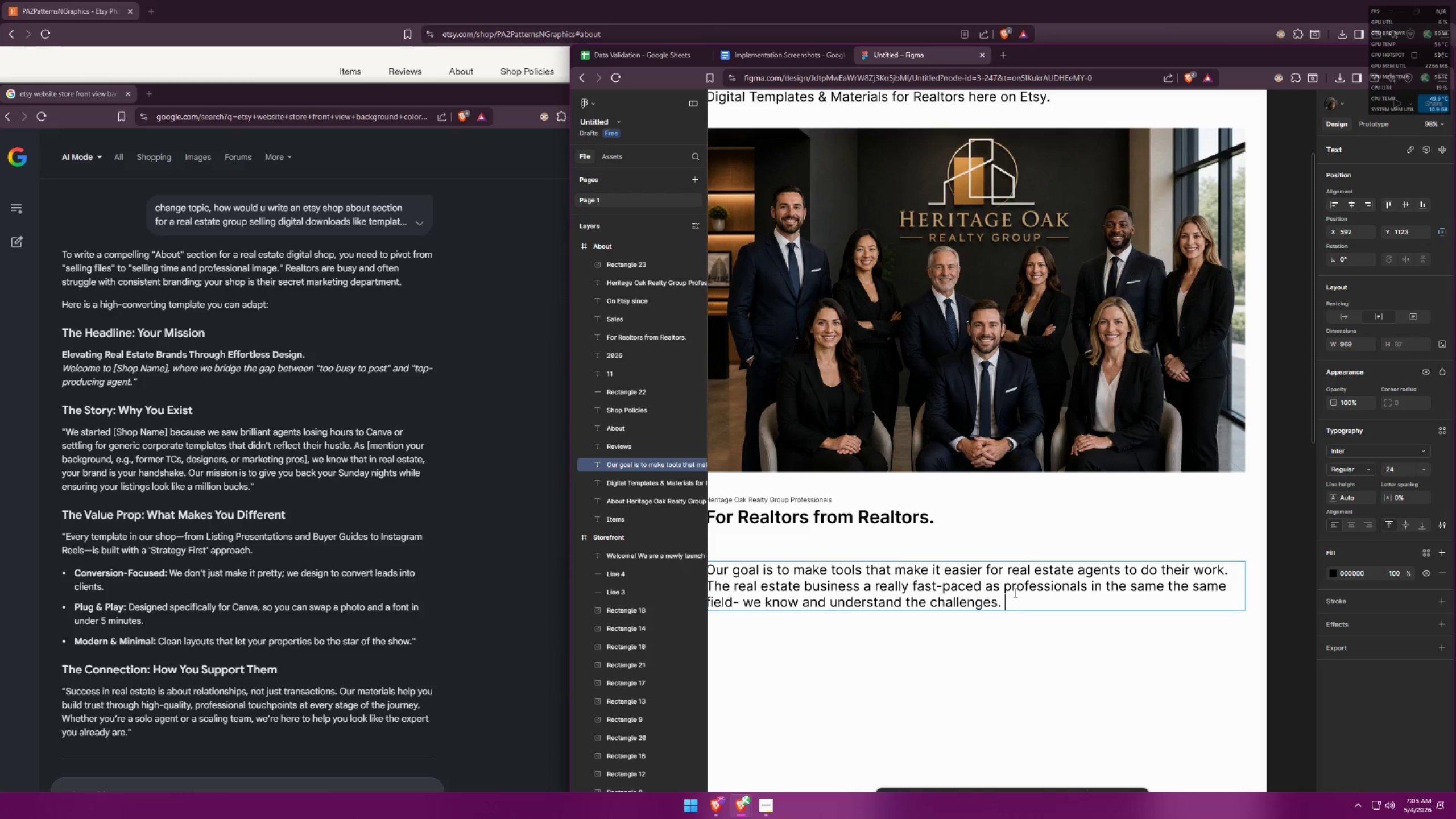 
type(Here at Heritage Oak Realty Group)
 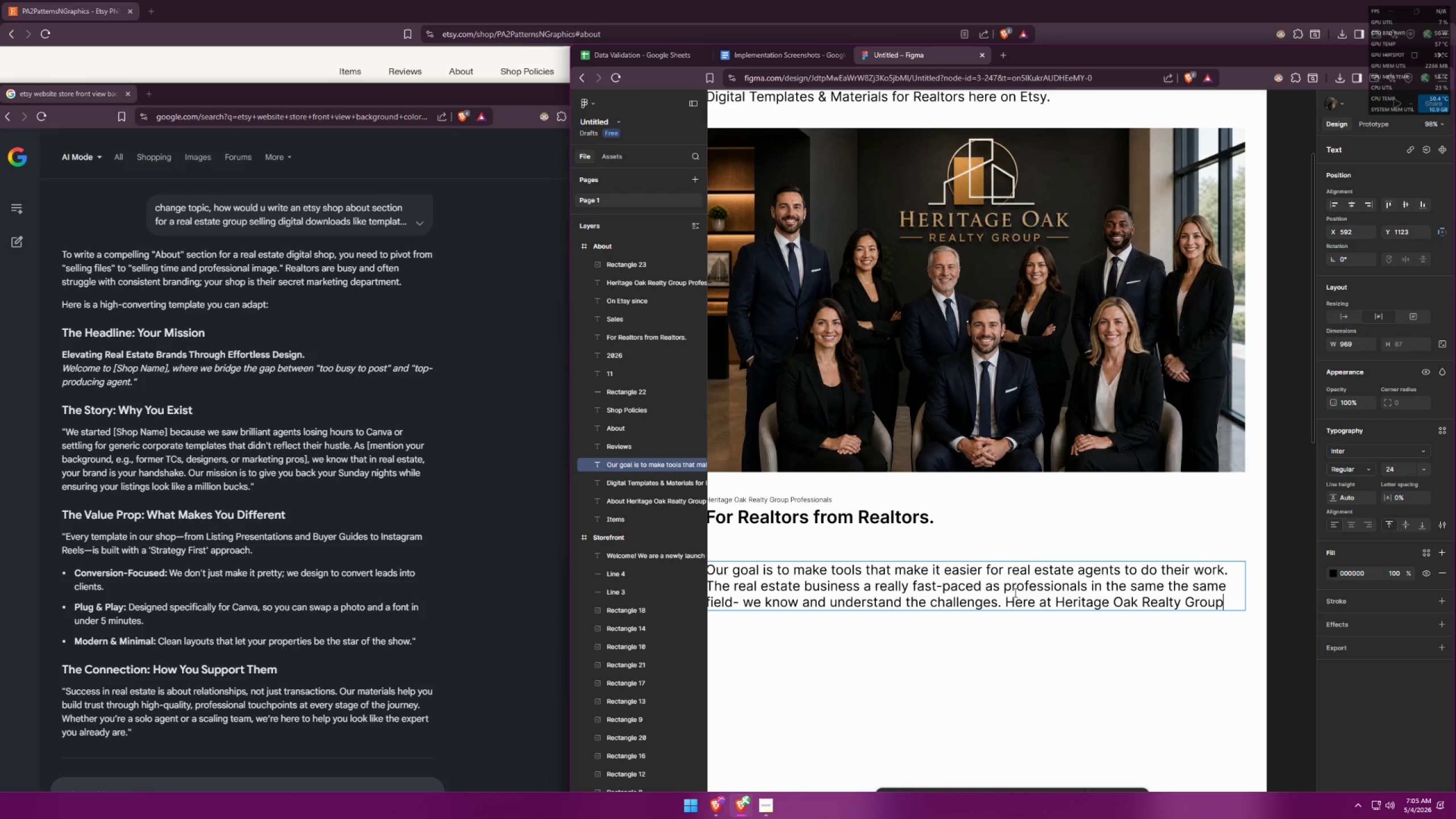 
wait(16.56)
 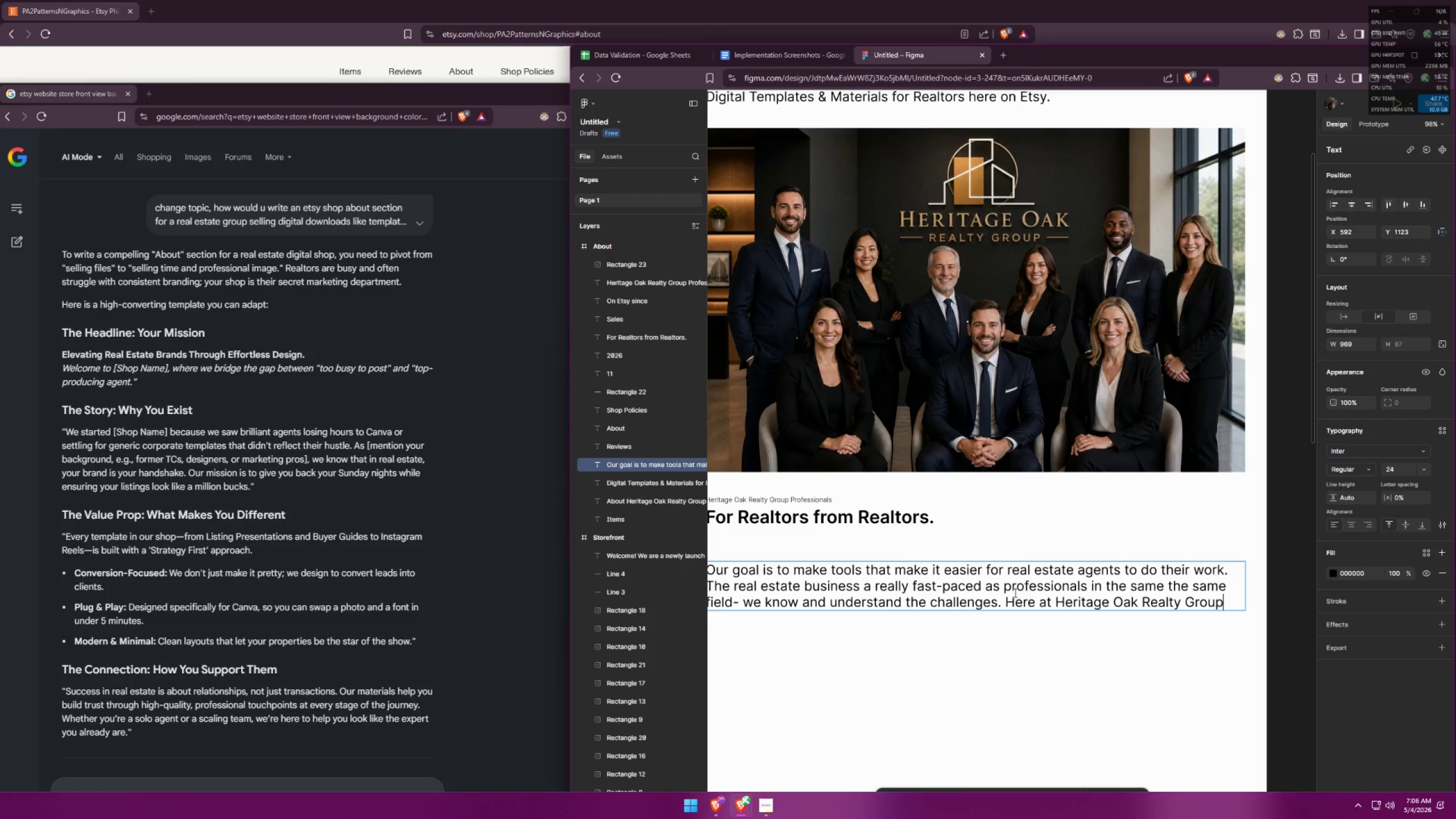 
type( every)
key(Backspace)
key(Backspace)
key(Backspace)
key(Backspace)
key(Backspace)
key(Backspace)
type( )
 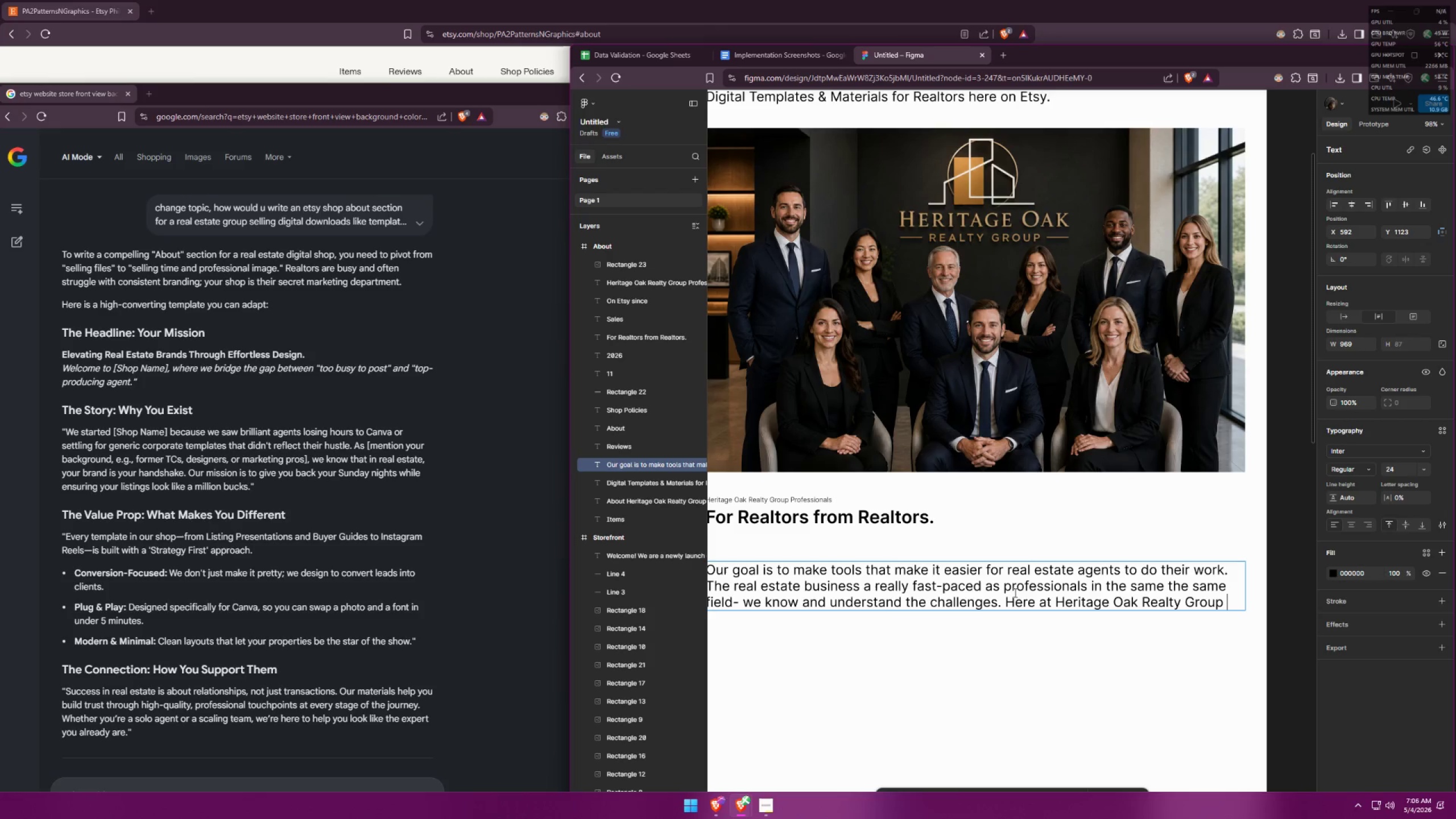 
wait(19.17)
 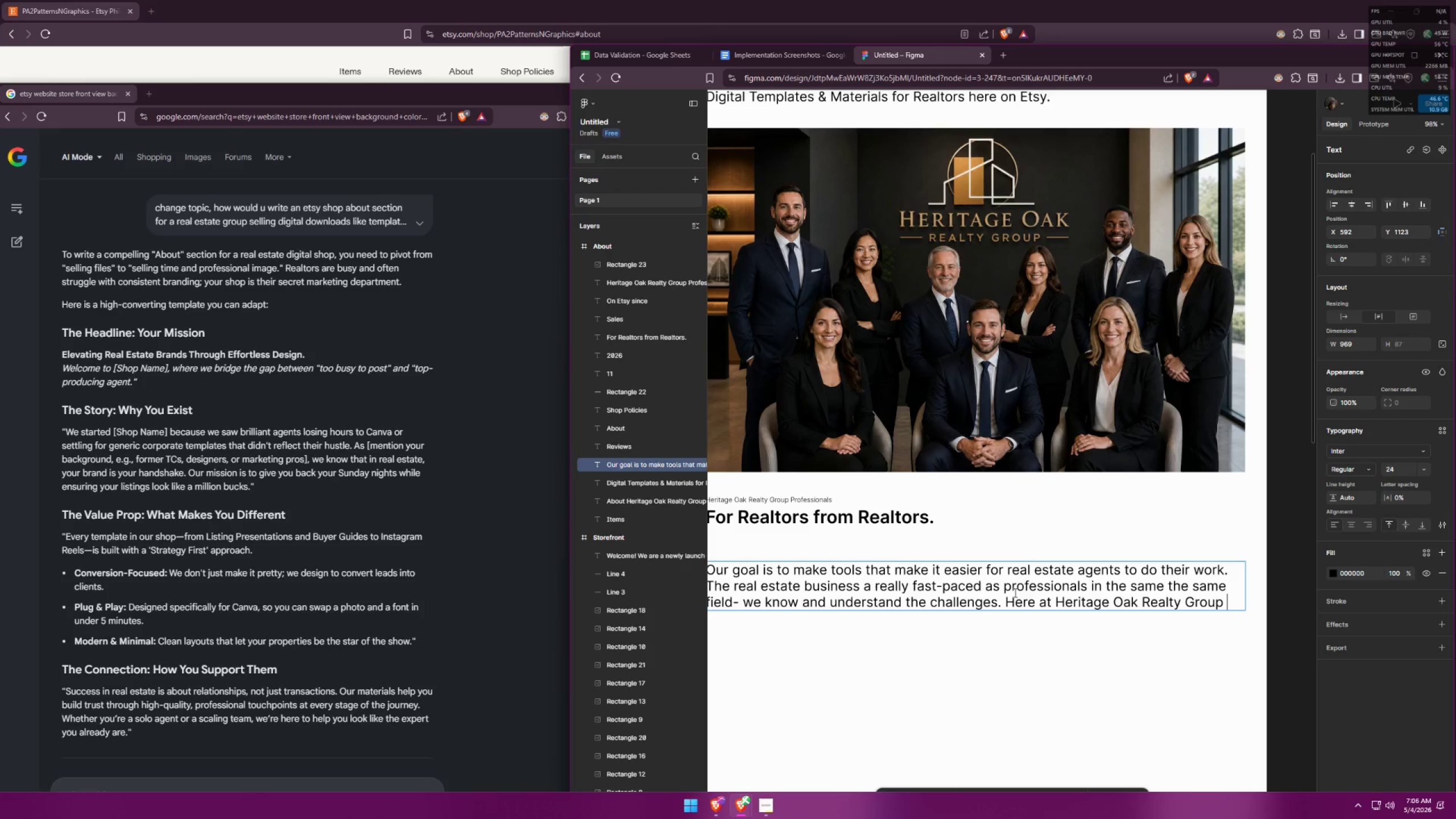 
type(all digital materials for real estate are gu)
key(Backspace)
type(auranteed curated and crafted by)
 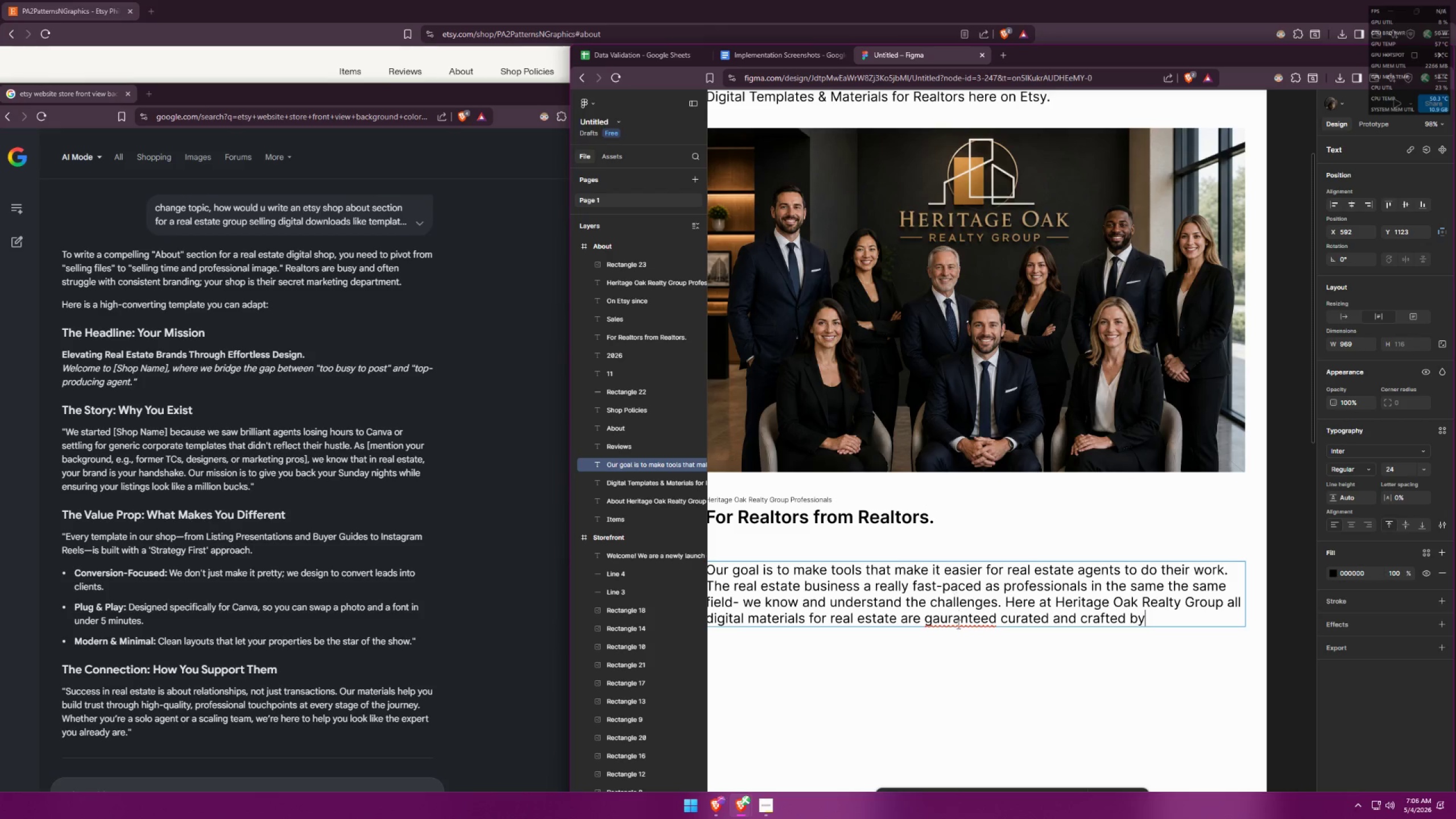 
double_click([958, 624])
 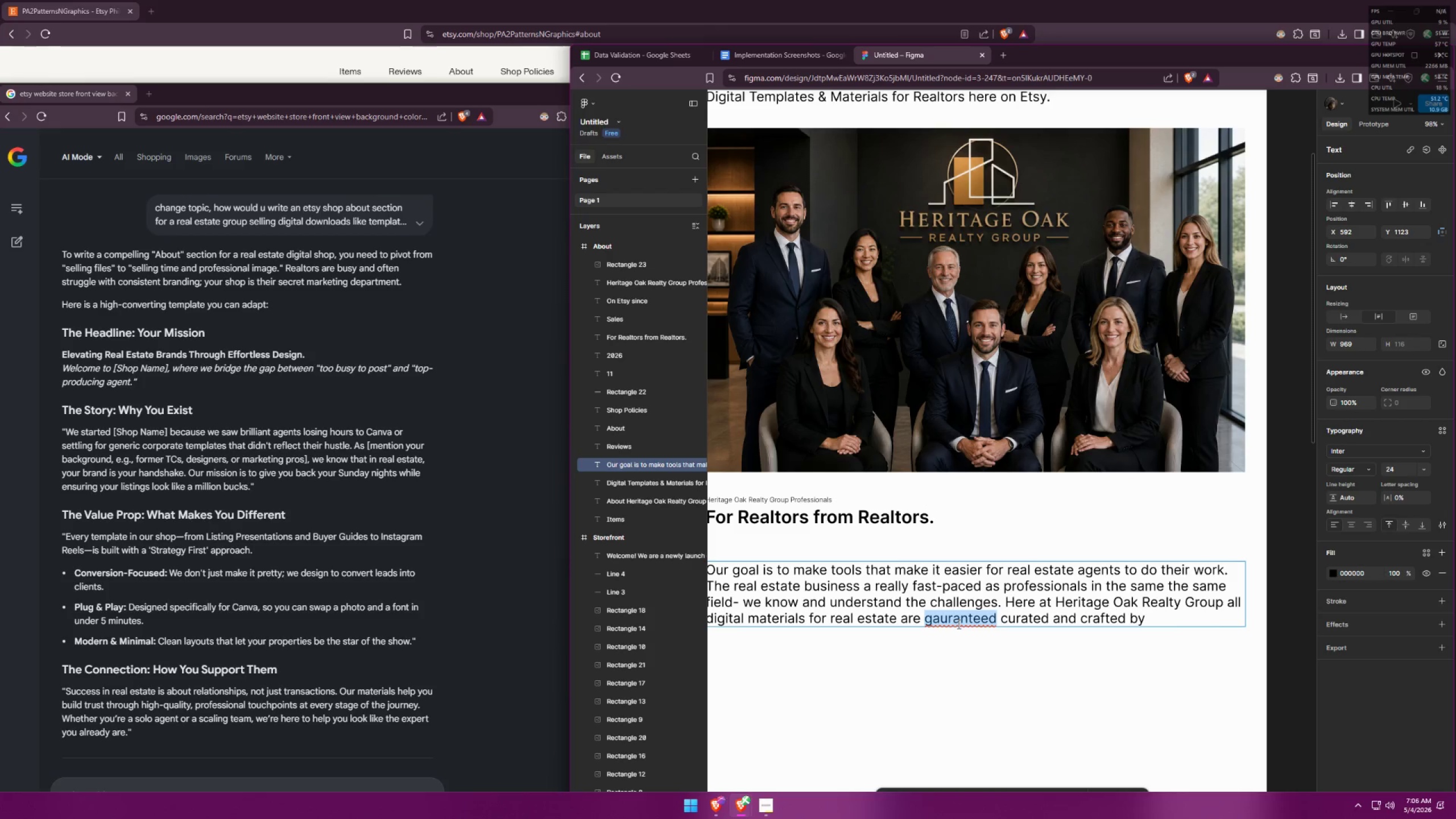 
triple_click([958, 624])
 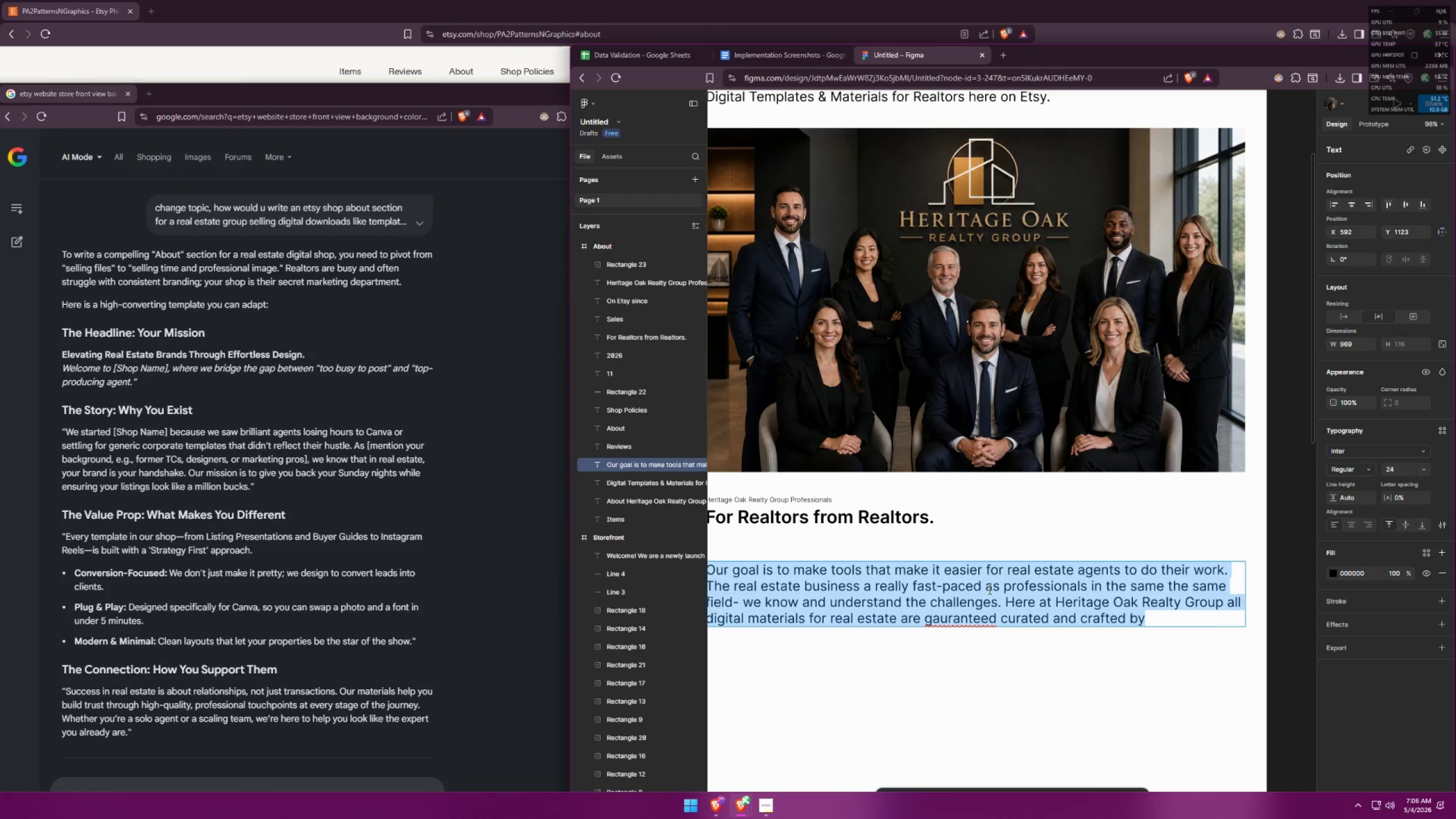 
left_click([988, 589])
 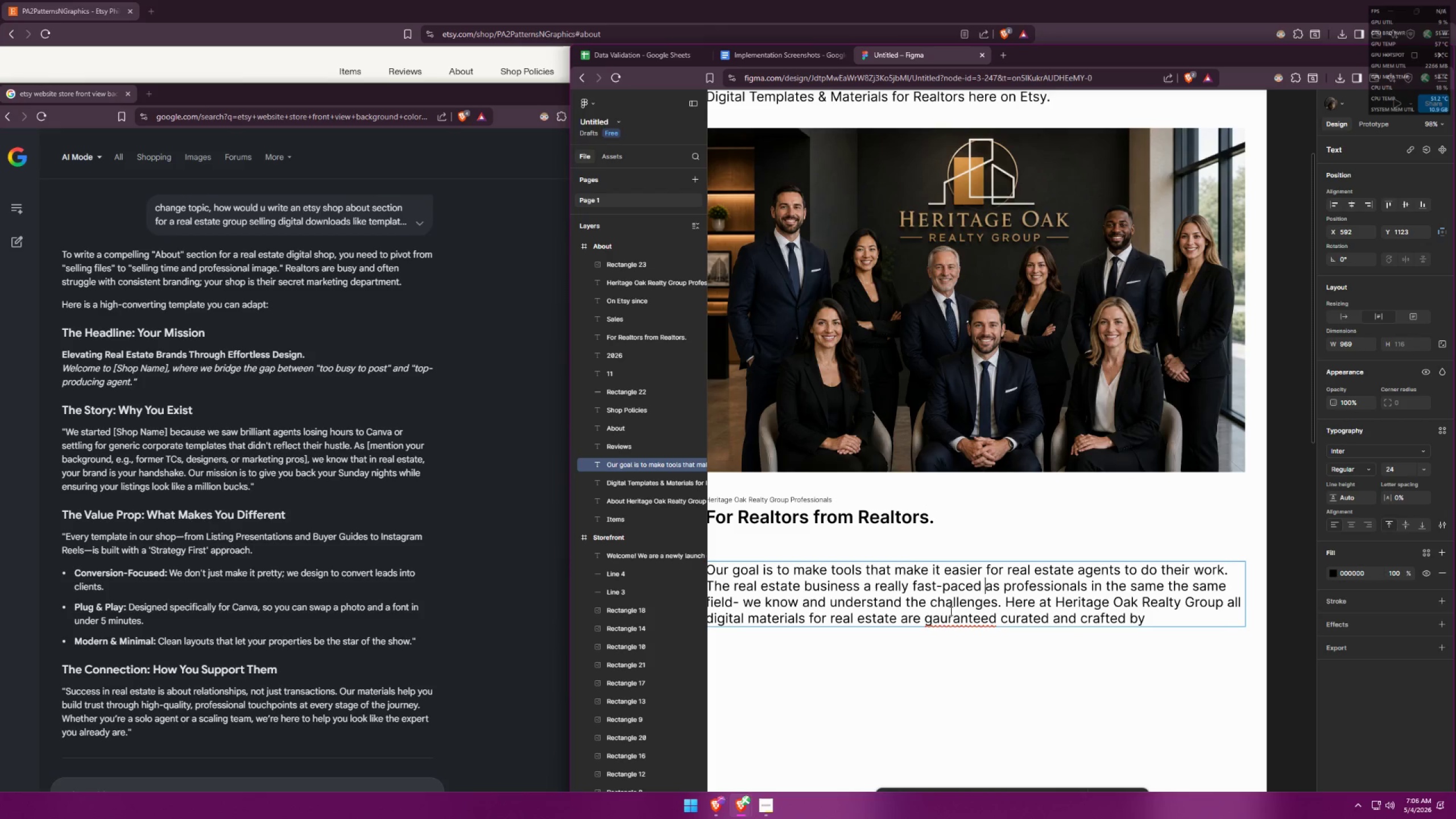 
left_click([945, 615])
 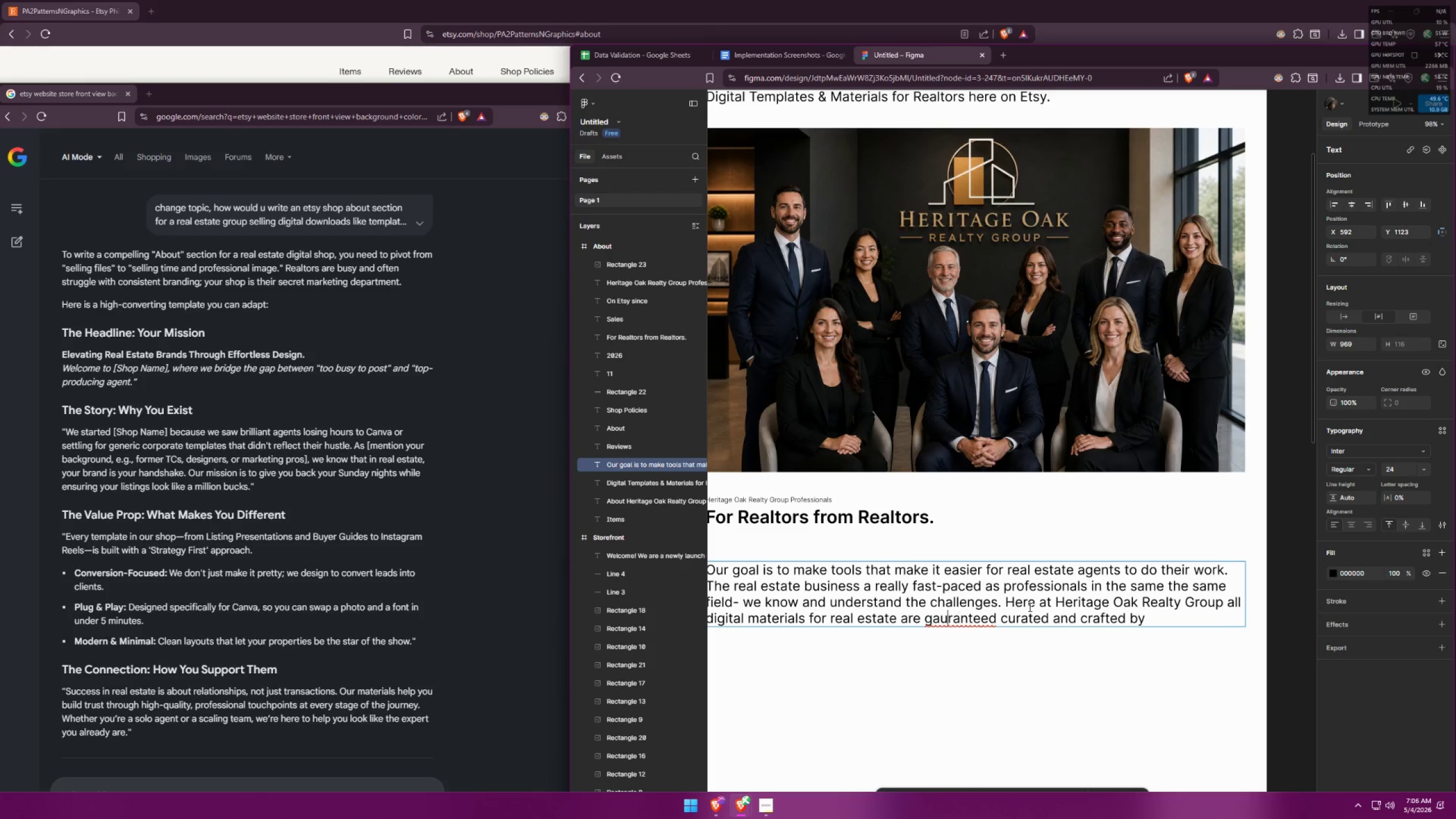 
key(Backspace)
key(Backspace)
type(ia)
key(Backspace)
key(Backspace)
type(au)
key(Backspace)
key(Backspace)
key(Backspace)
type(ua)
key(Backspace)
key(Backspace)
type(gau)
 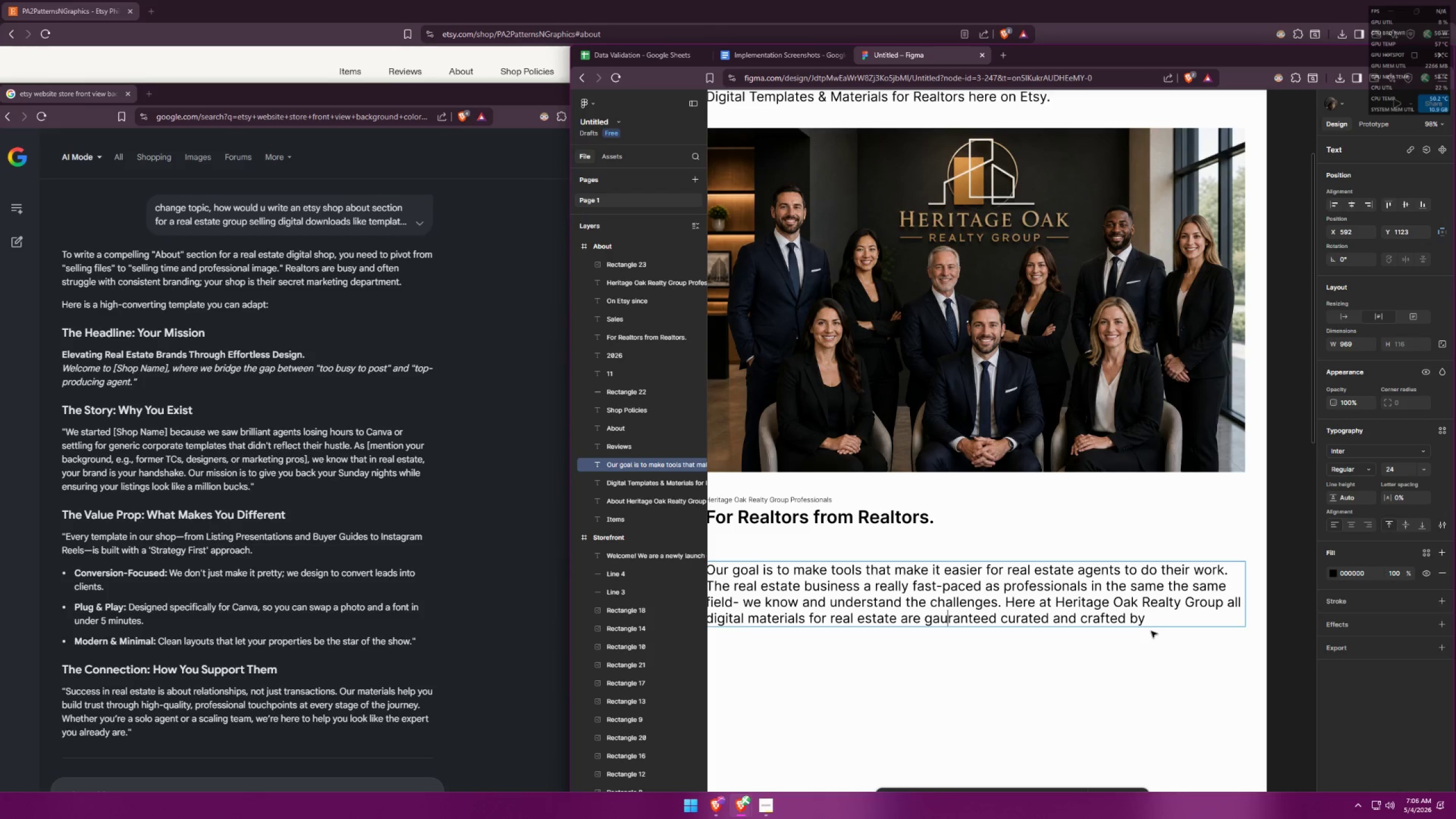 
double_click([1155, 624])
 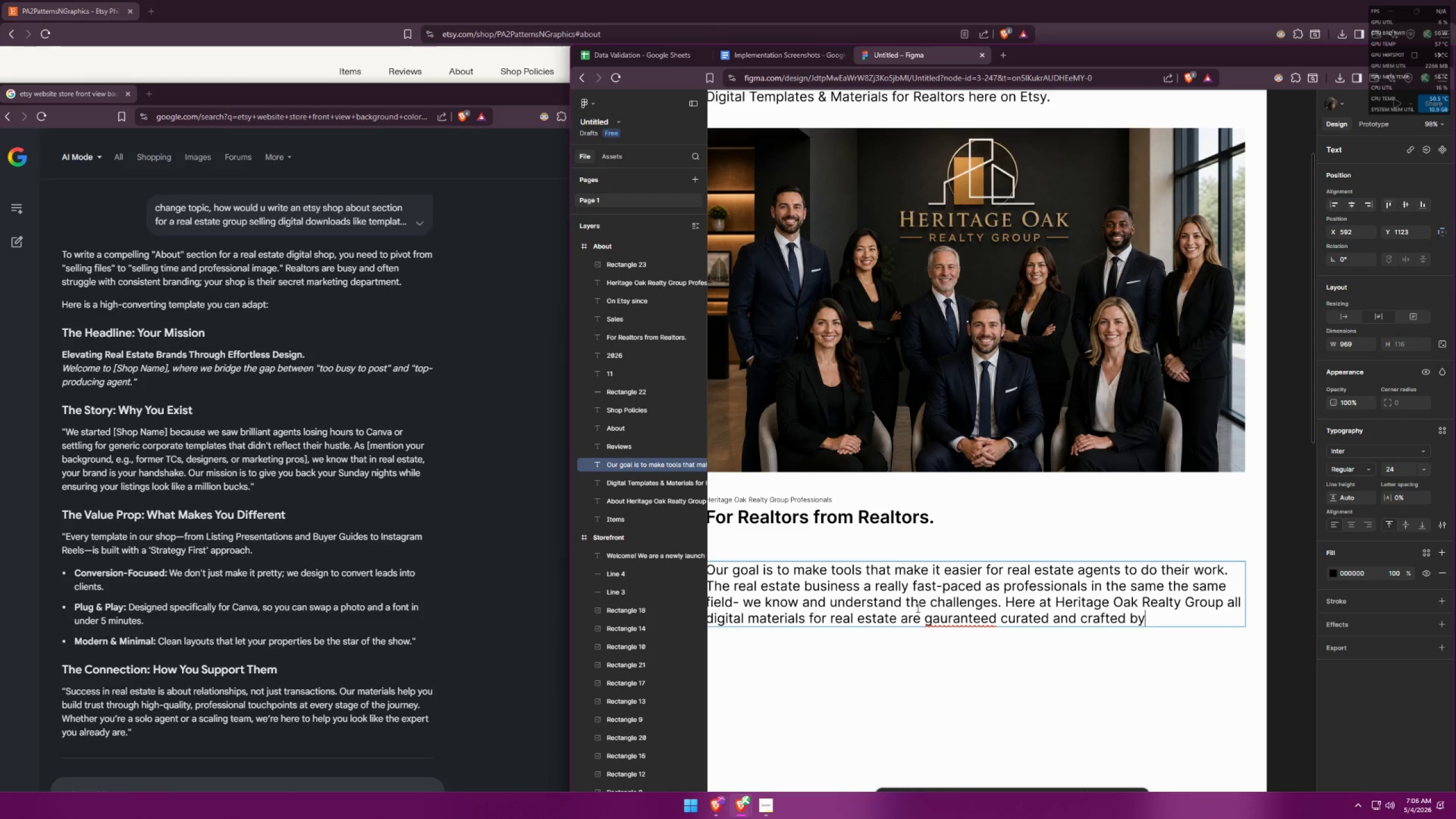 
left_click_drag(start_coordinate=[941, 616], to_coordinate=[944, 615])
 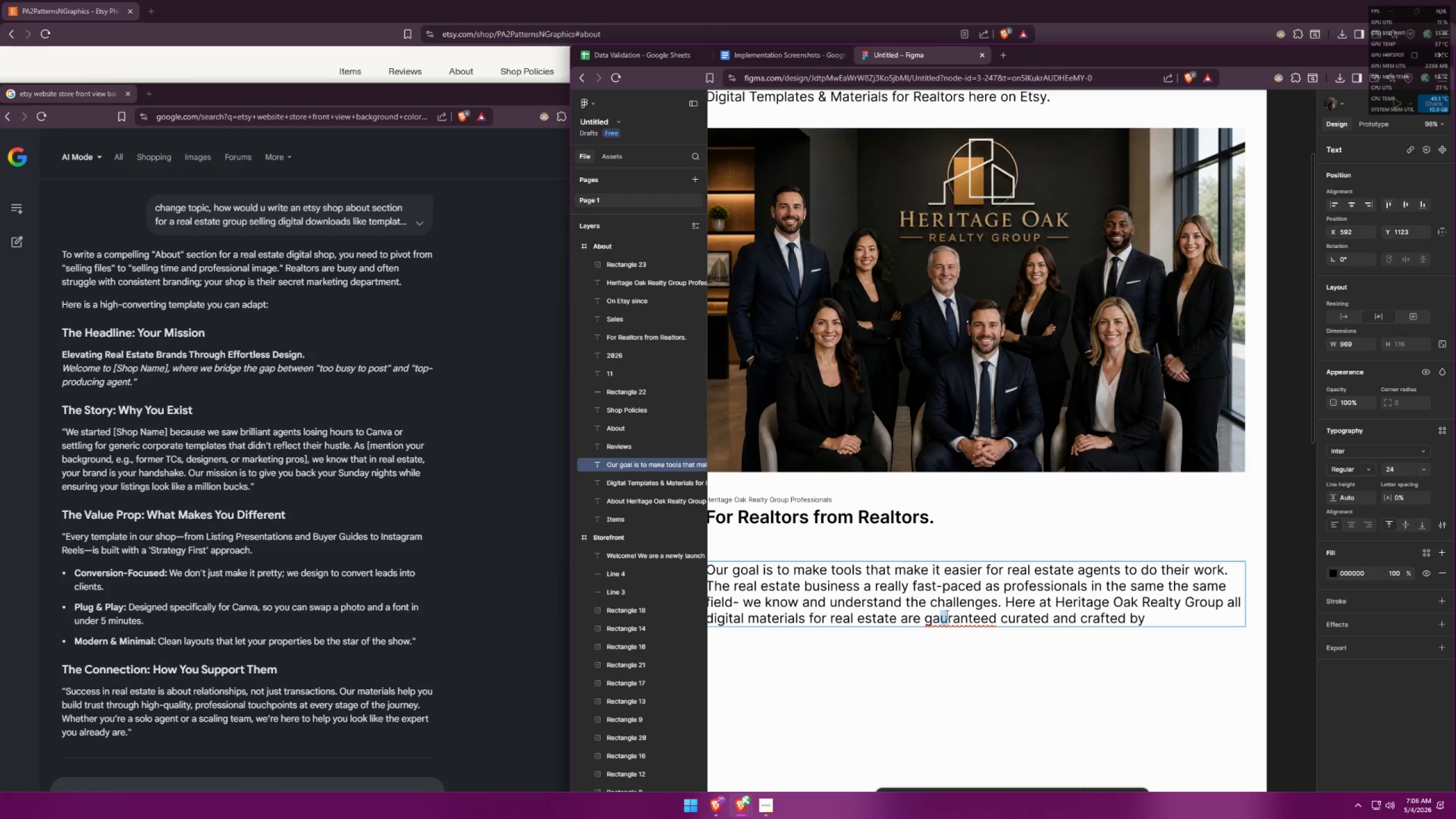 
key(Backspace)
key(Backspace)
type(ua)
 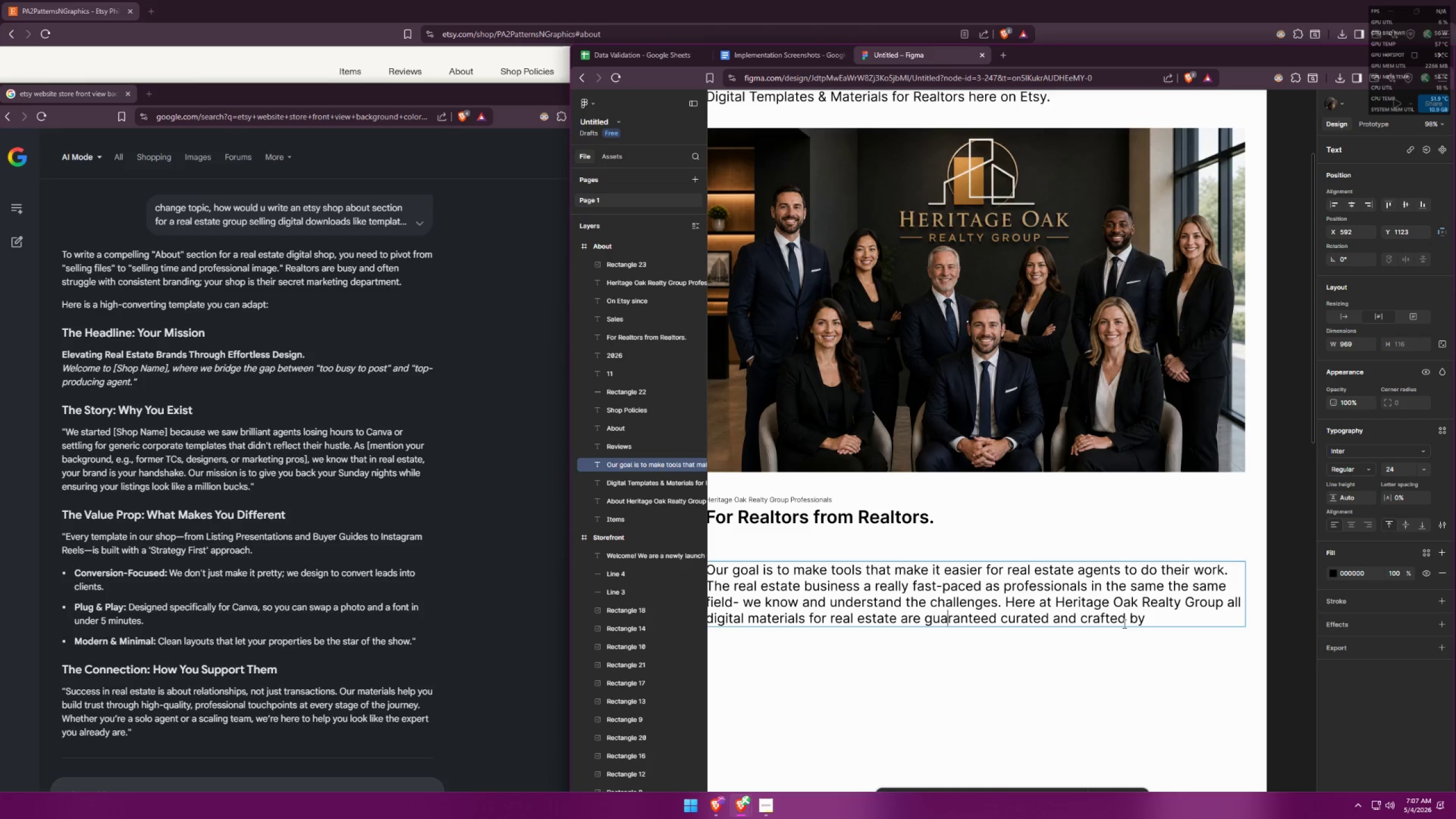 
double_click([1125, 611])
 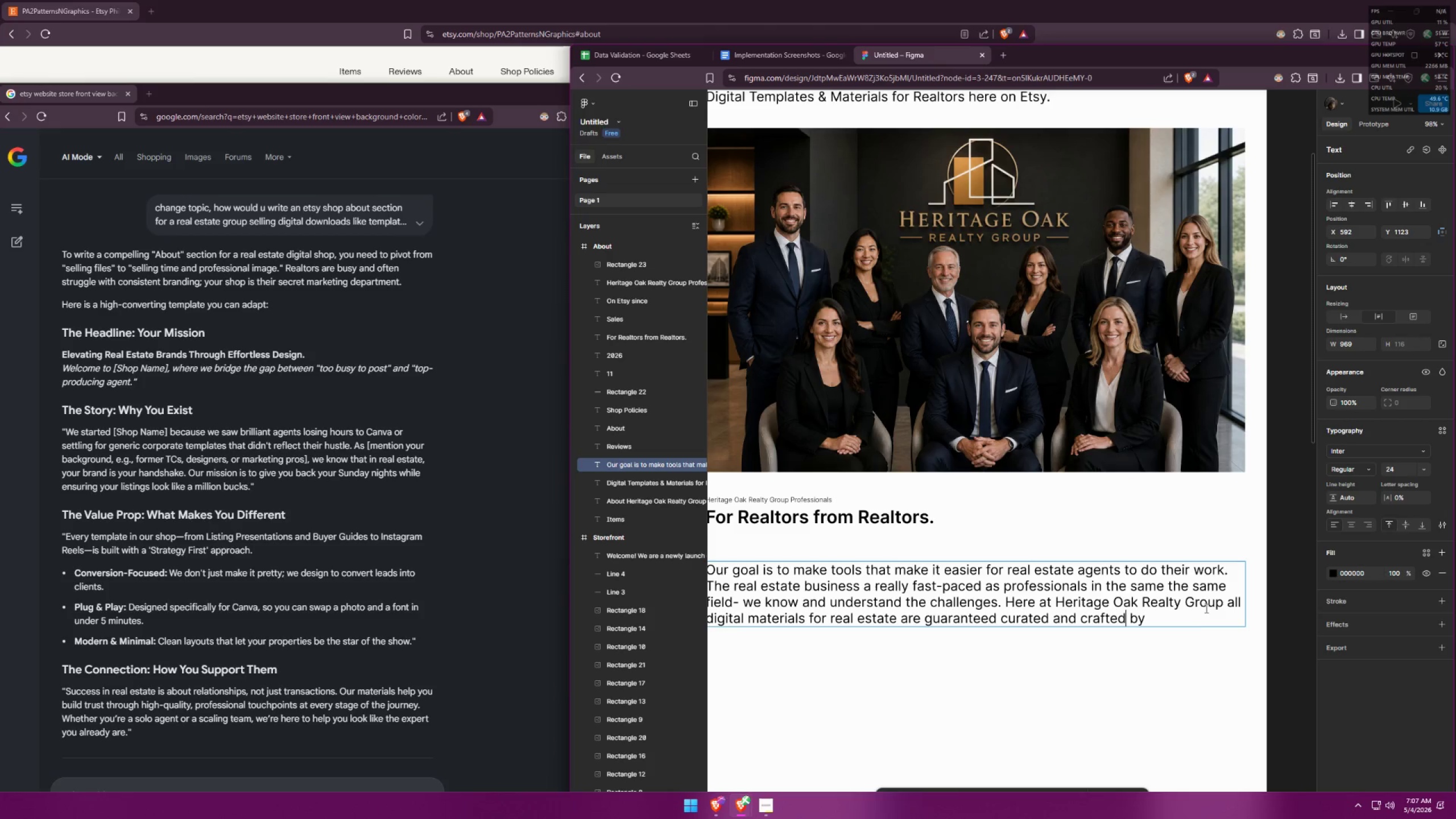 
double_click([1182, 614])
 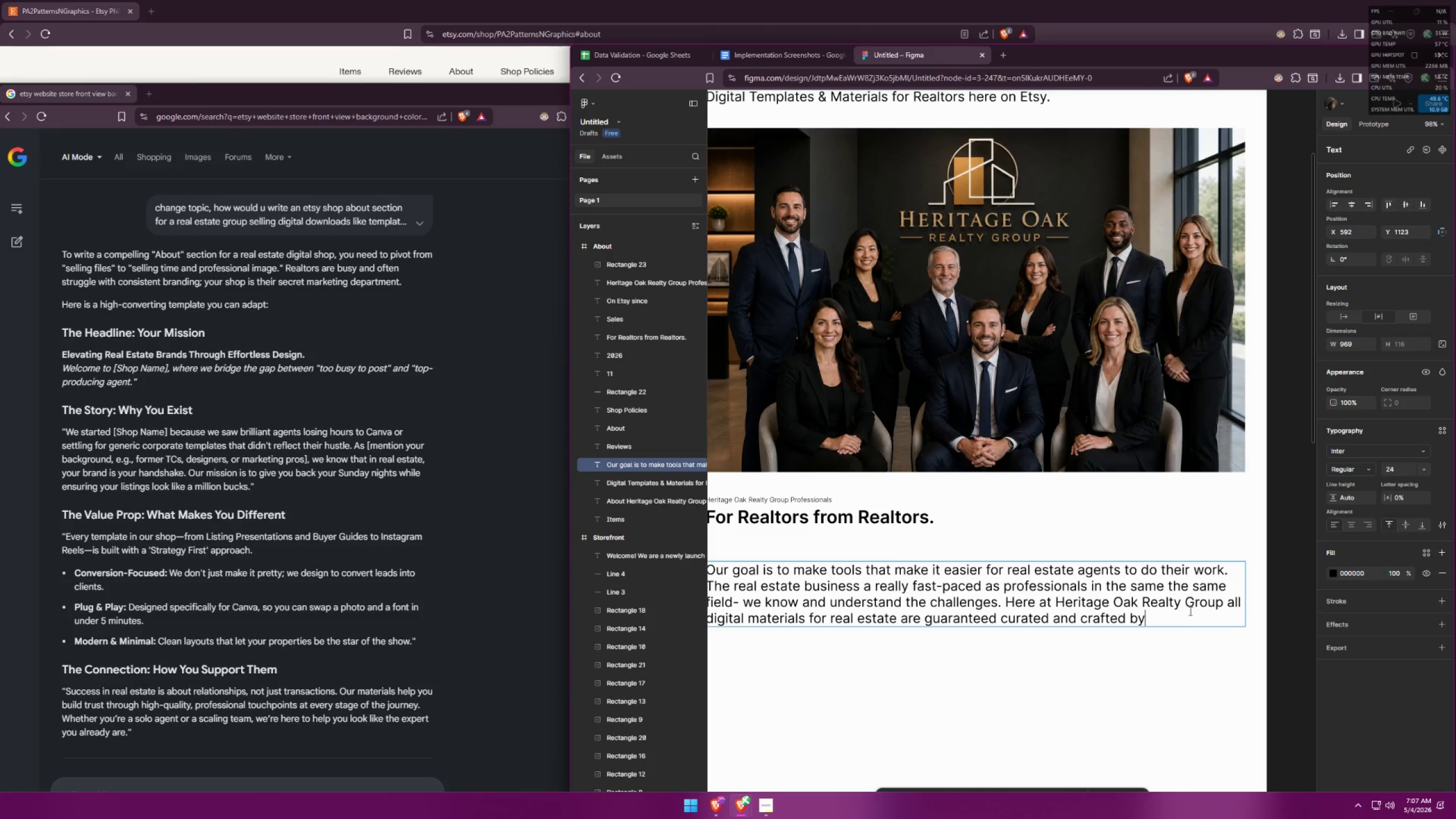 
type( R)
key(Backspace)
type(Realtors. )
 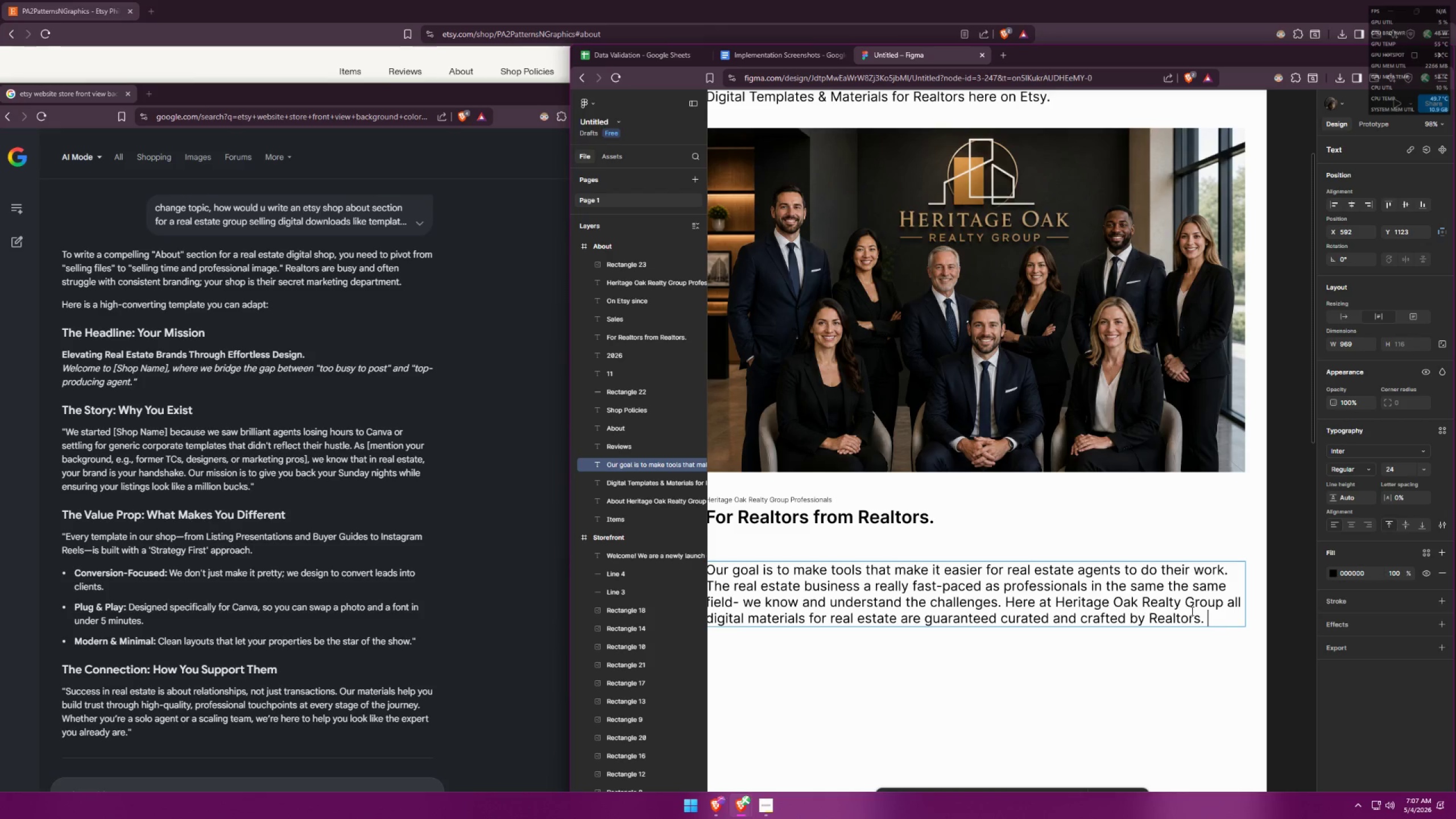 
wait(6.89)
 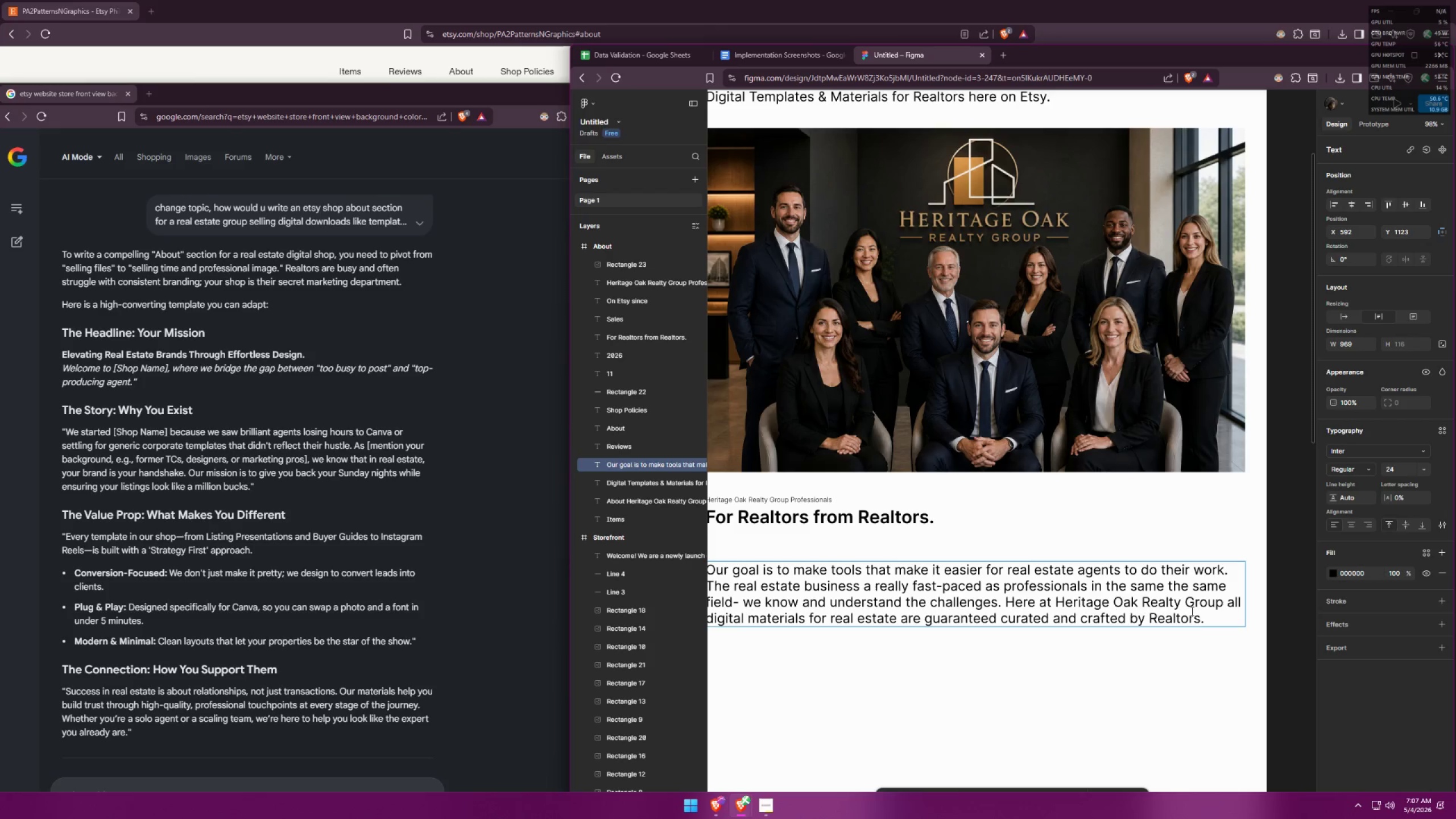 
type(Every template in our shop o)
key(Backspace)
key(Backspace)
type( is built with a strategy first approach. E)
key(Backspace)
type(We don't just make it luxuries)
key(Backspace)
key(Backspace)
key(Backspace)
key(Backspace)
type(rious.)
key(Backspace)
type(, we design to covert leads t)
key(Backspace)
type(into clients. )
 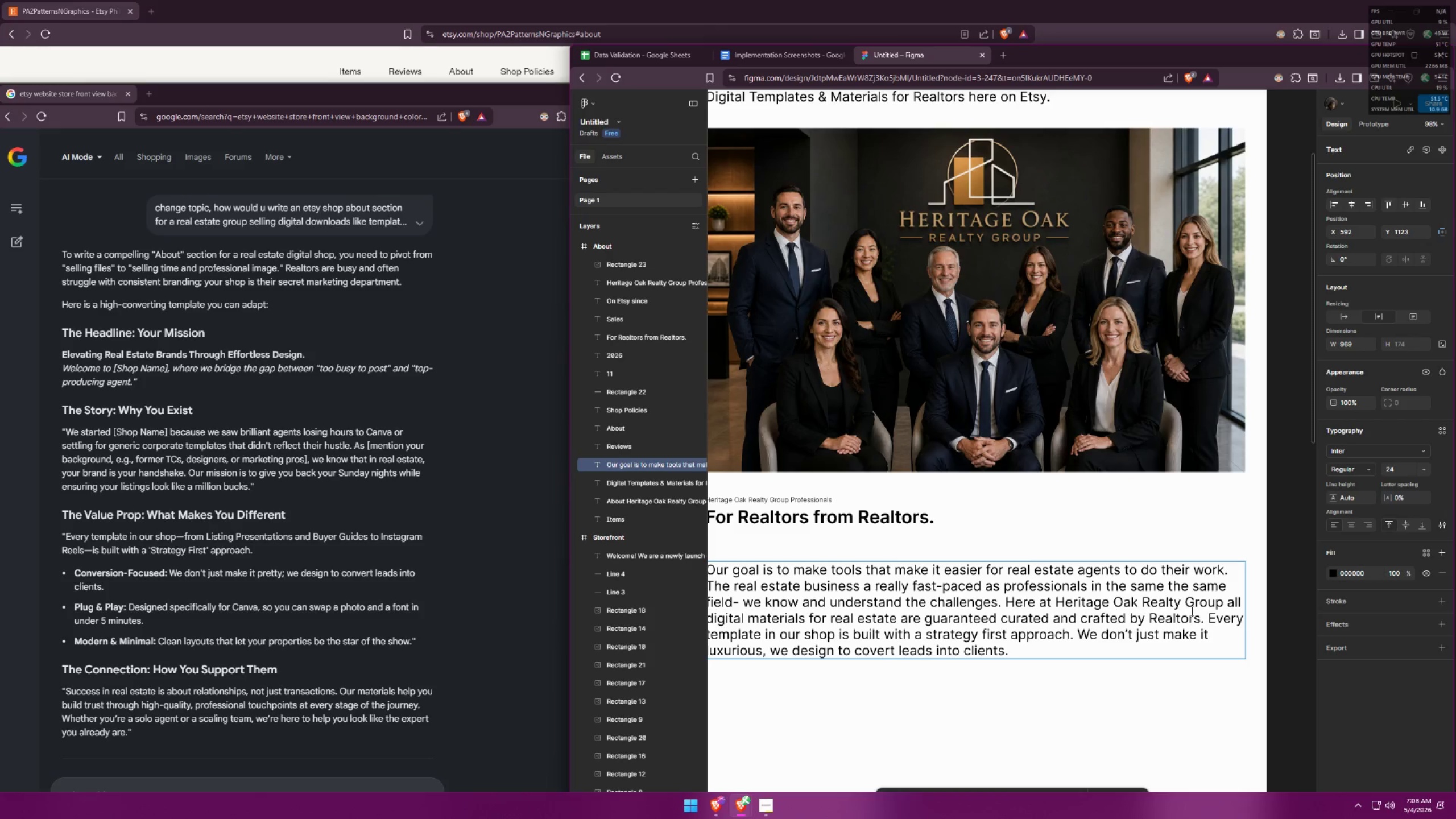 
type(Ready to use and easy to customized, designe)
key(Backspace)
key(Backspace)
key(Backspace)
key(Backspace)
key(Backspace)
key(Backspace)
key(Backspace)
type(most of our products )
key(Backspace)
type(d)
key(Backspace)
type( digital products are compatible with Canva so you can swap a photo, front without needed)
key(Backspace)
key(Backspace)
type(ing )
 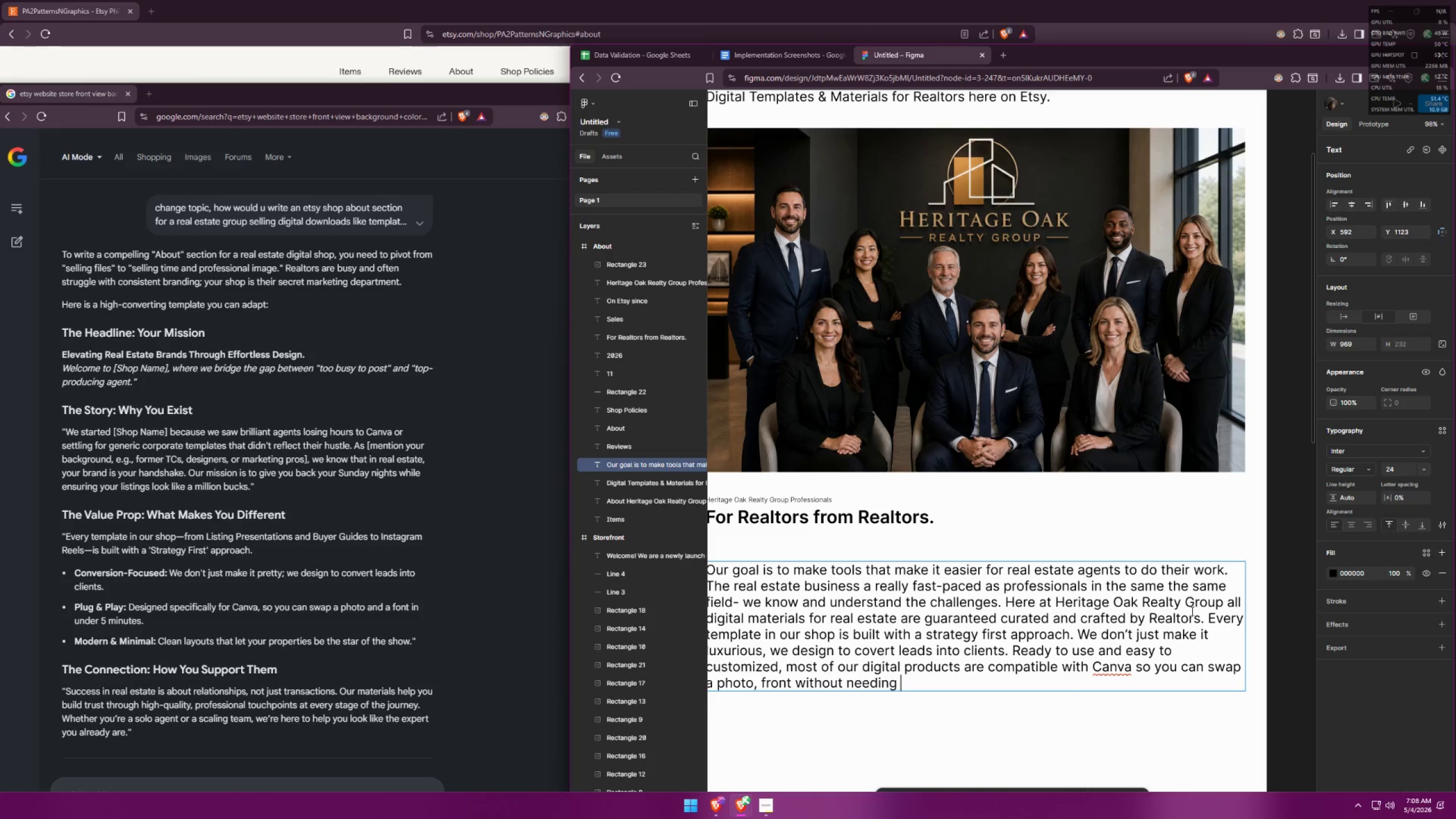 
type(a design skills.)
 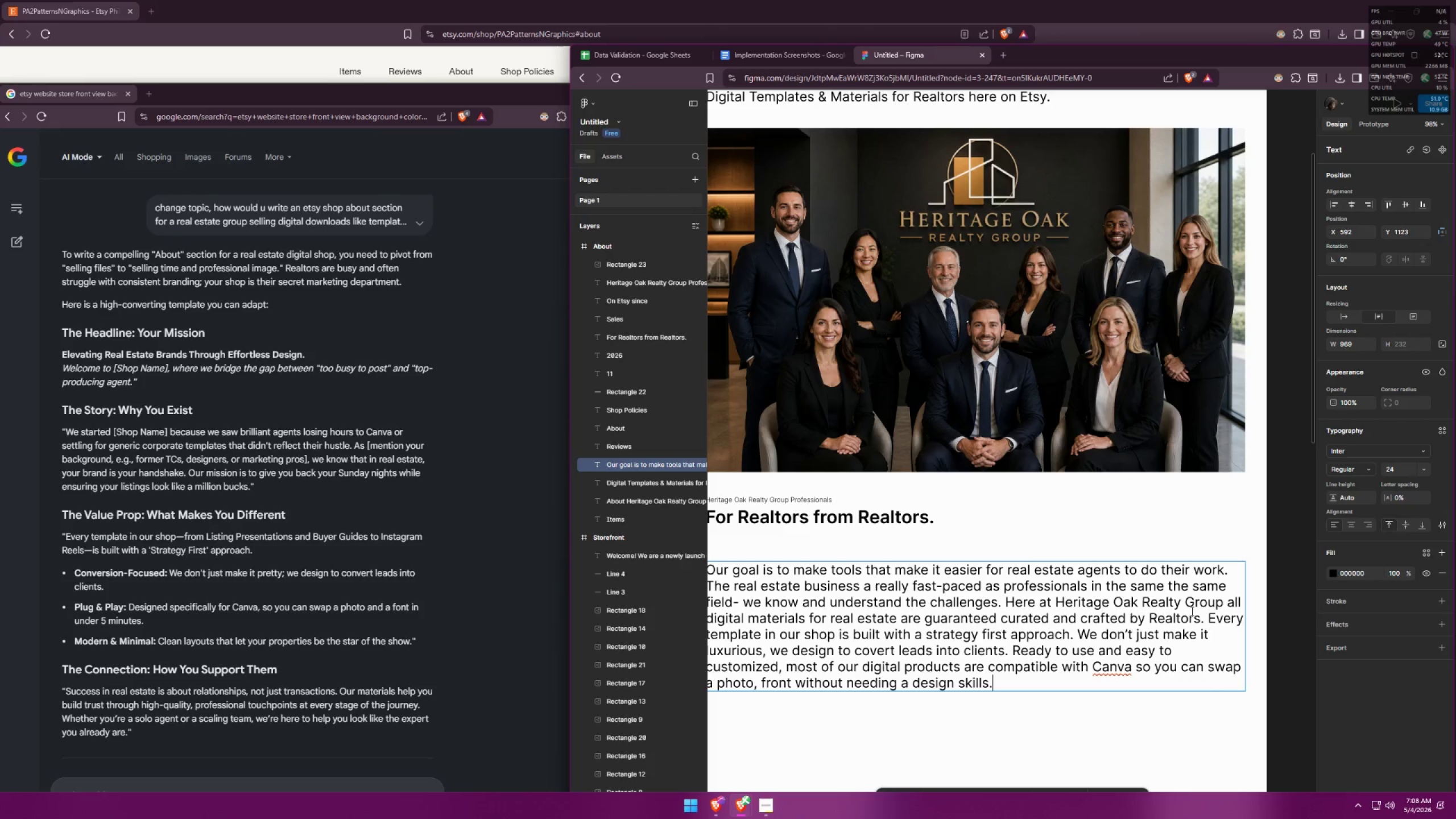 
key(Enter)
 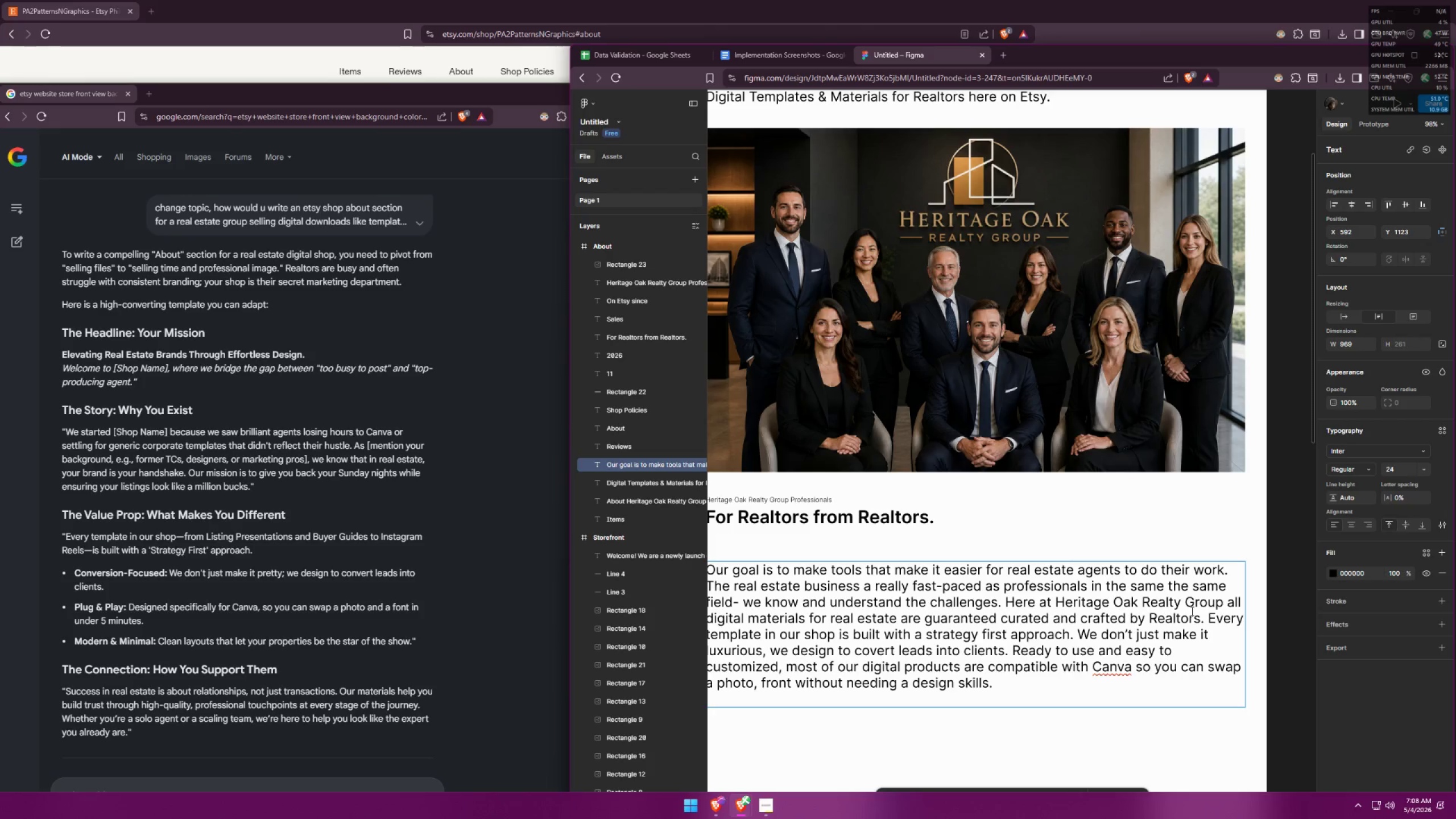 
key(Enter)
 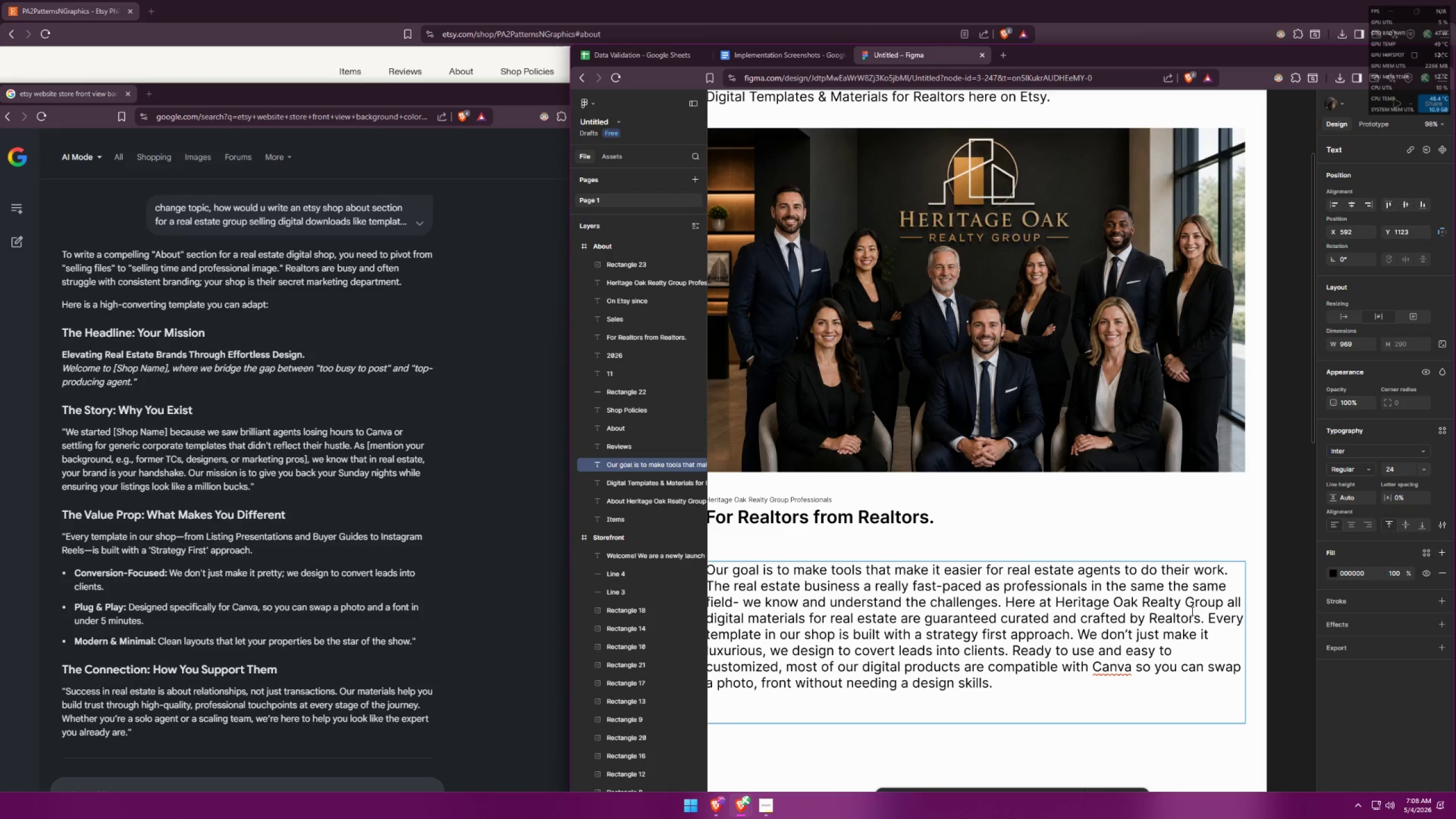 
wait(9.45)
 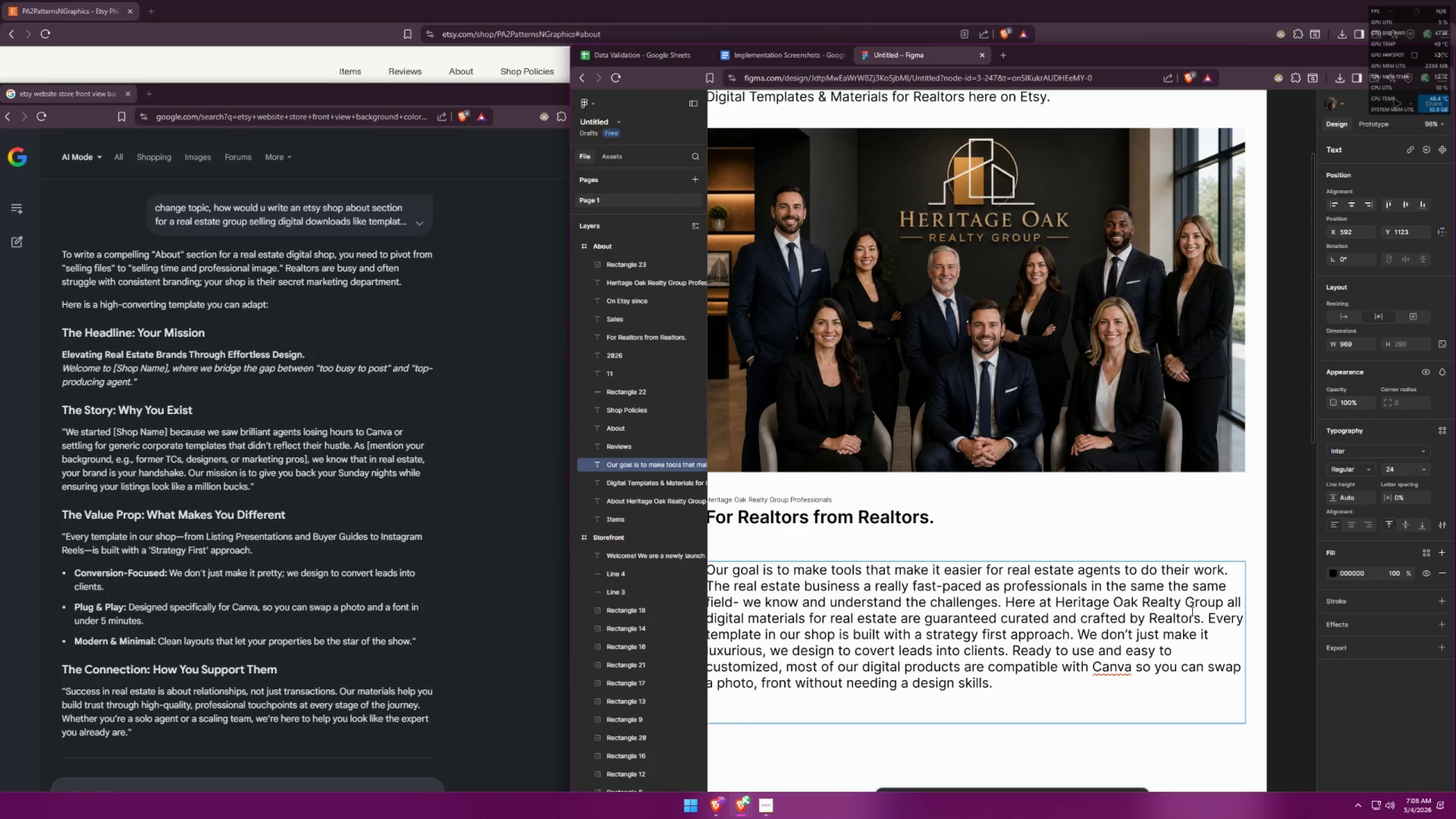 
hold_key(key=ControlLeft, duration=1.5)
 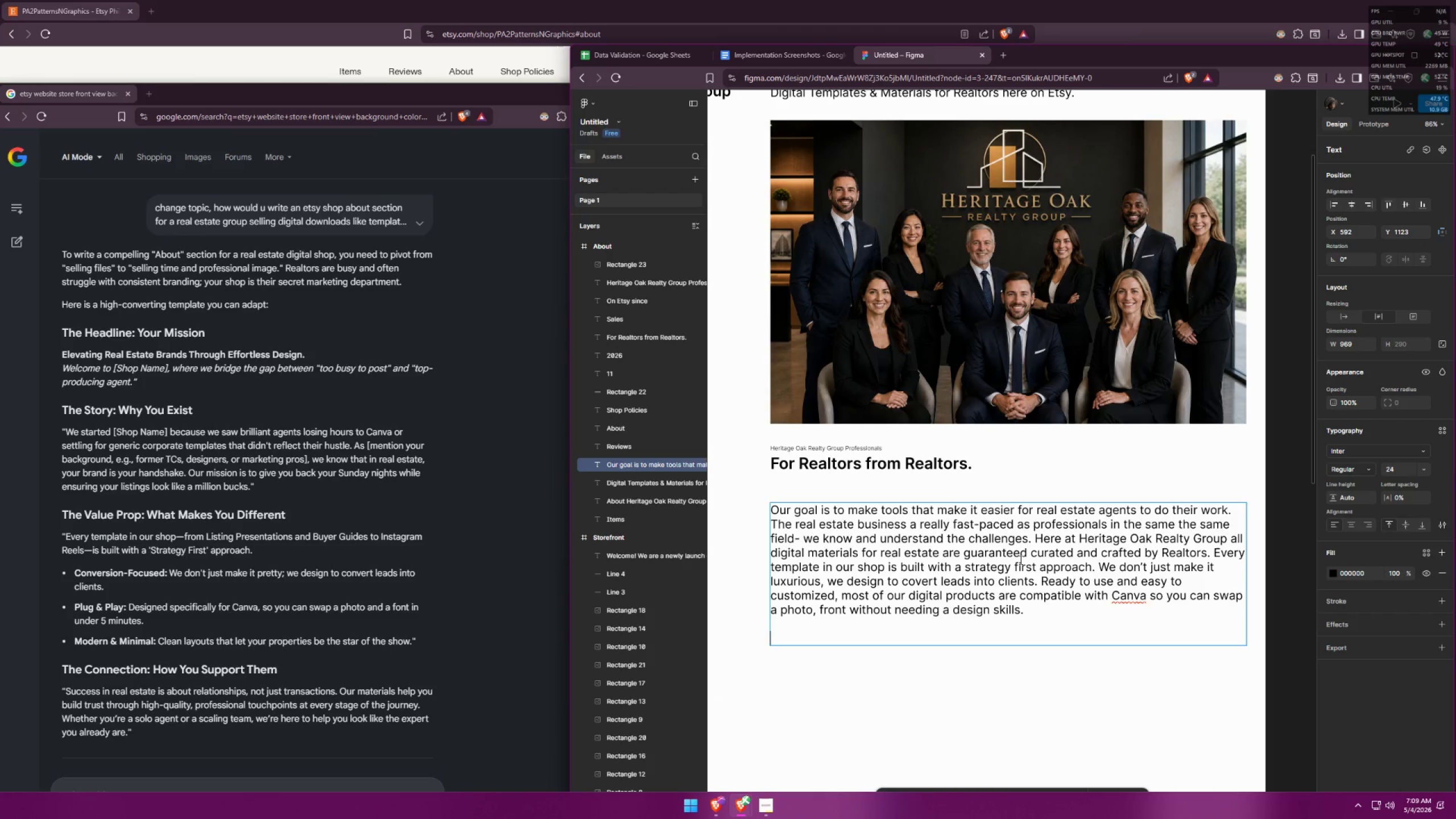 
hold_key(key=ControlLeft, duration=0.47)
 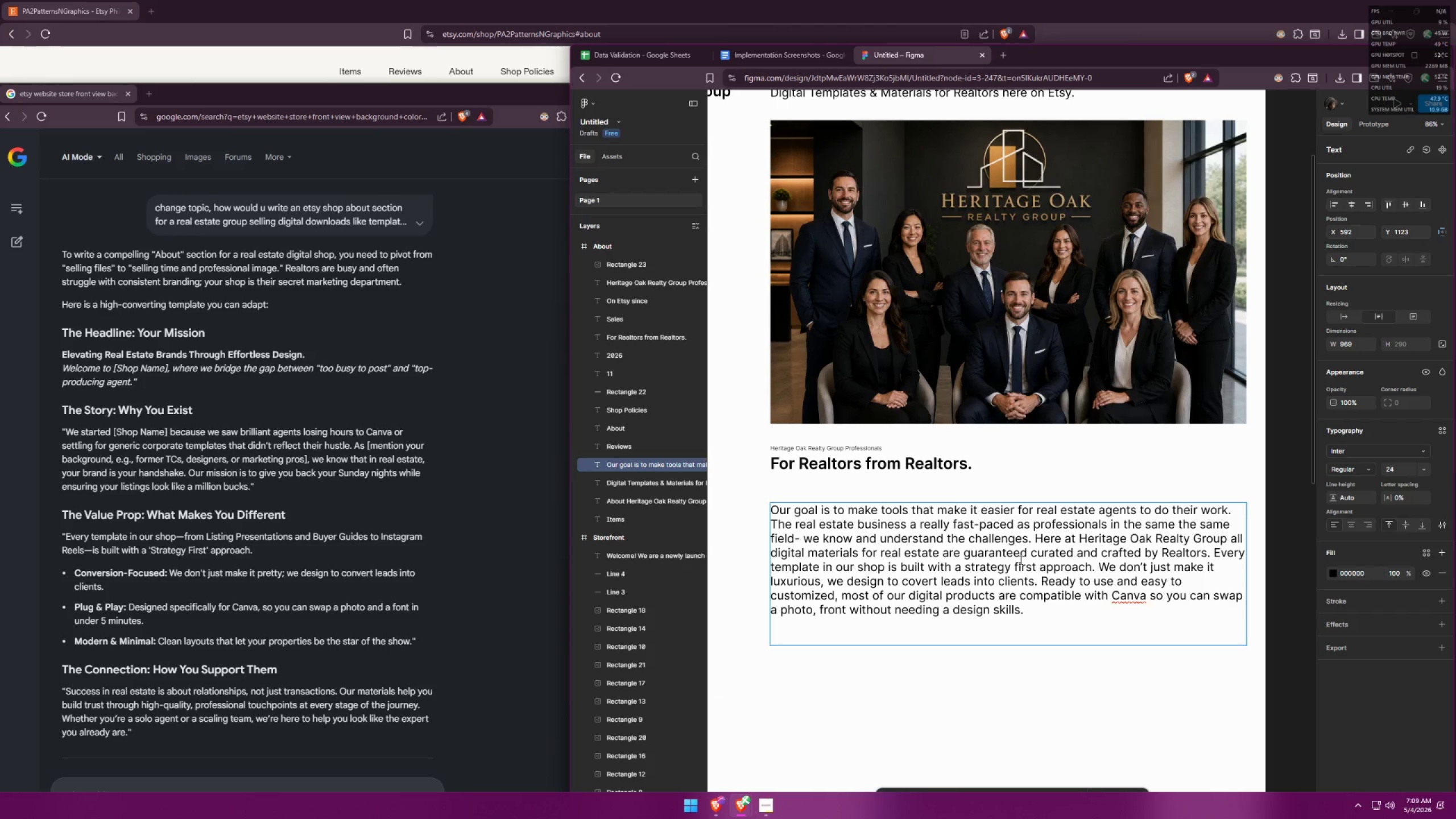 
scroll: coordinate [1053, 570], scroll_direction: none, amount: 0.0
 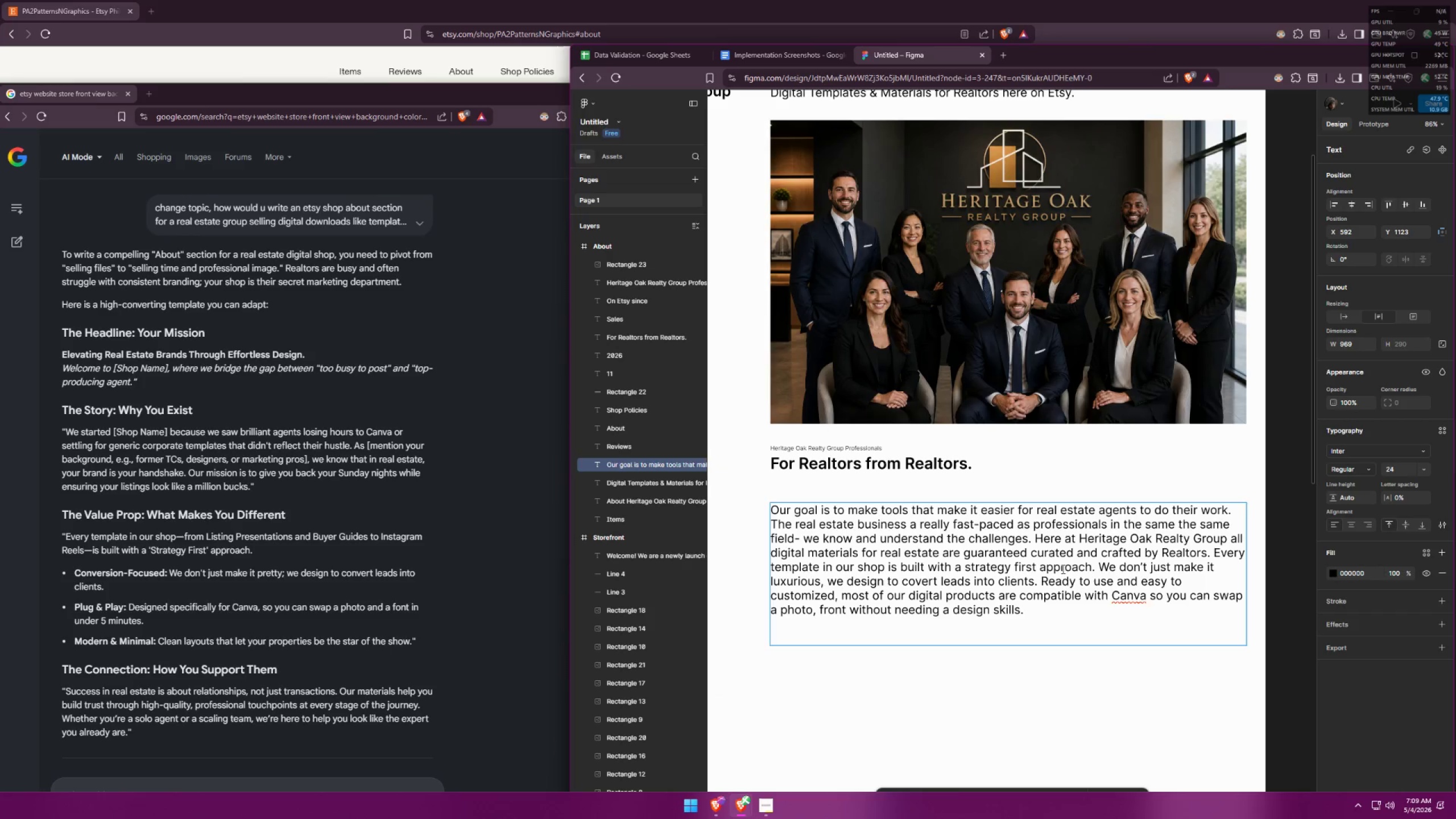 
type(We are here to provide tools,)
key(Backspace)
key(Backspace)
key(Backspace)
key(Backspace)
key(Backspace)
key(Backspace)
type(mat)
key(Backspace)
type(terials,tools and assets )
 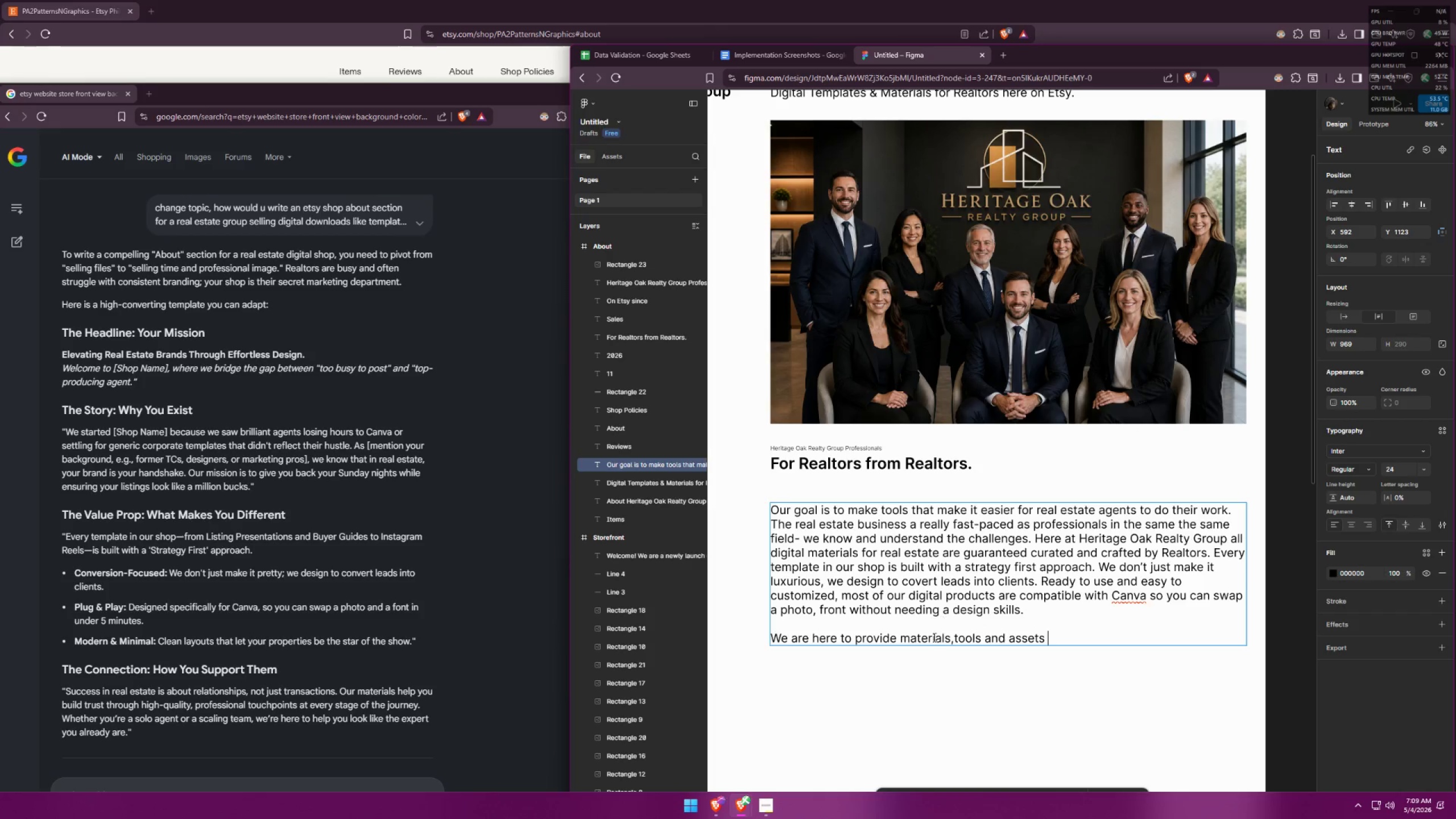 
double_click([905, 635])
 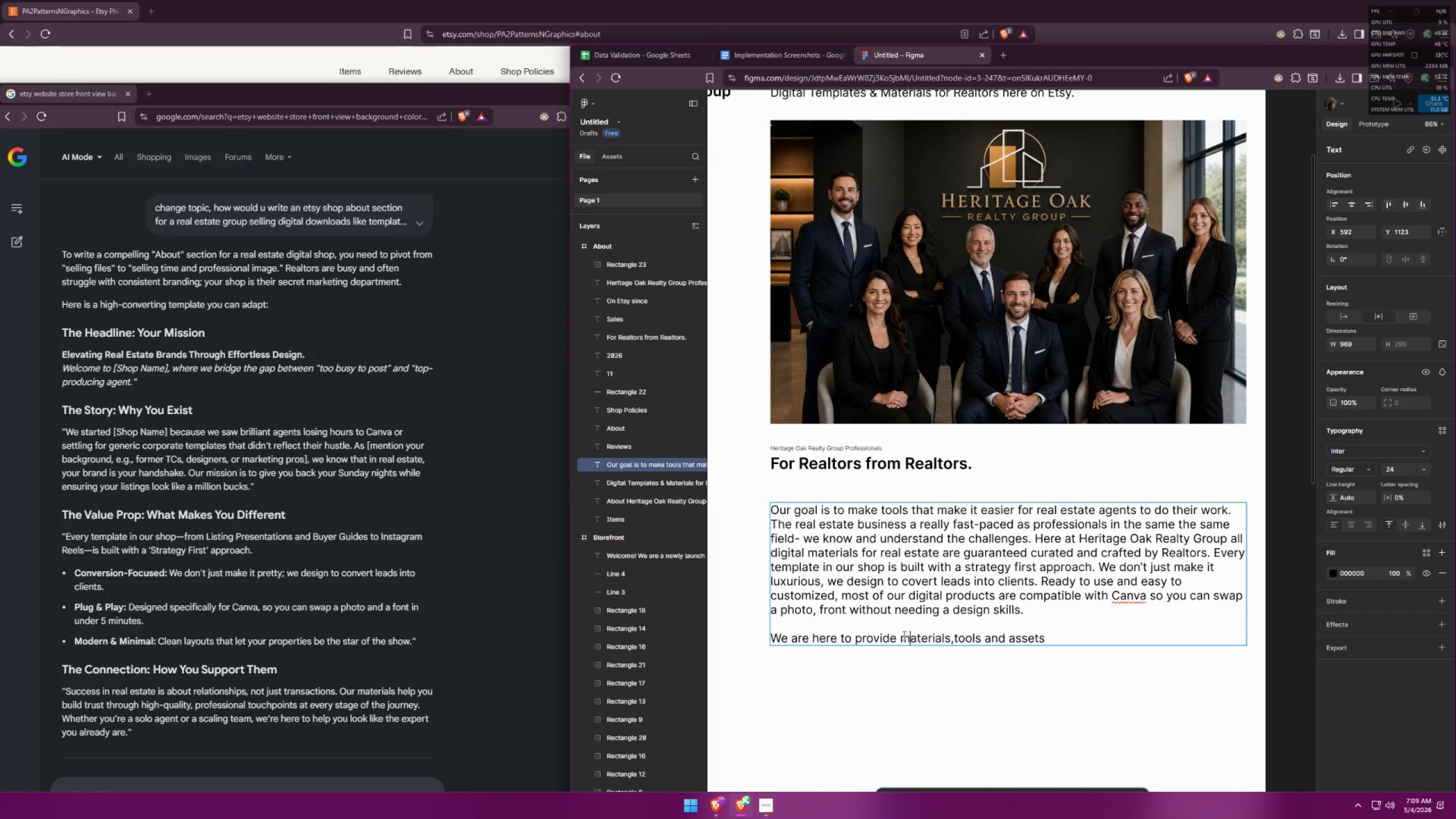 
triple_click([896, 636])
 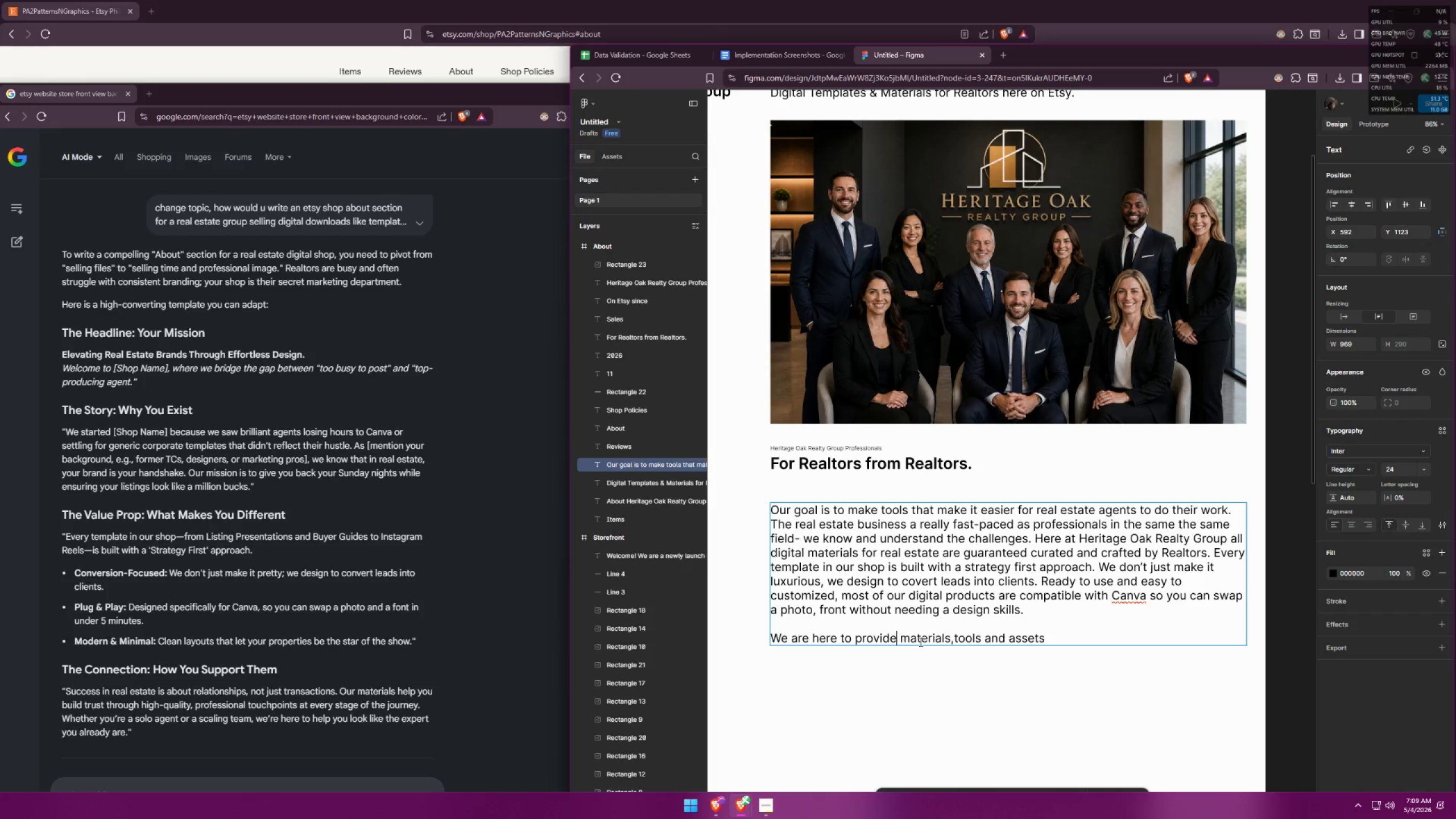 
type( digital)
 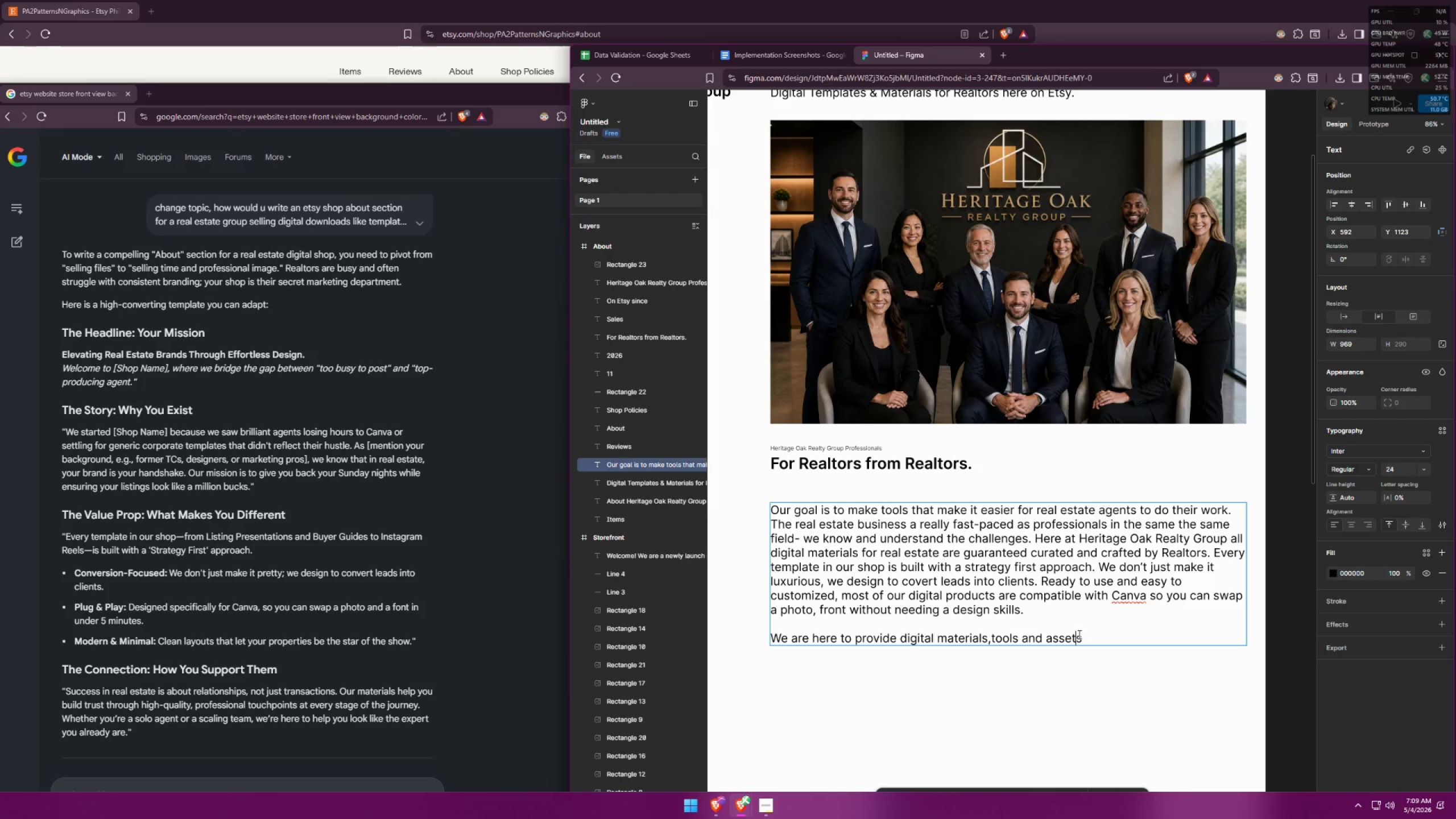 
double_click([1090, 636])
 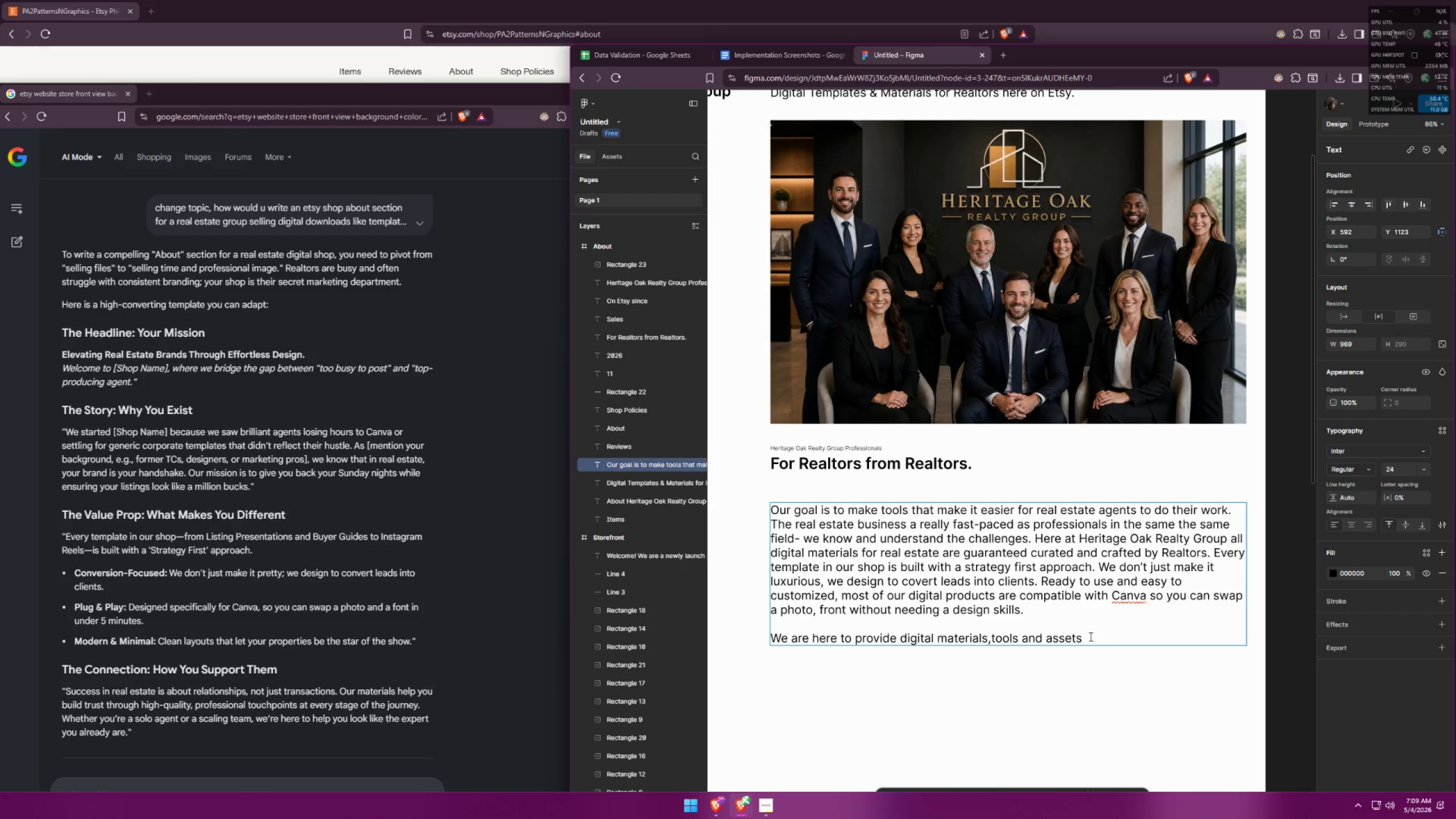 
type(to help real estate people to do their jobs better and show their brand )
 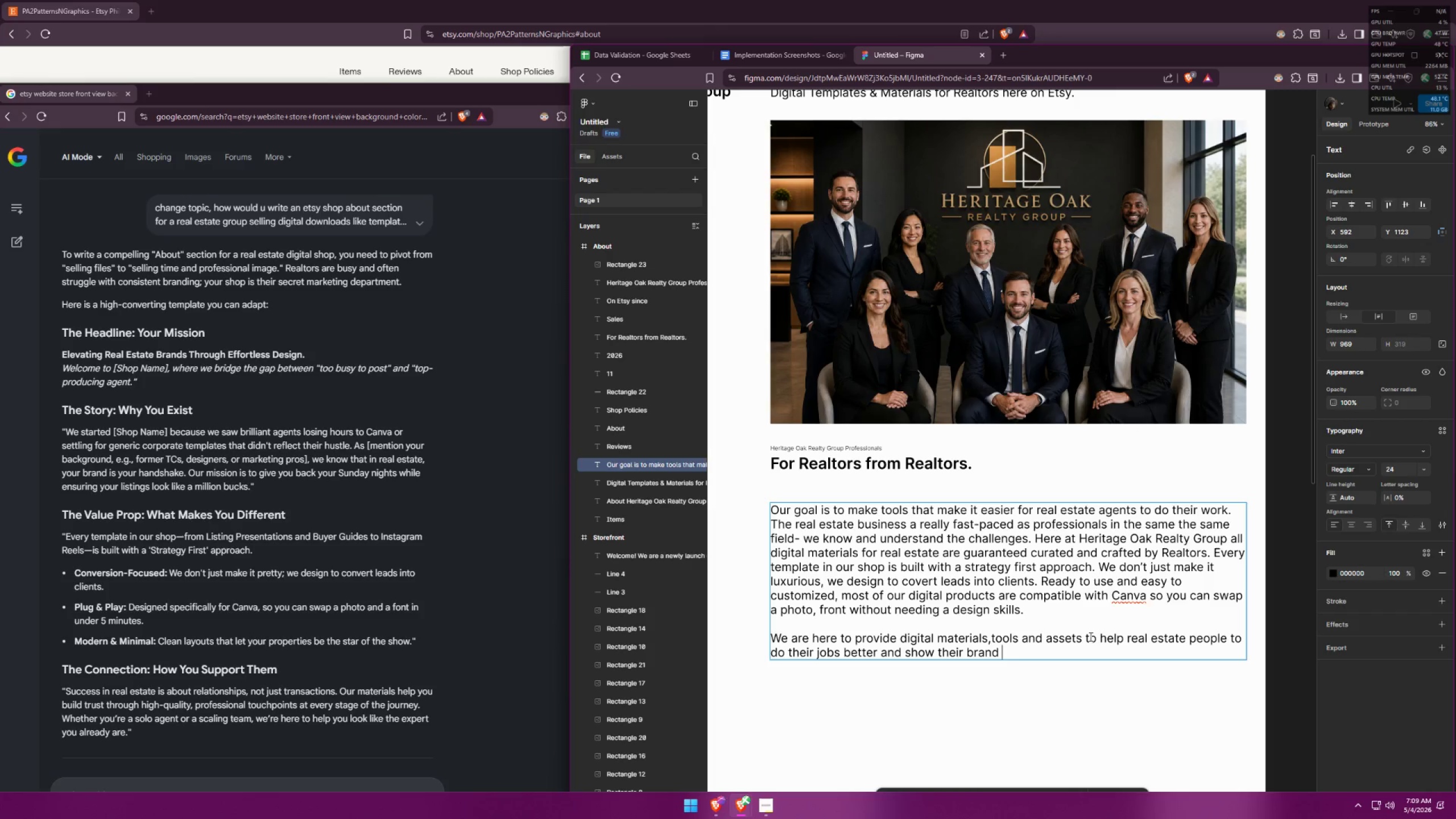 
wait(17.44)
 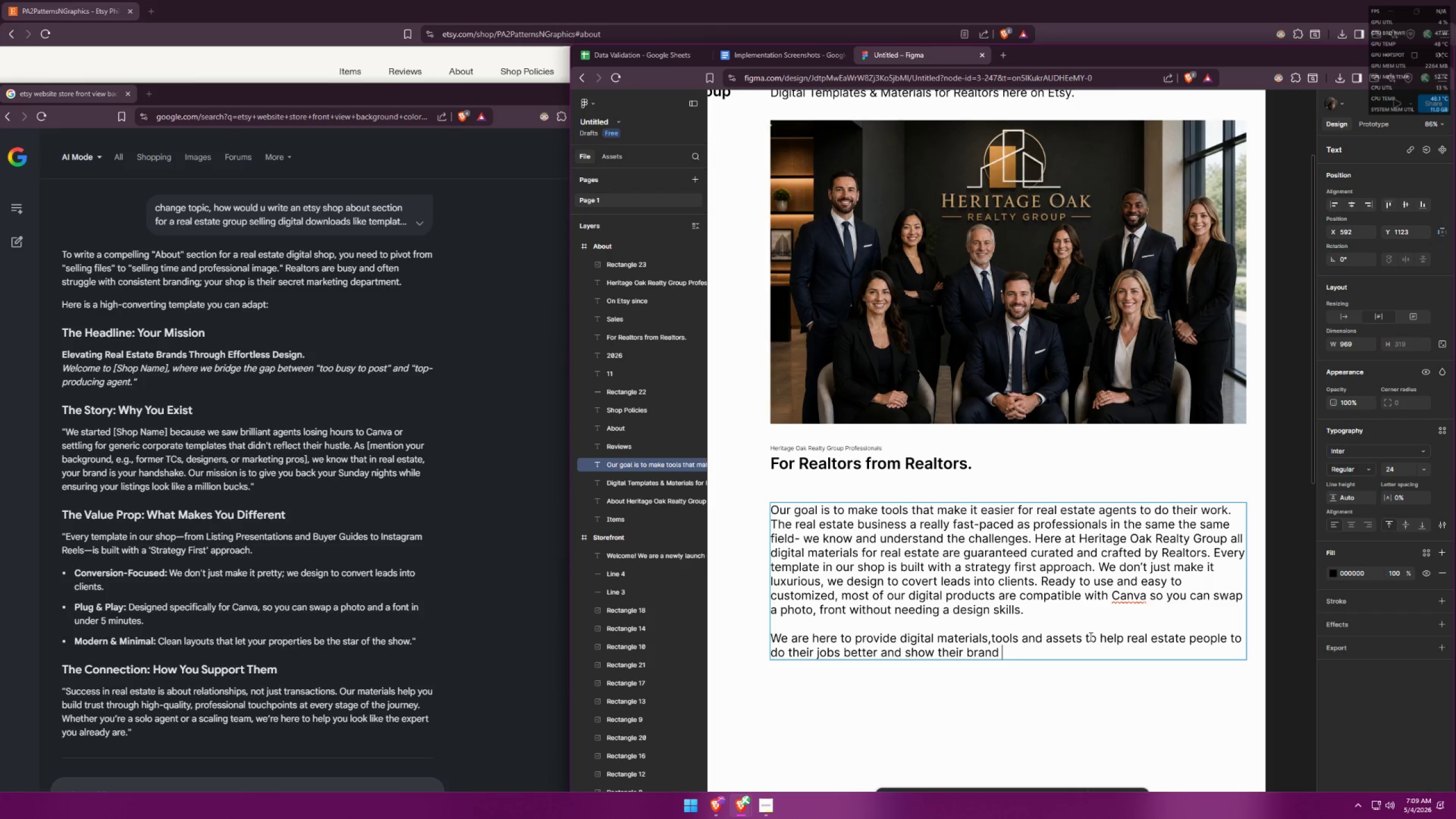 
type(with condi)
key(Backspace)
key(Backspace)
type(fident)
key(Backspace)
type(ce. )
 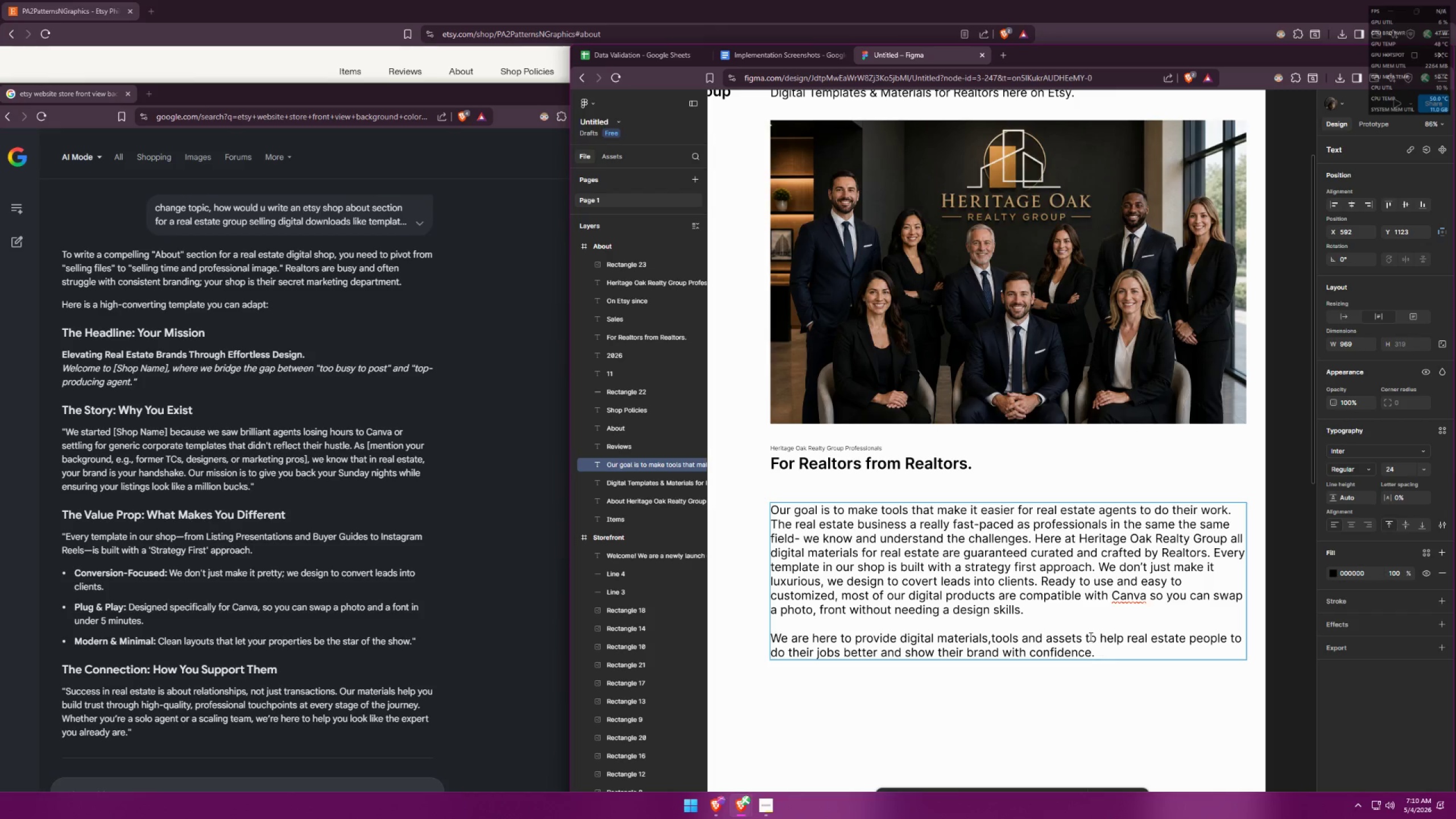 
wait(8.92)
 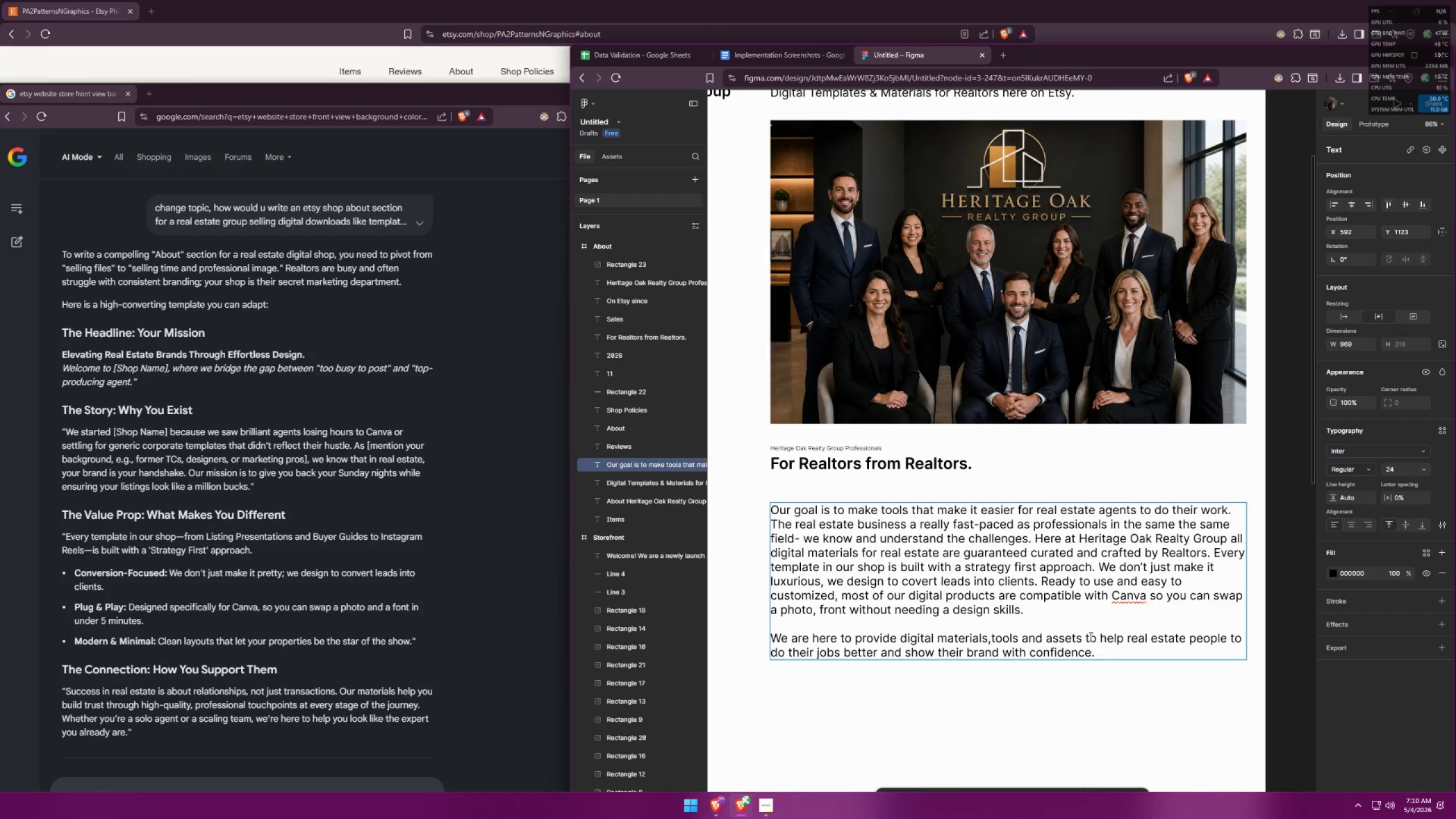 
type(We help you build th)
key(Backspace)
type(rust through quality, professional t)
key(Backspace)
type(ou)
key(Backspace)
key(Backspace)
type(touchpoints at evert )
key(Backspace)
key(Backspace)
type(y stage of your jpir)
key(Backspace)
key(Backspace)
key(Backspace)
type(ourney. )
 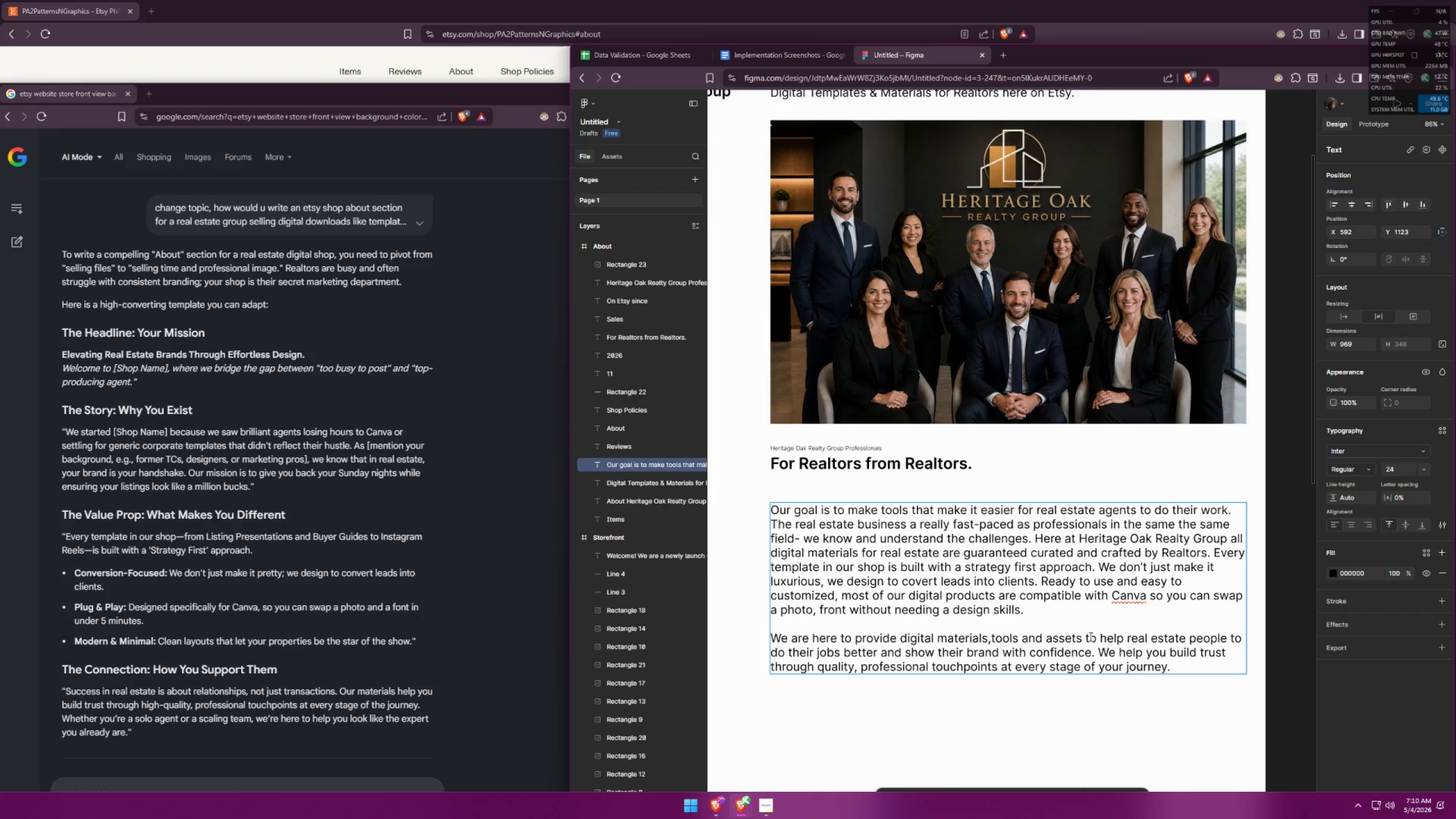 
type(We)
key(Backspace)
type(het)
key(Backspace)
key(Backspace)
key(Backspace)
type(ether y)
key(Backspace)
key(Backspace)
key(Backspace)
key(Backspace)
key(Backspace)
key(Backspace)
key(Backspace)
type(hether you;)
key(Backspace)
key(Backspace)
type(u're a solo agent or a growing team, we're th)
key(Backspace)
key(Backspace)
type(here to help you look like the expert you already are.)
 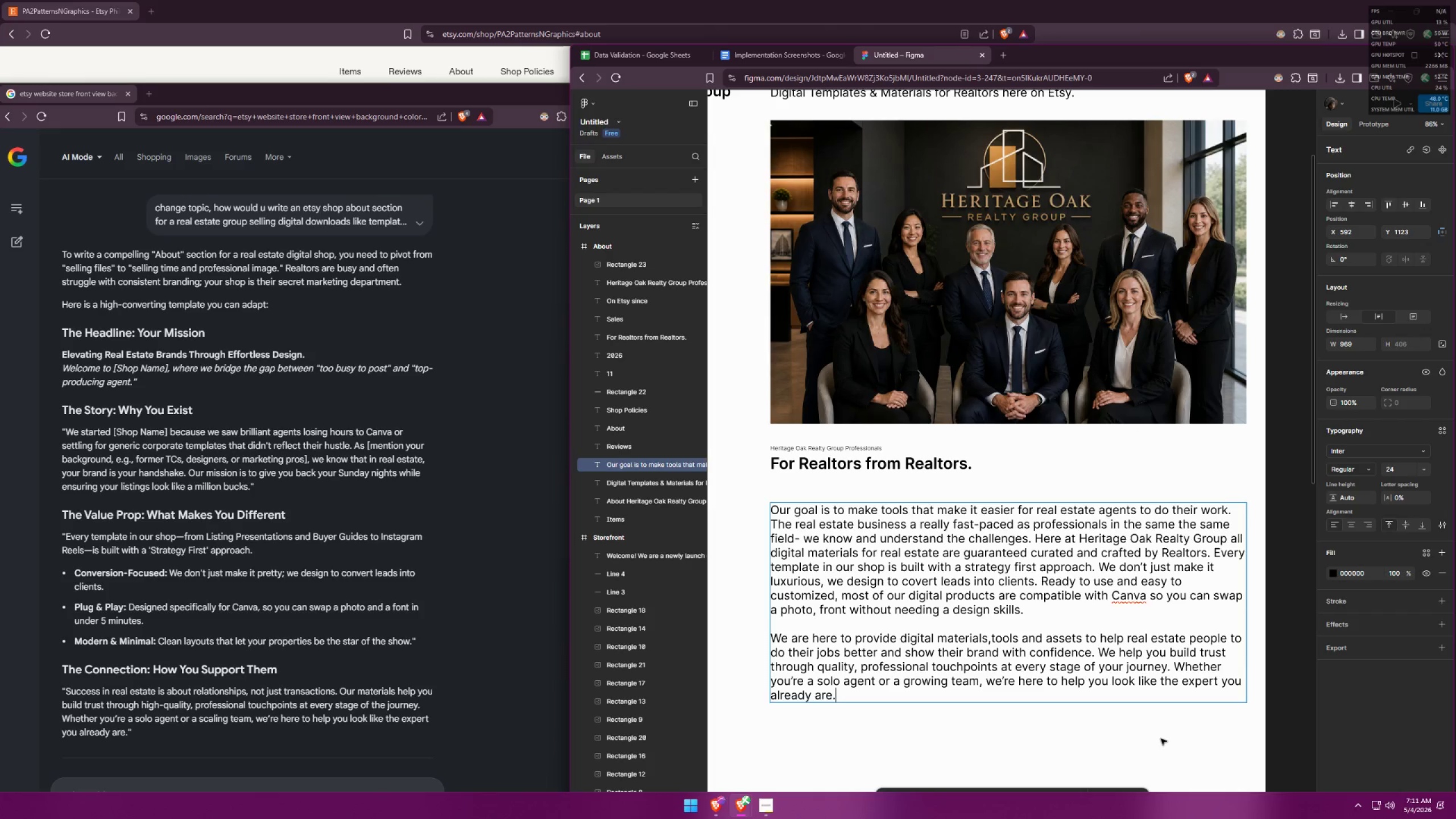 
double_click([1161, 739])
 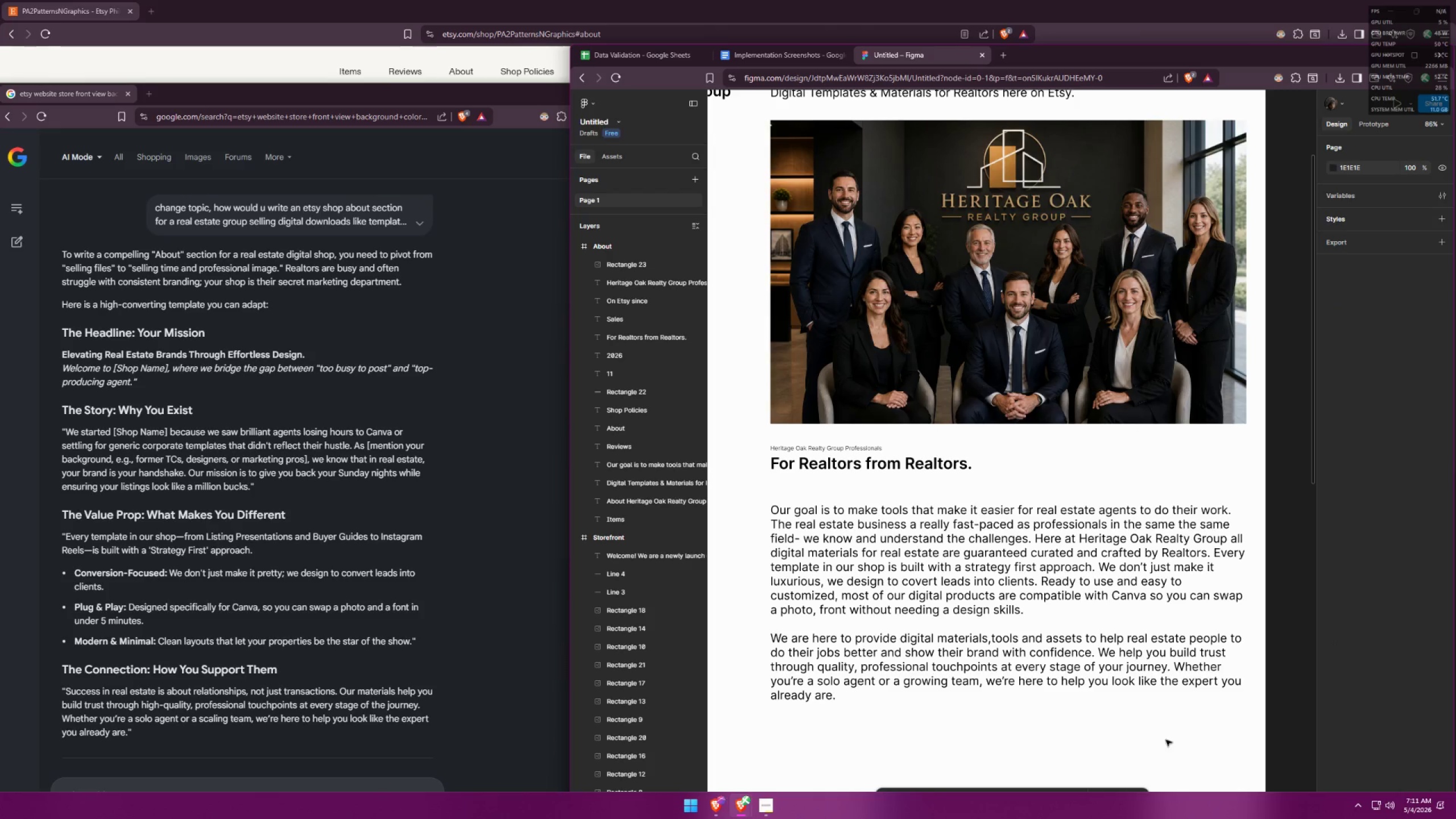 
hold_key(key=ControlLeft, duration=1.5)
 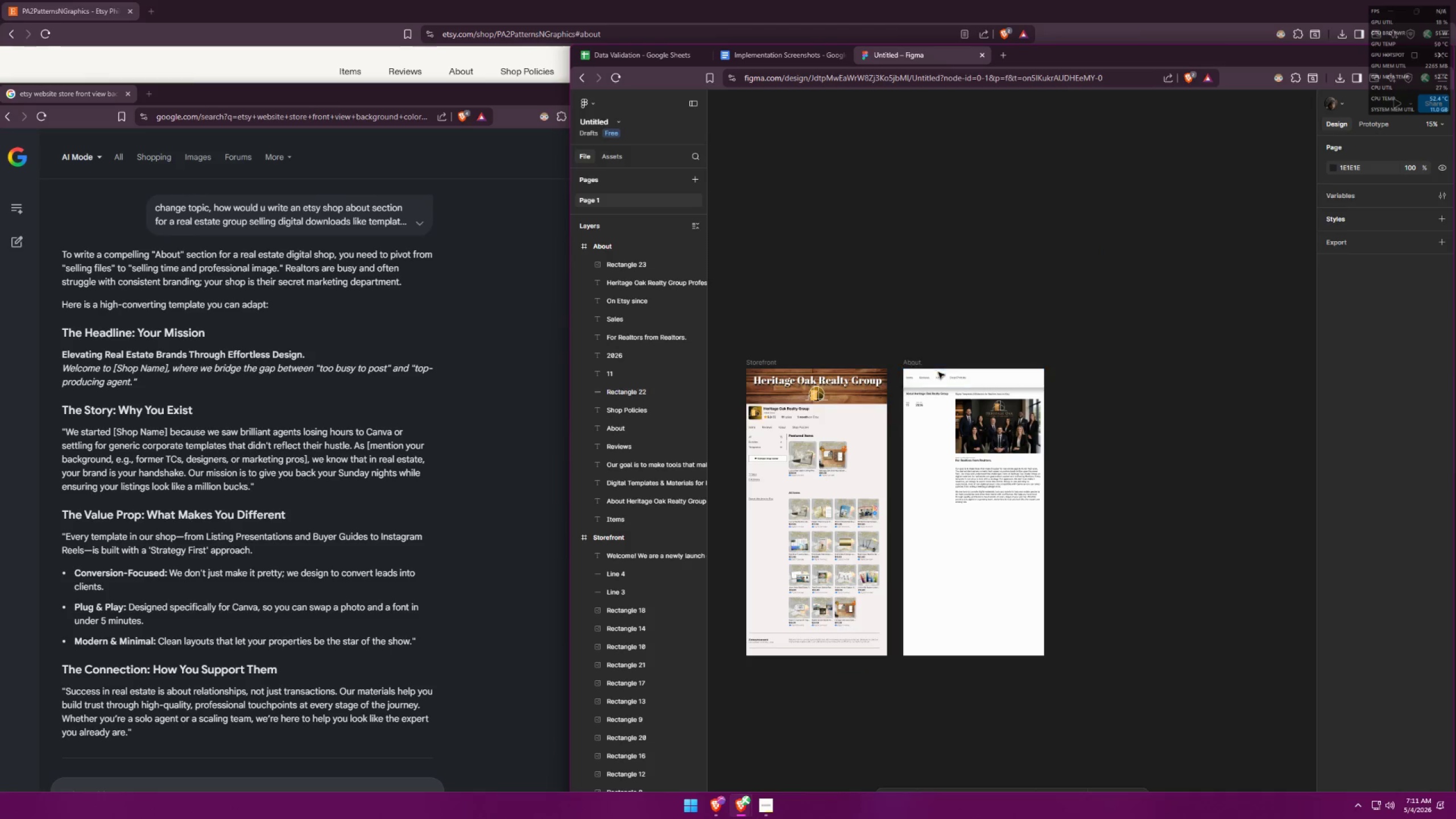 
hold_key(key=ControlLeft, duration=0.36)
 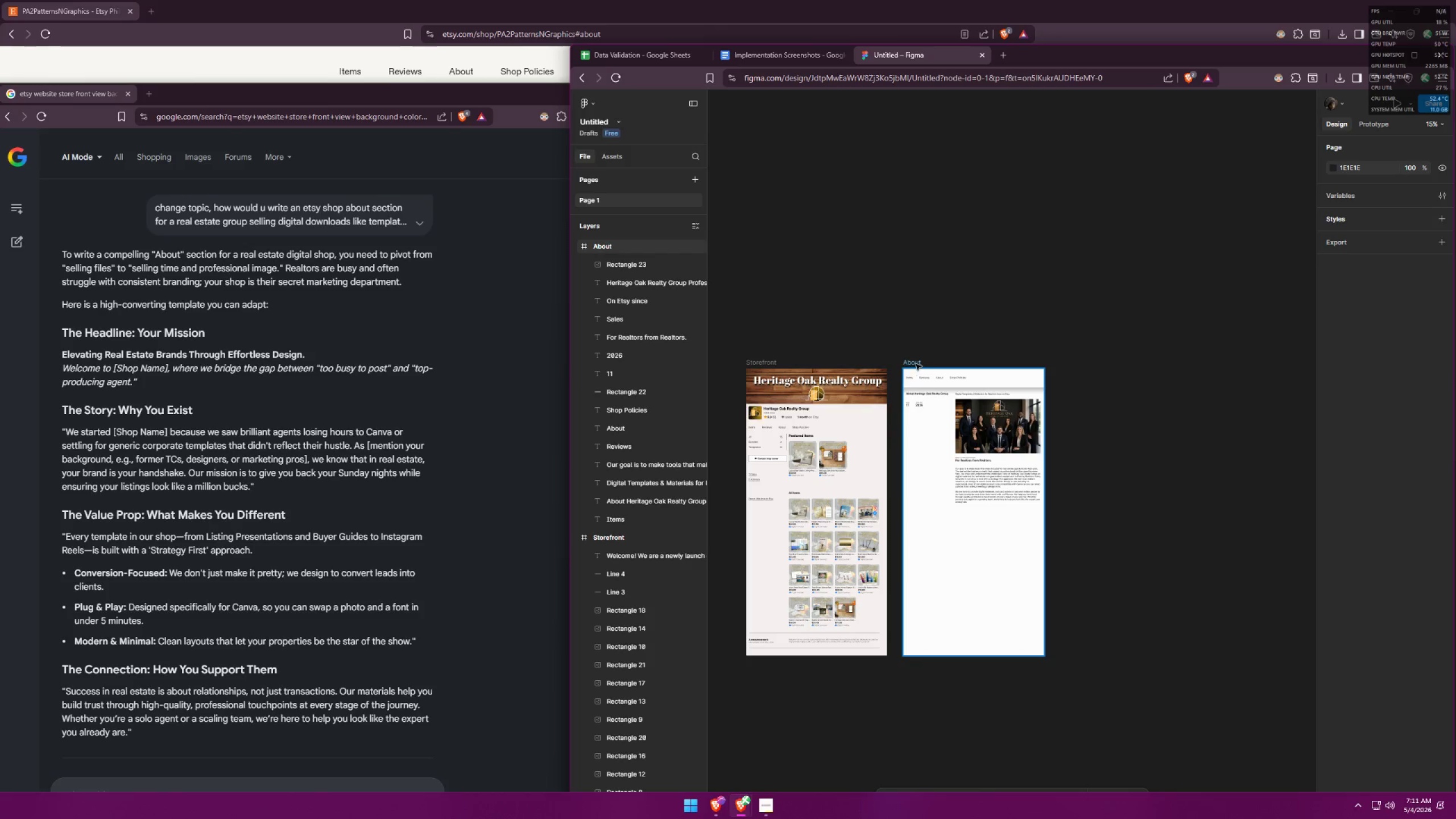 
scroll: coordinate [1014, 417], scroll_direction: down, amount: 15.0
 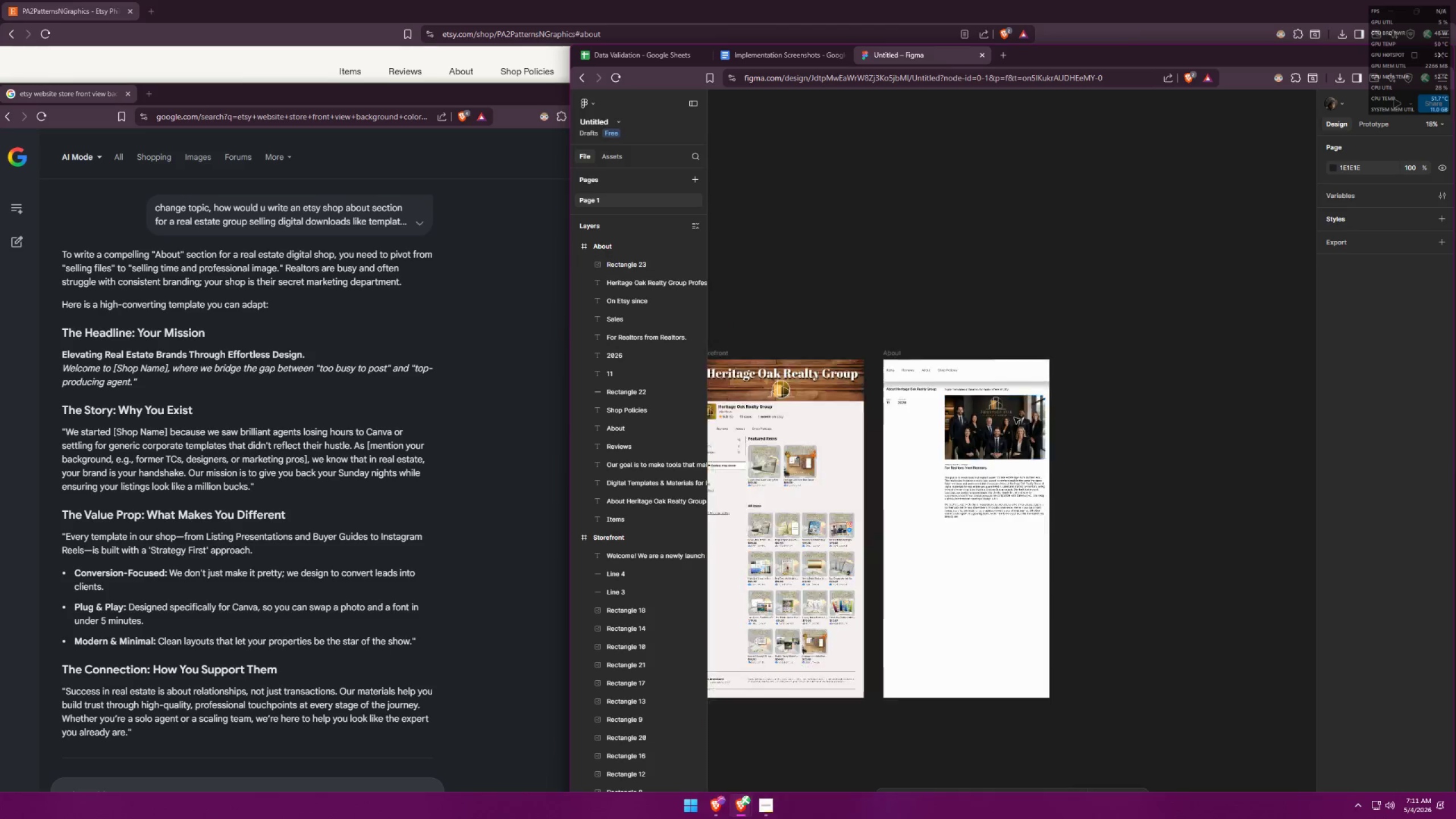 
left_click([915, 363])
 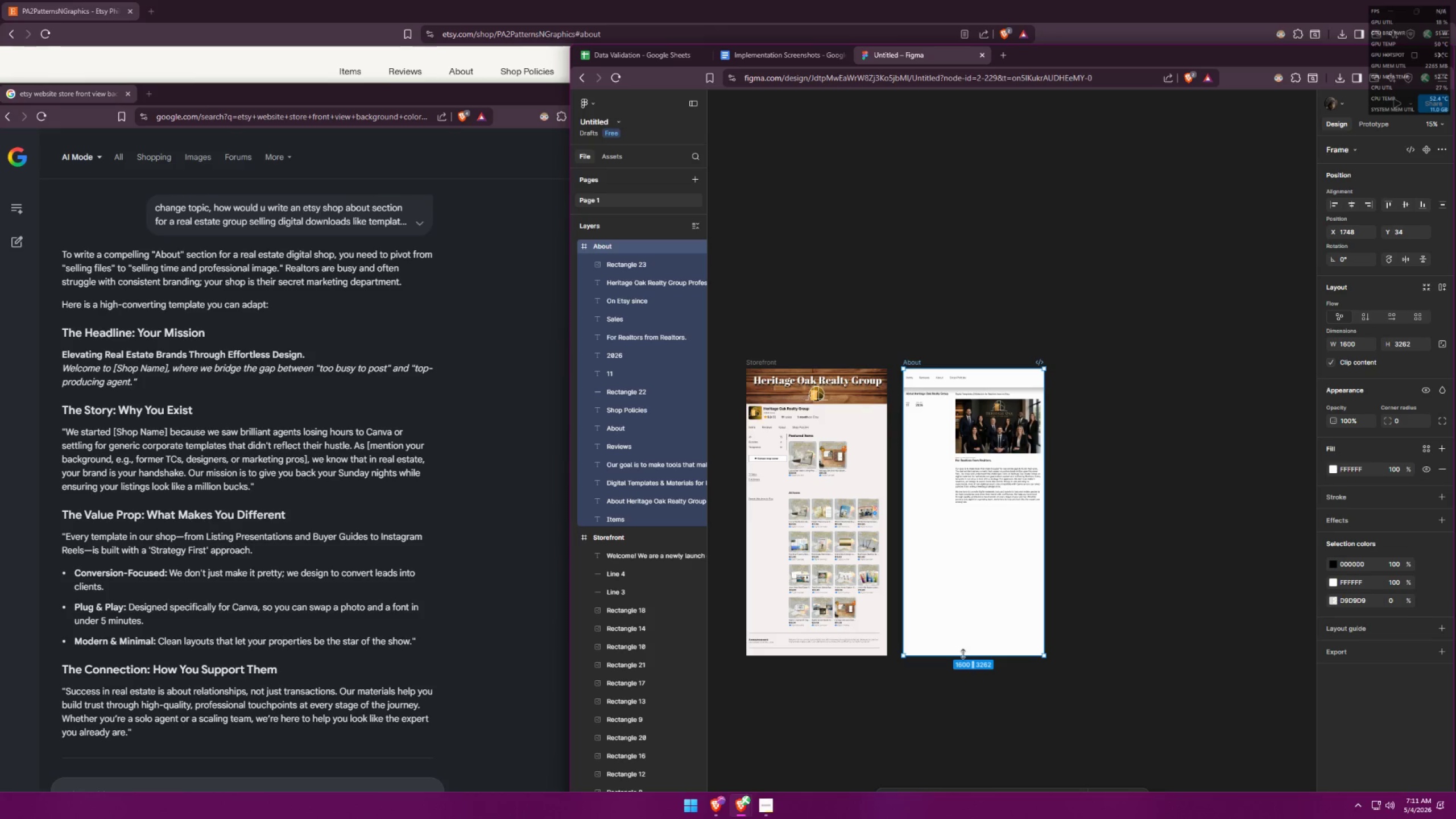 
left_click_drag(start_coordinate=[963, 653], to_coordinate=[965, 511])
 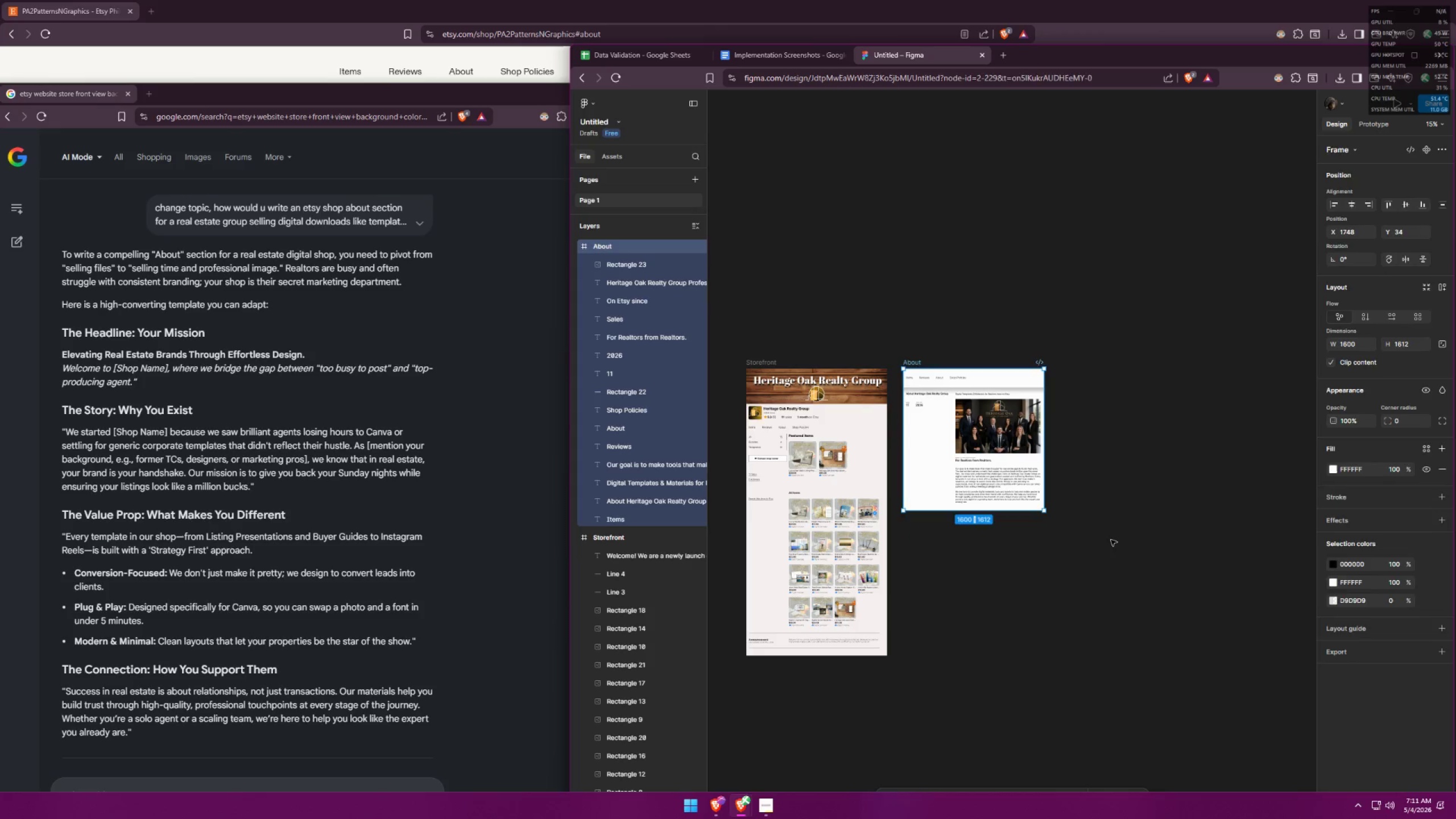 
left_click([1112, 540])
 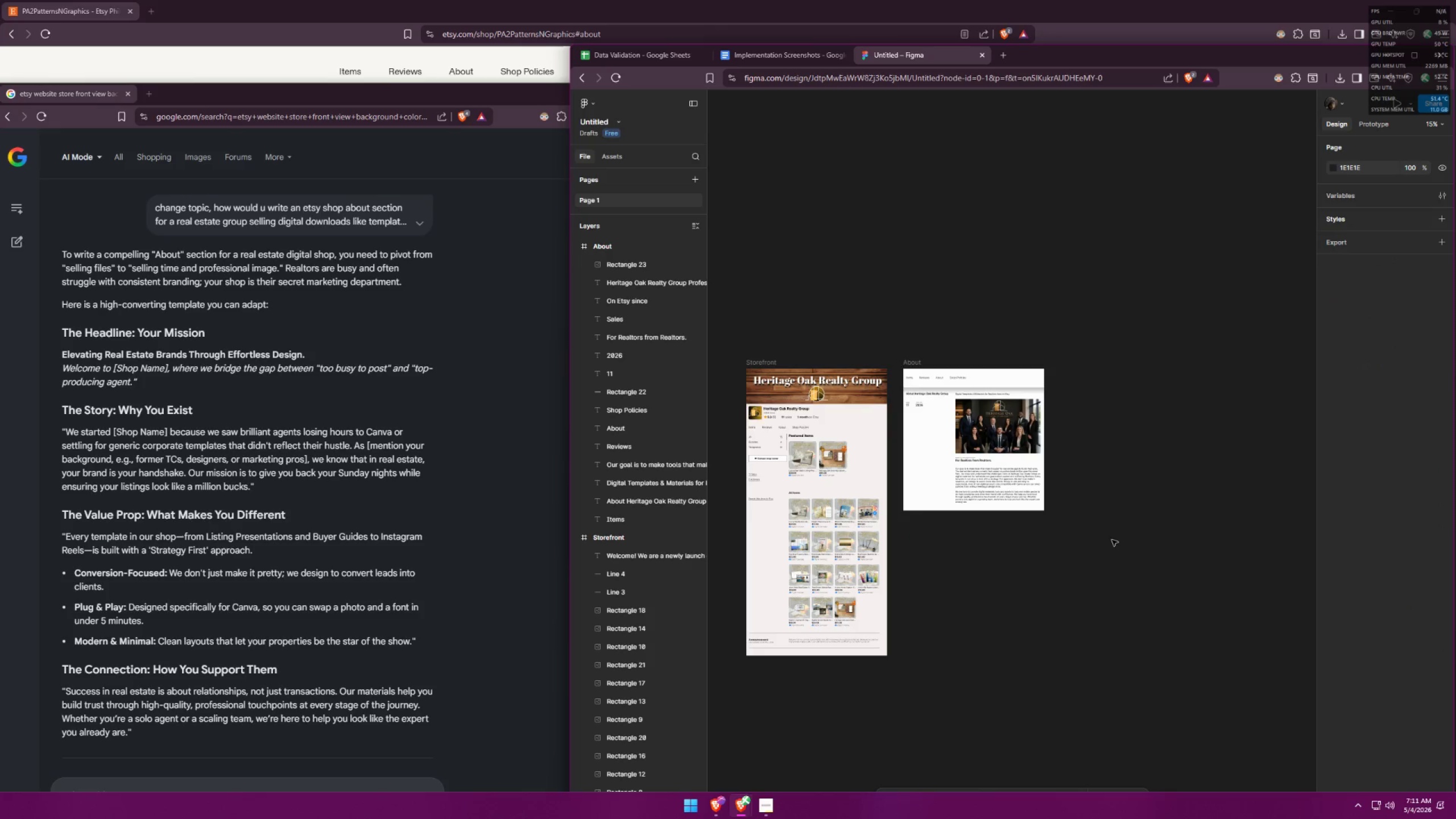 
hold_key(key=ControlLeft, duration=1.5)
 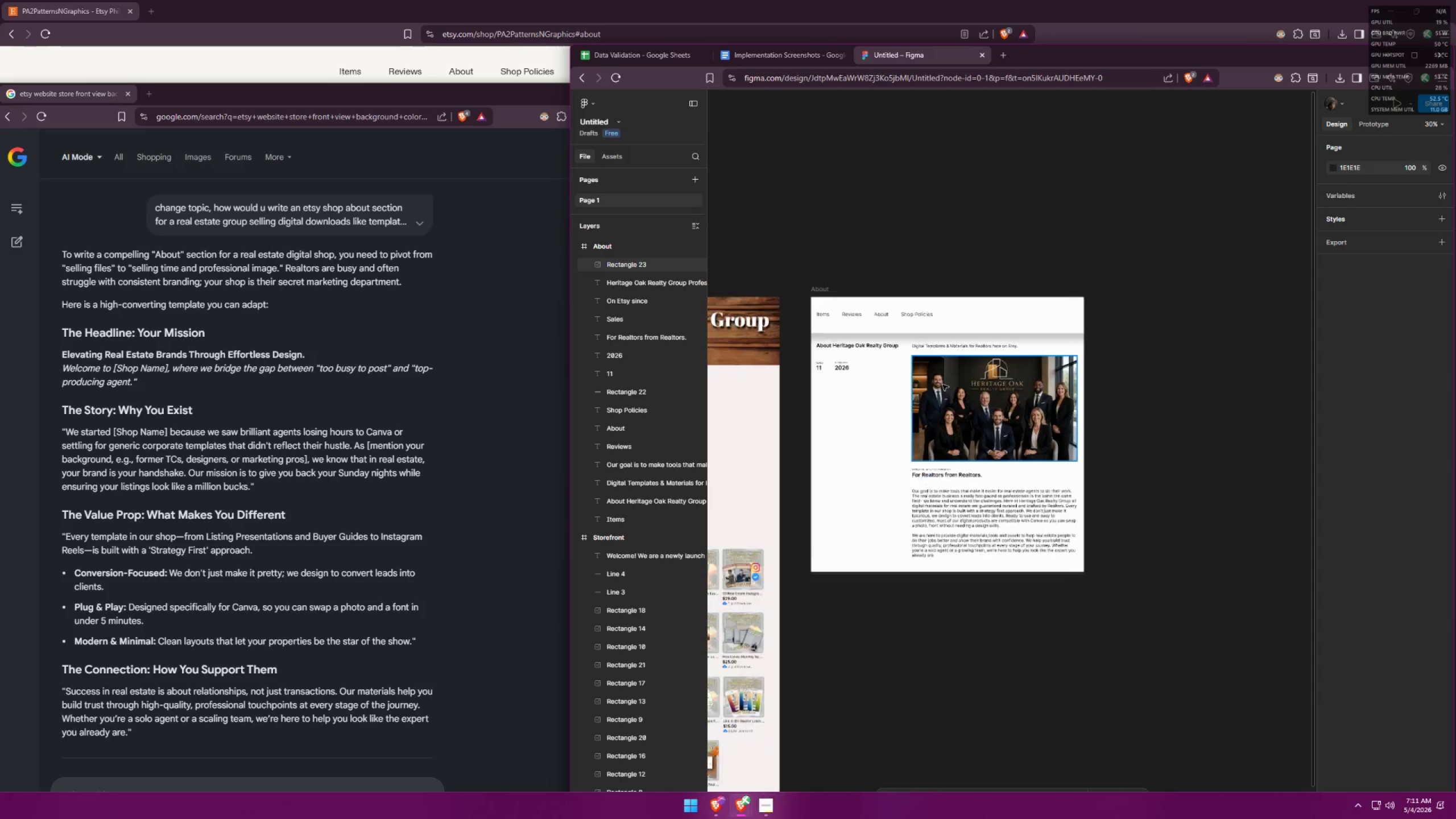 
hold_key(key=ControlLeft, duration=1.17)
 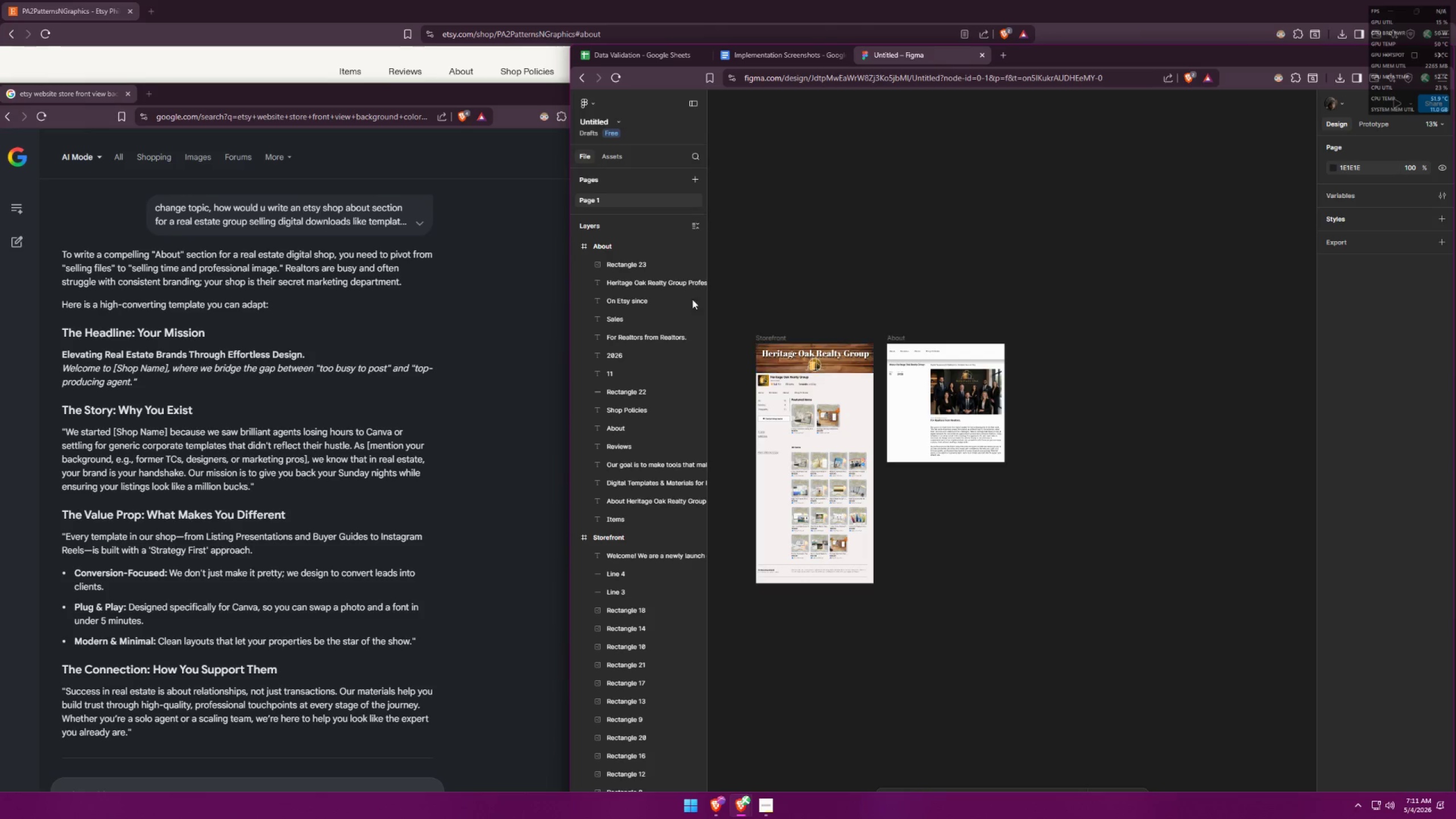 
scroll: coordinate [1016, 428], scroll_direction: up, amount: 6.0
 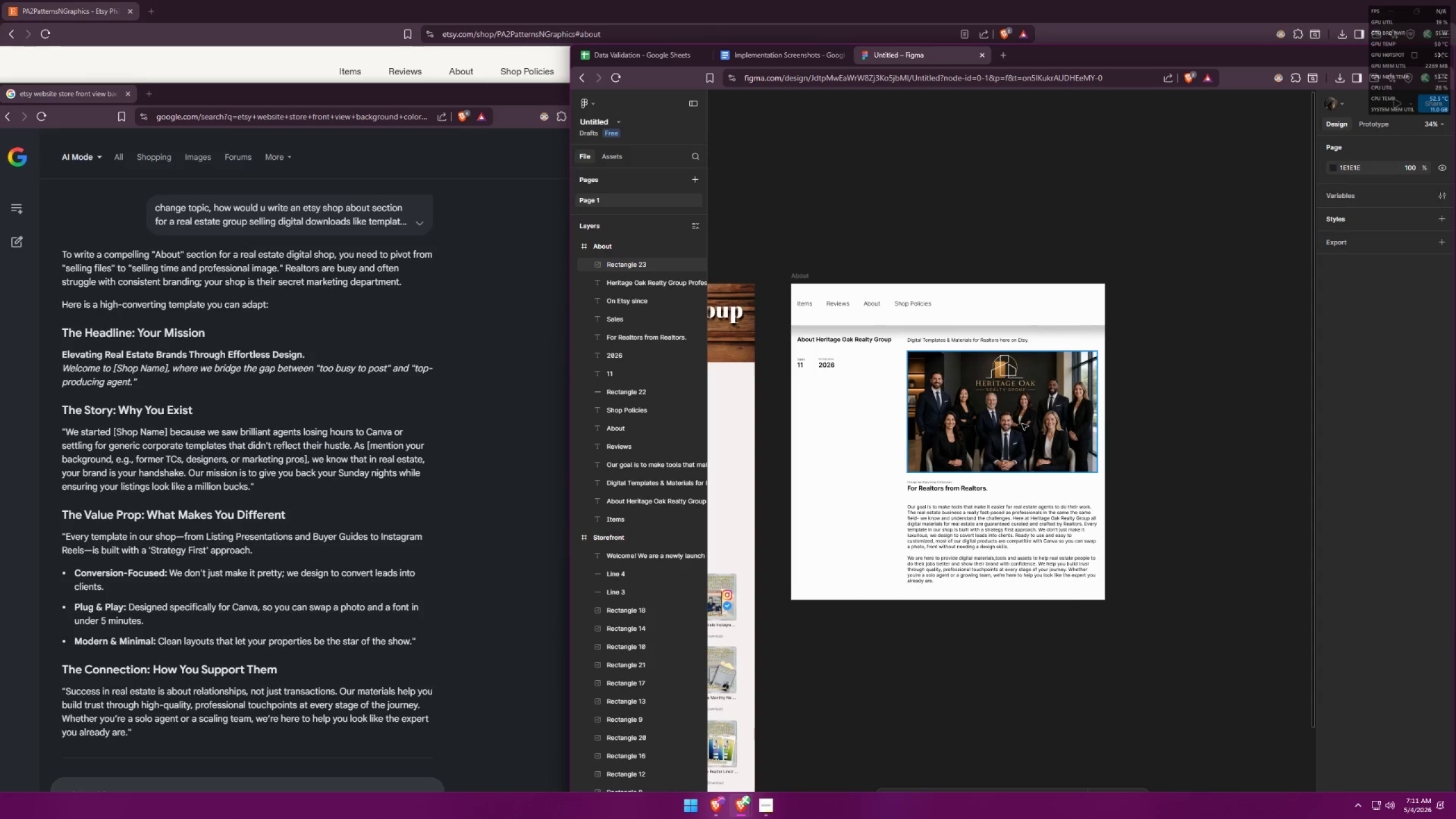 
scroll: coordinate [945, 379], scroll_direction: down, amount: 9.0
 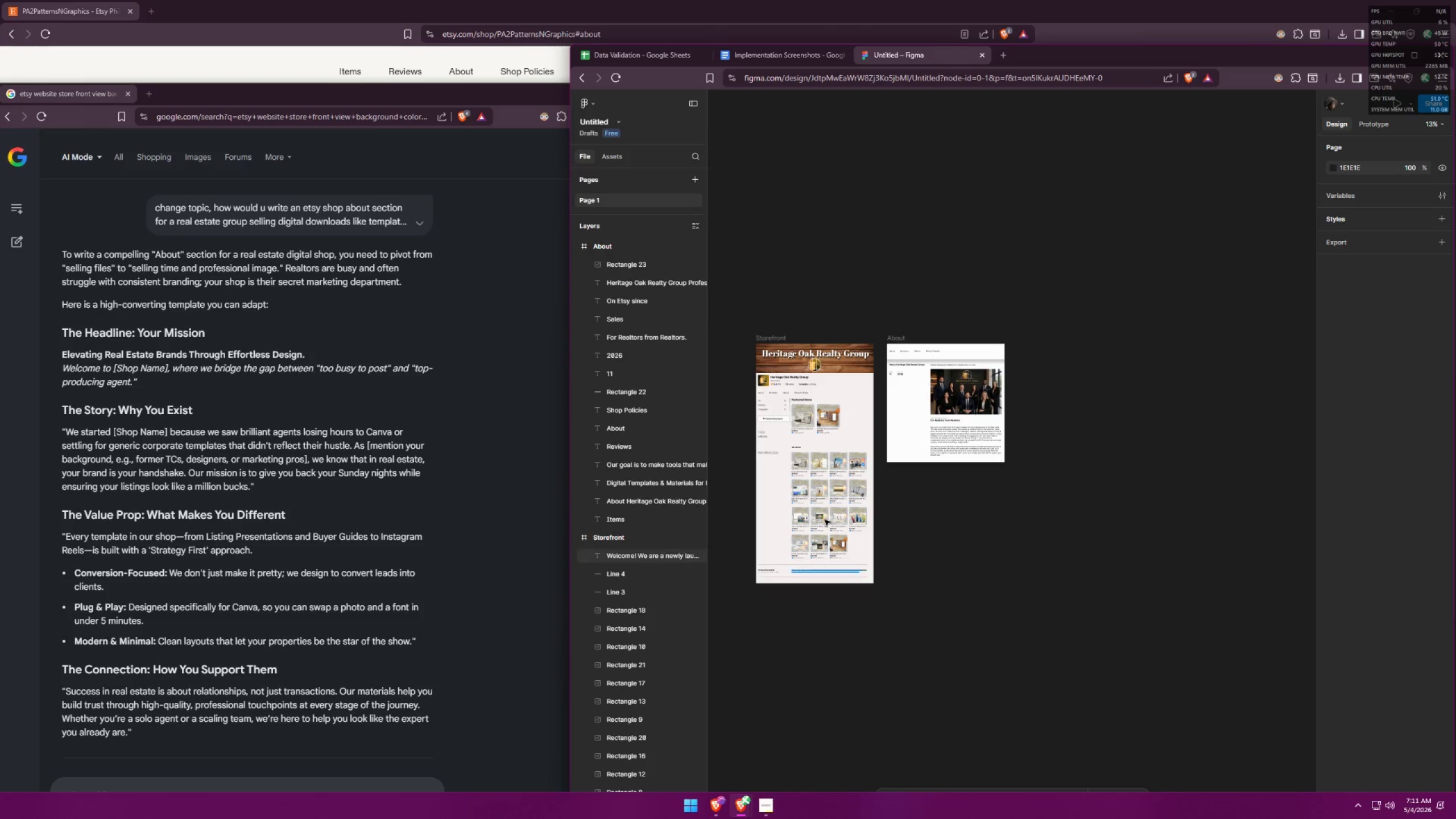 
left_click([886, 267])
 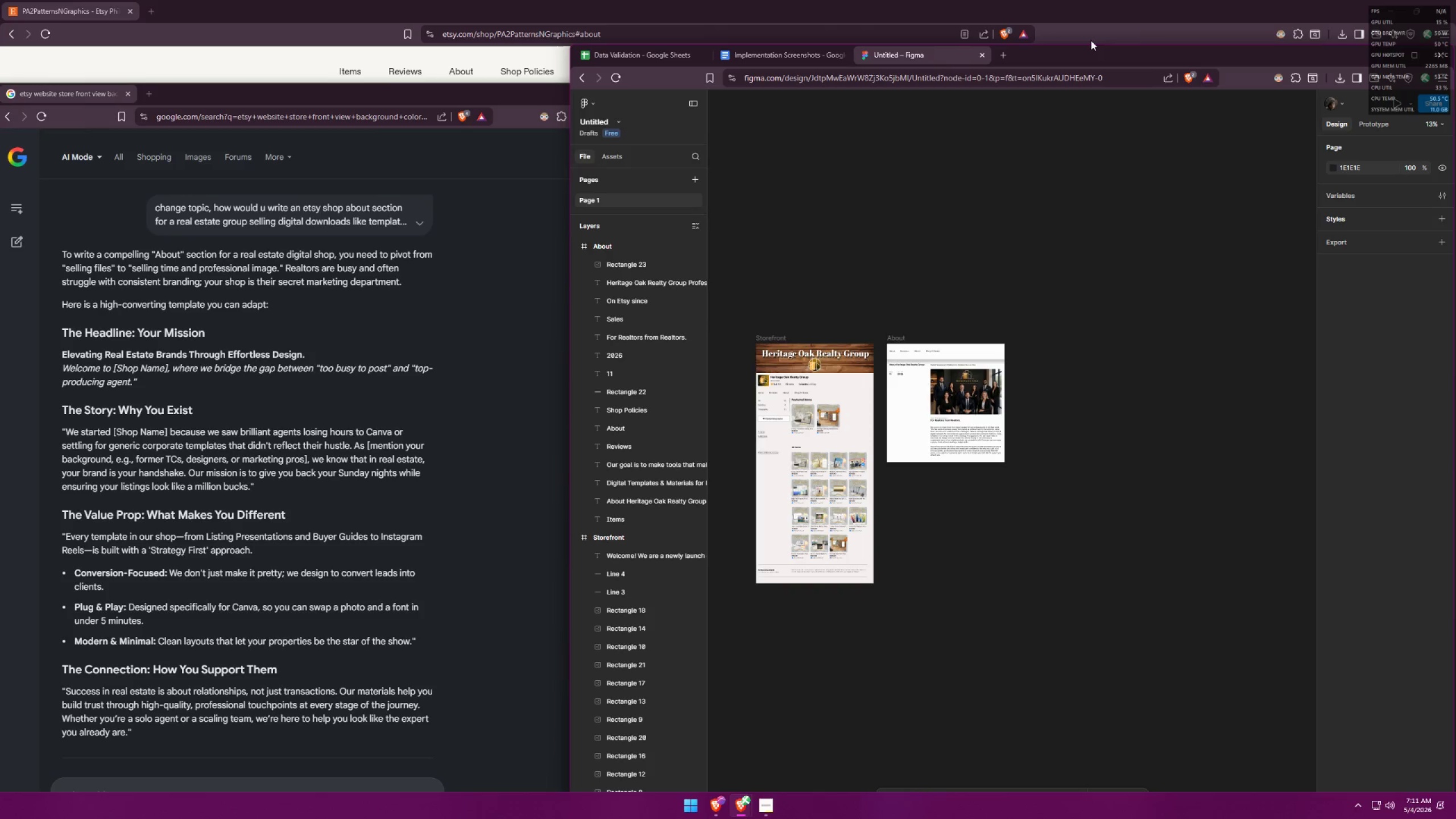 
left_click_drag(start_coordinate=[1091, 40], to_coordinate=[1054, 62])
 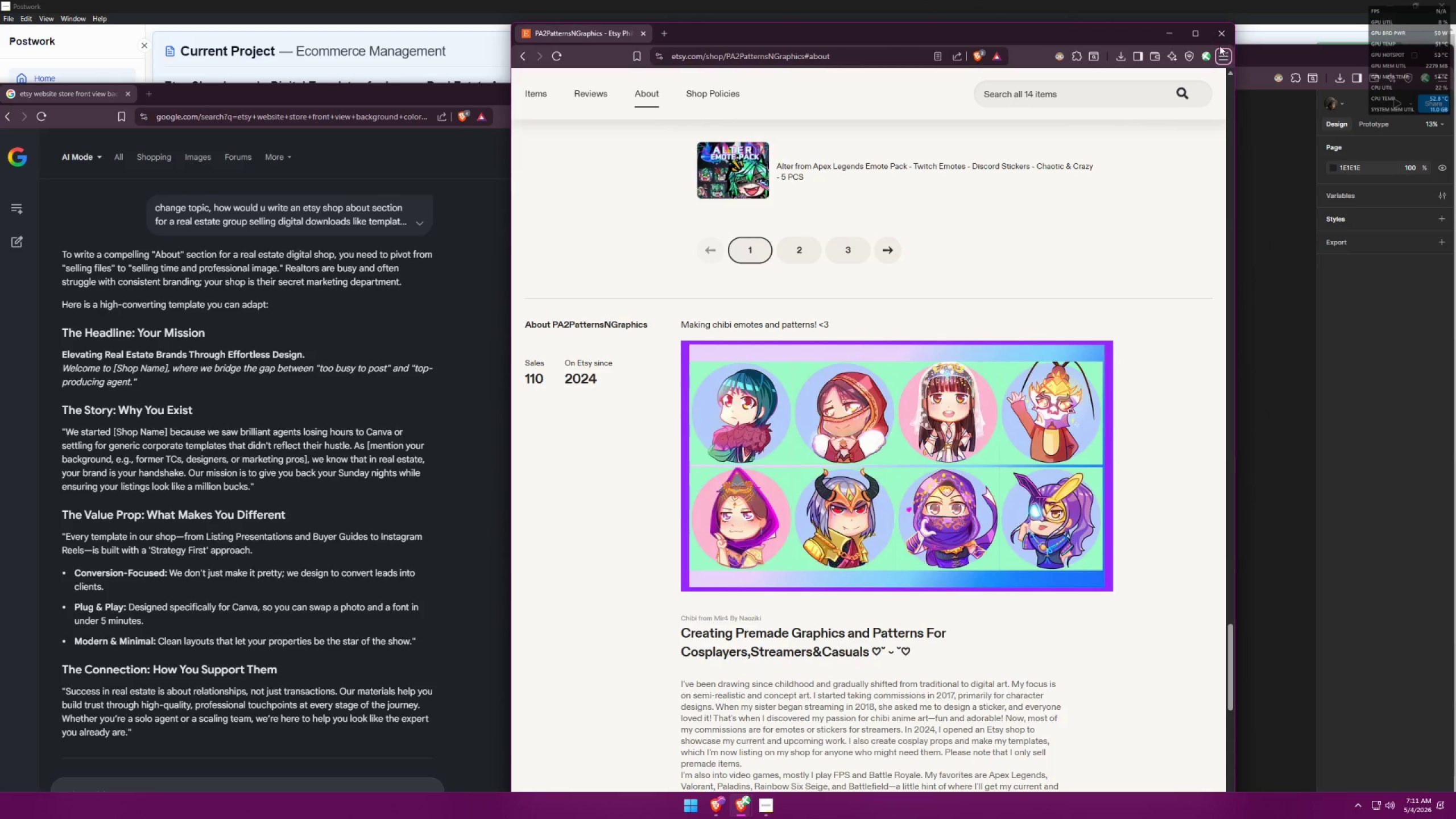 
left_click([1229, 34])
 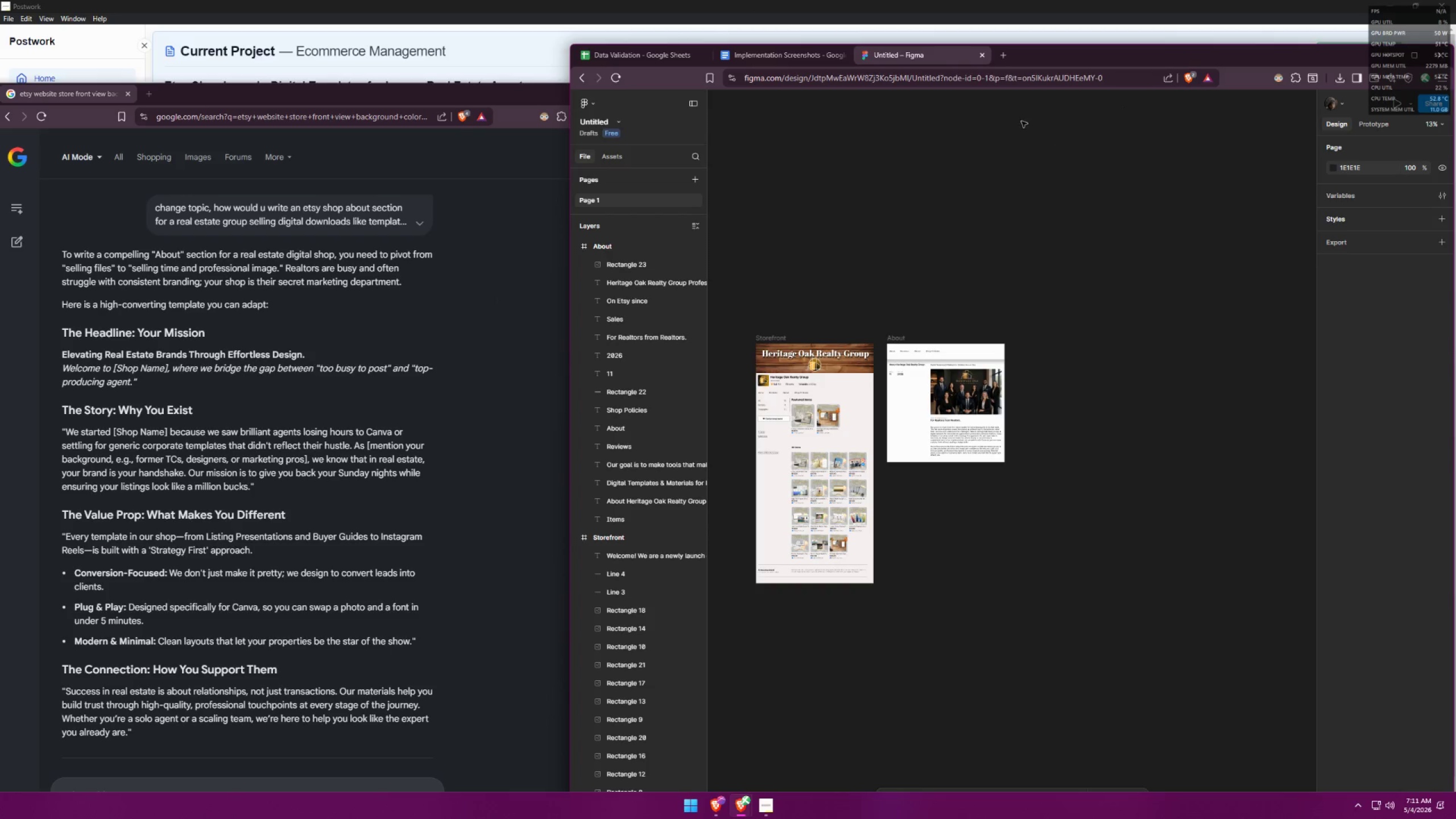 
left_click_drag(start_coordinate=[1043, 60], to_coordinate=[1040, 39])
 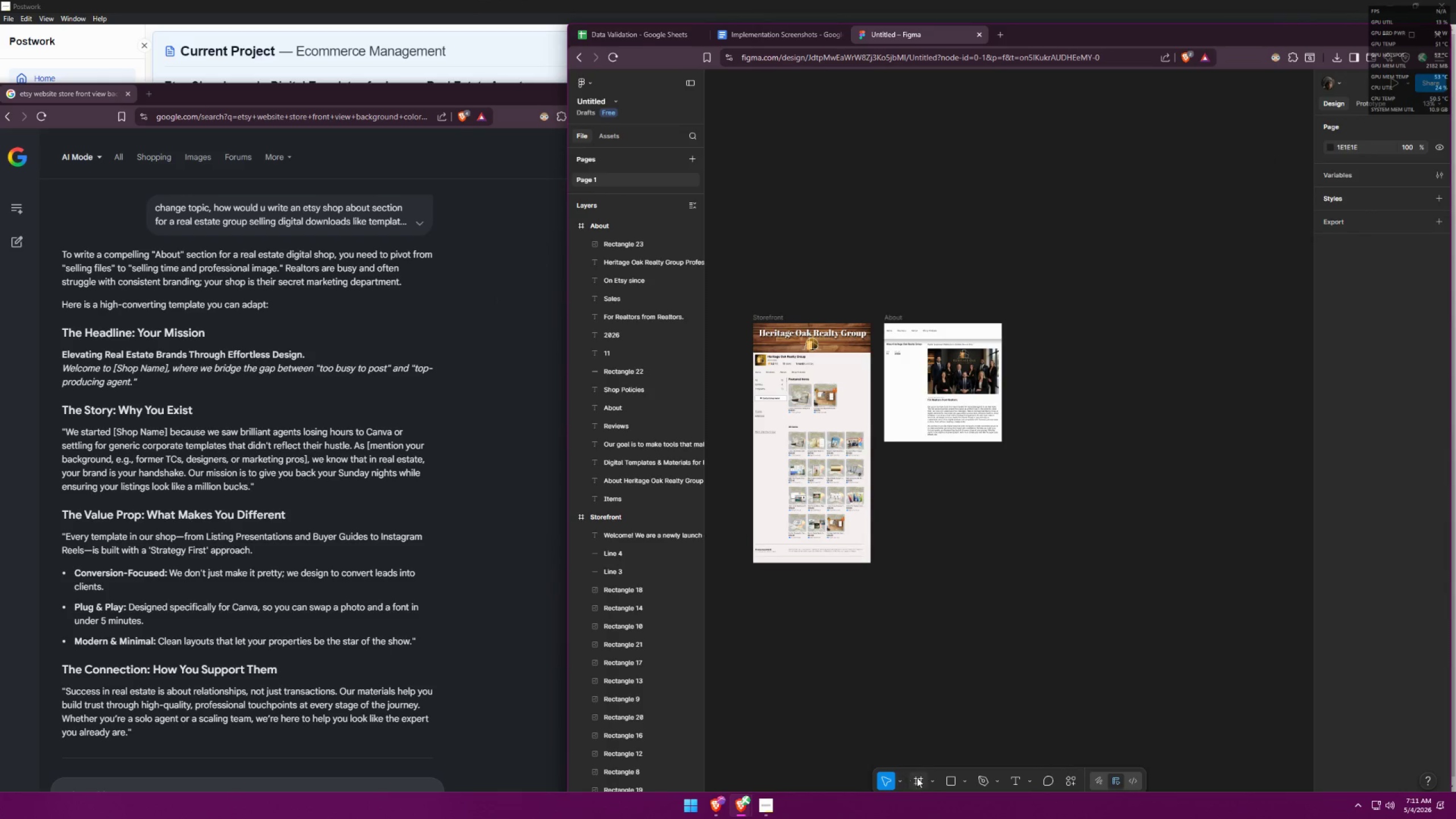 
double_click([1138, 421])
 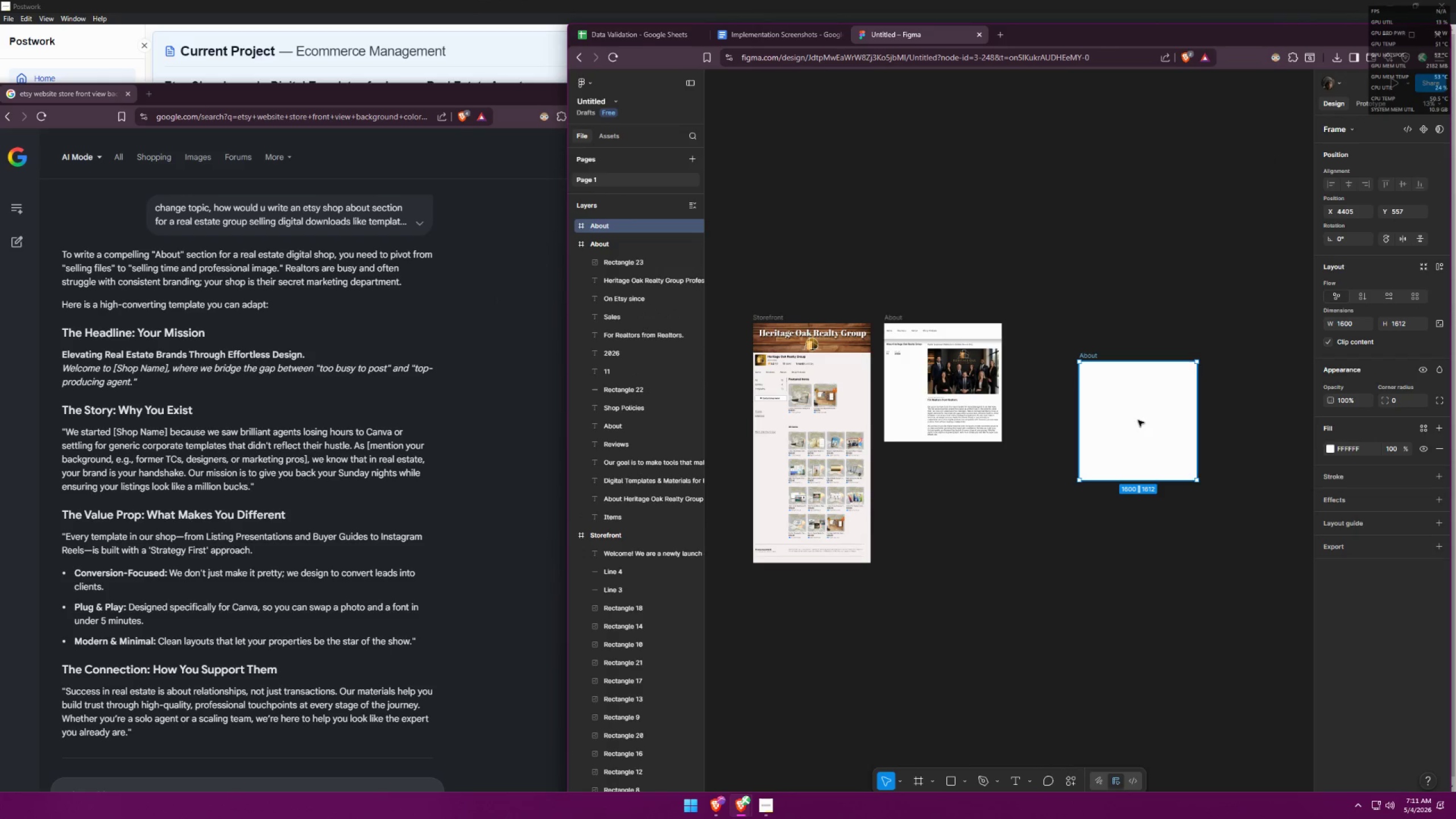 
left_click_drag(start_coordinate=[1145, 411], to_coordinate=[1080, 371])
 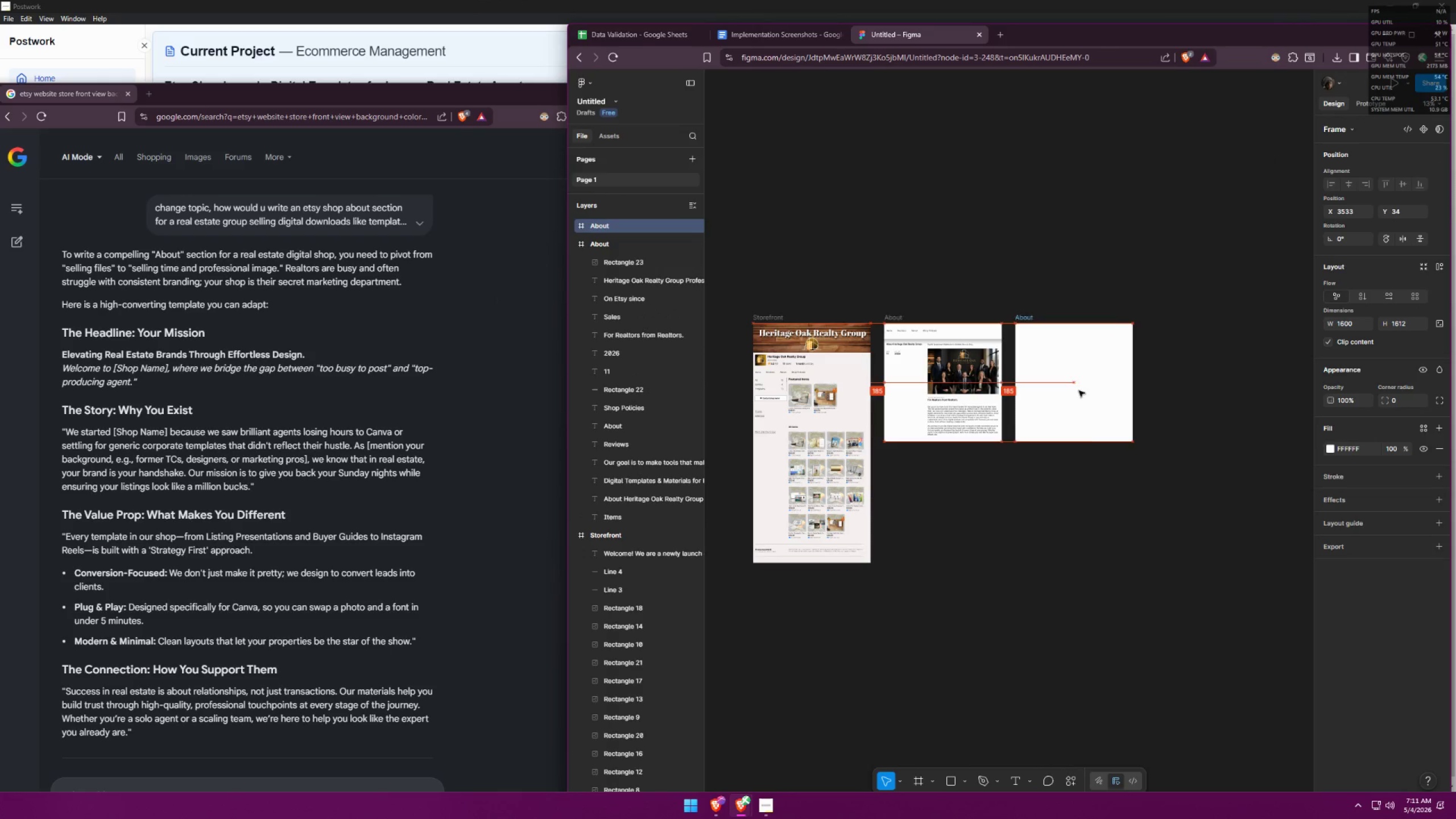 
left_click_drag(start_coordinate=[1071, 446], to_coordinate=[1067, 573])
 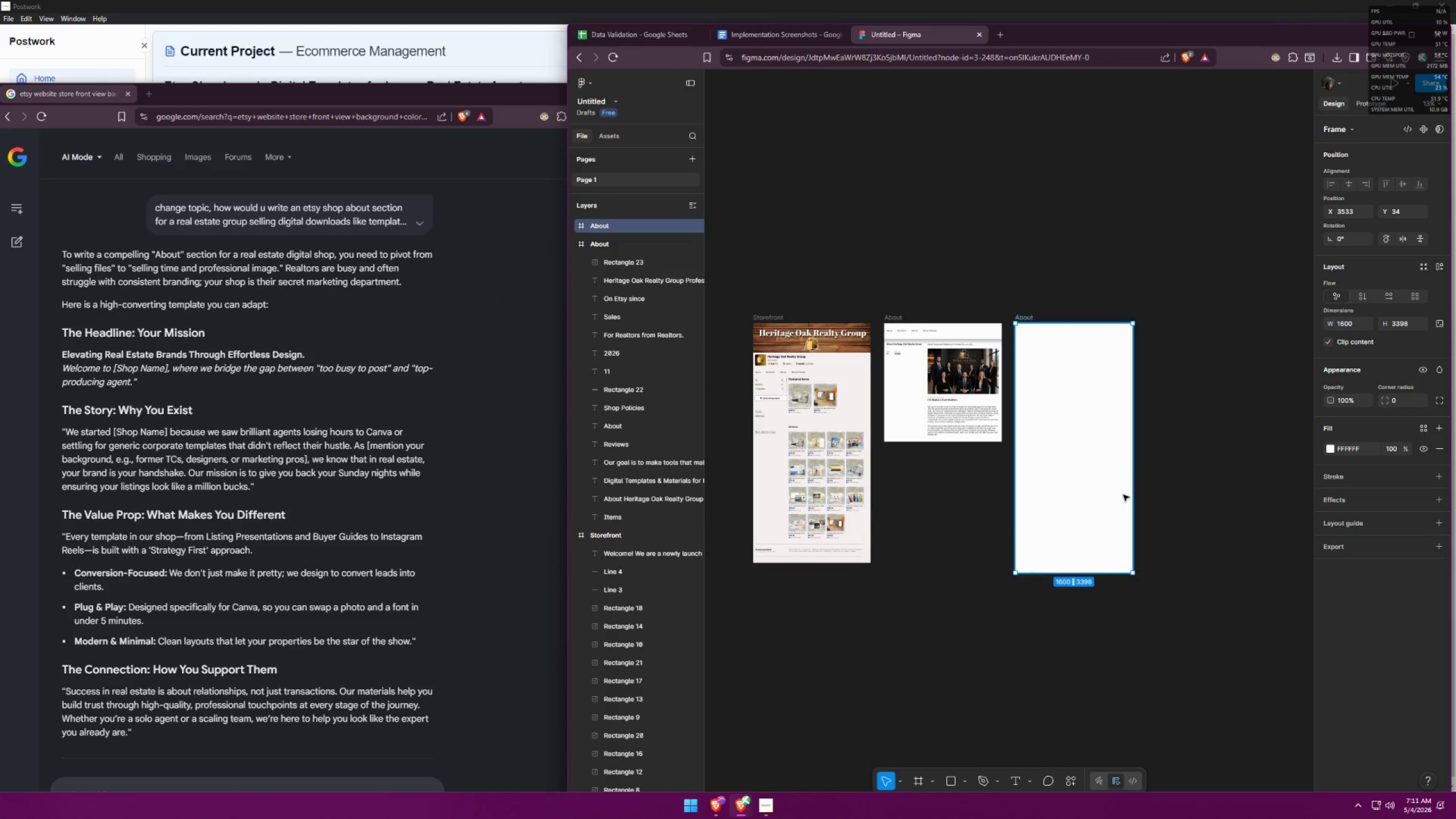 
left_click([1140, 464])
 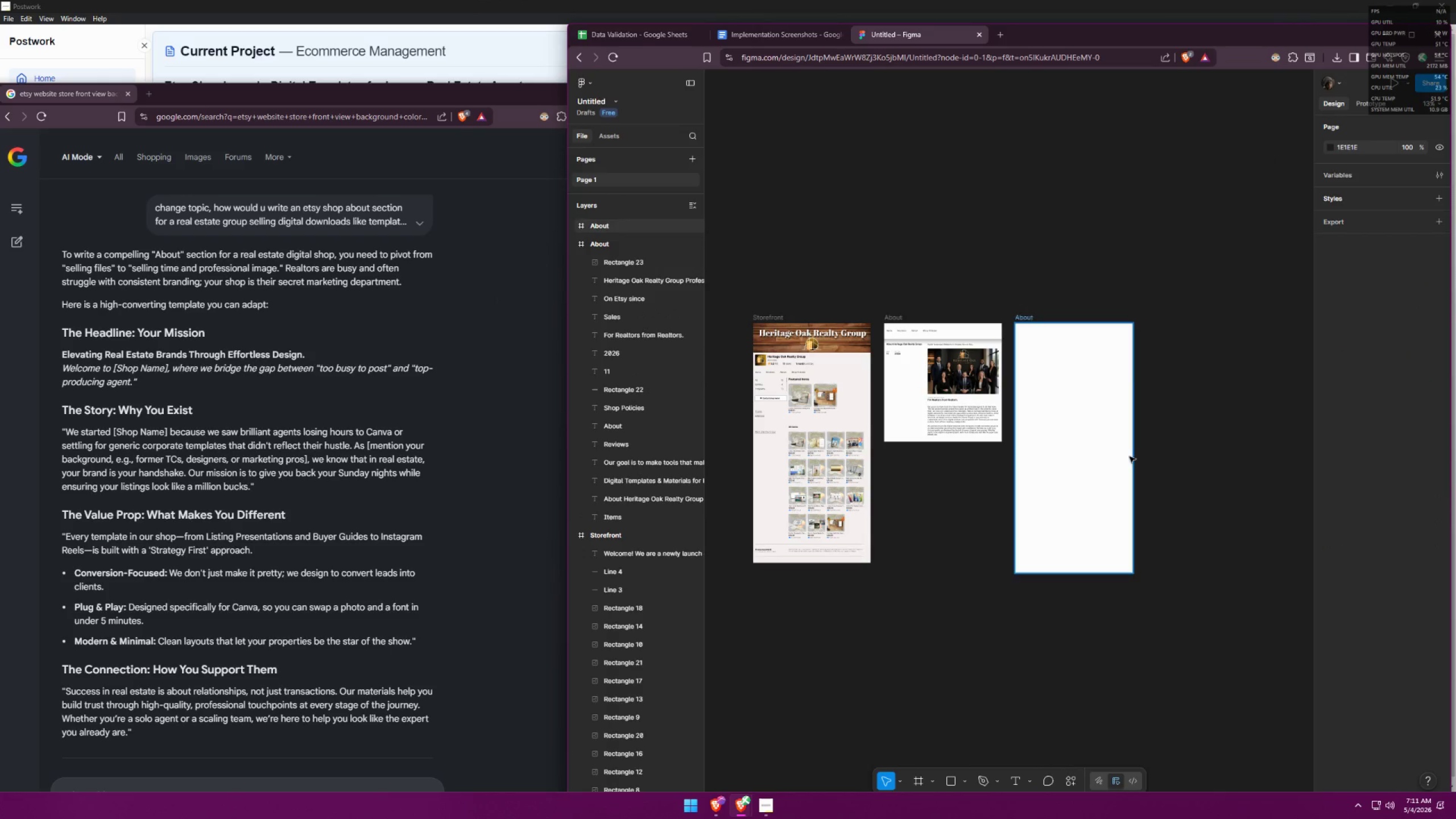 
hold_key(key=ControlLeft, duration=0.92)
scroll: coordinate [922, 345], scroll_direction: up, amount: 10.0
 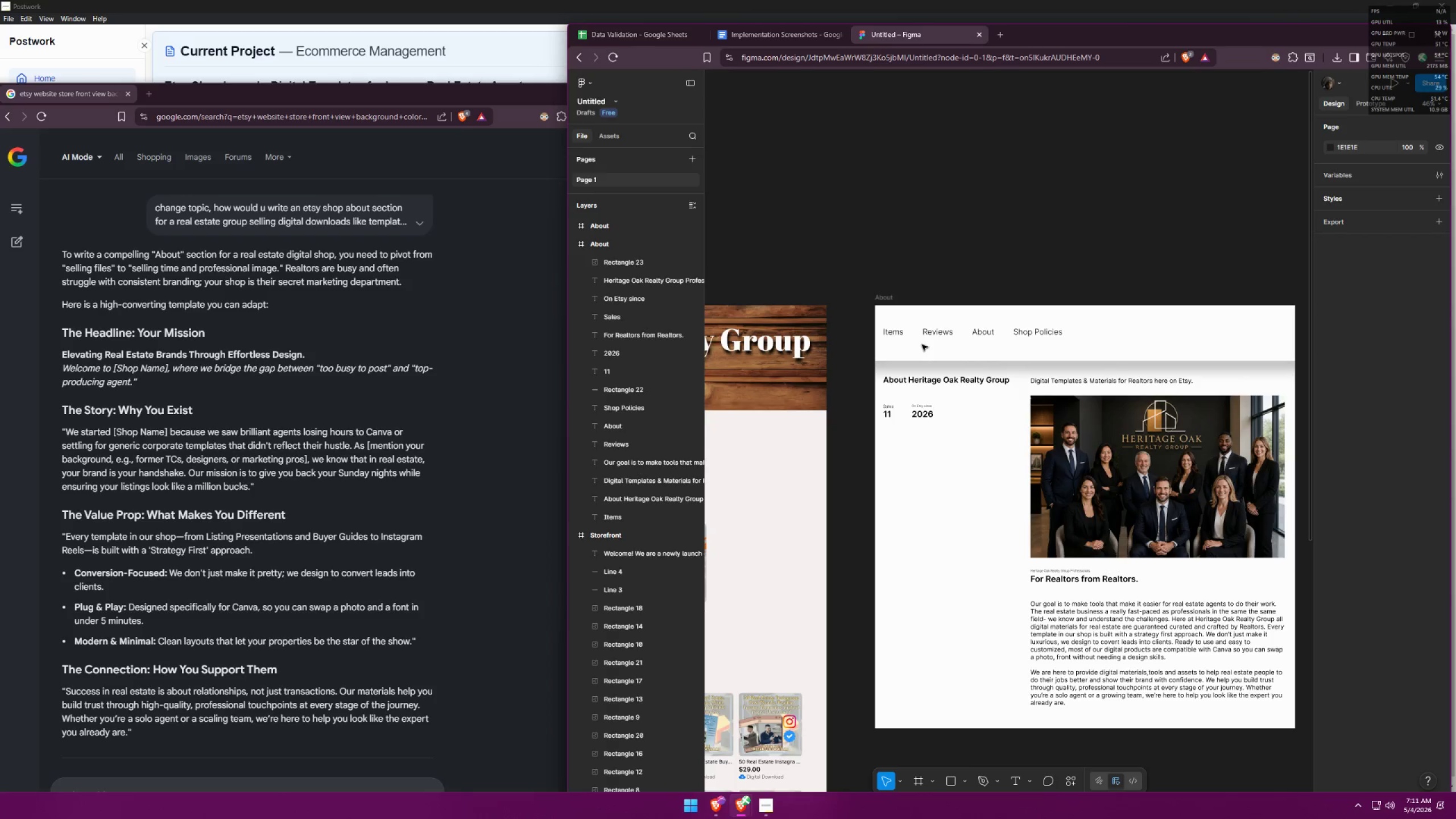 
hold_key(key=ControlLeft, duration=0.73)
scroll: coordinate [798, 340], scroll_direction: down, amount: 8.0
 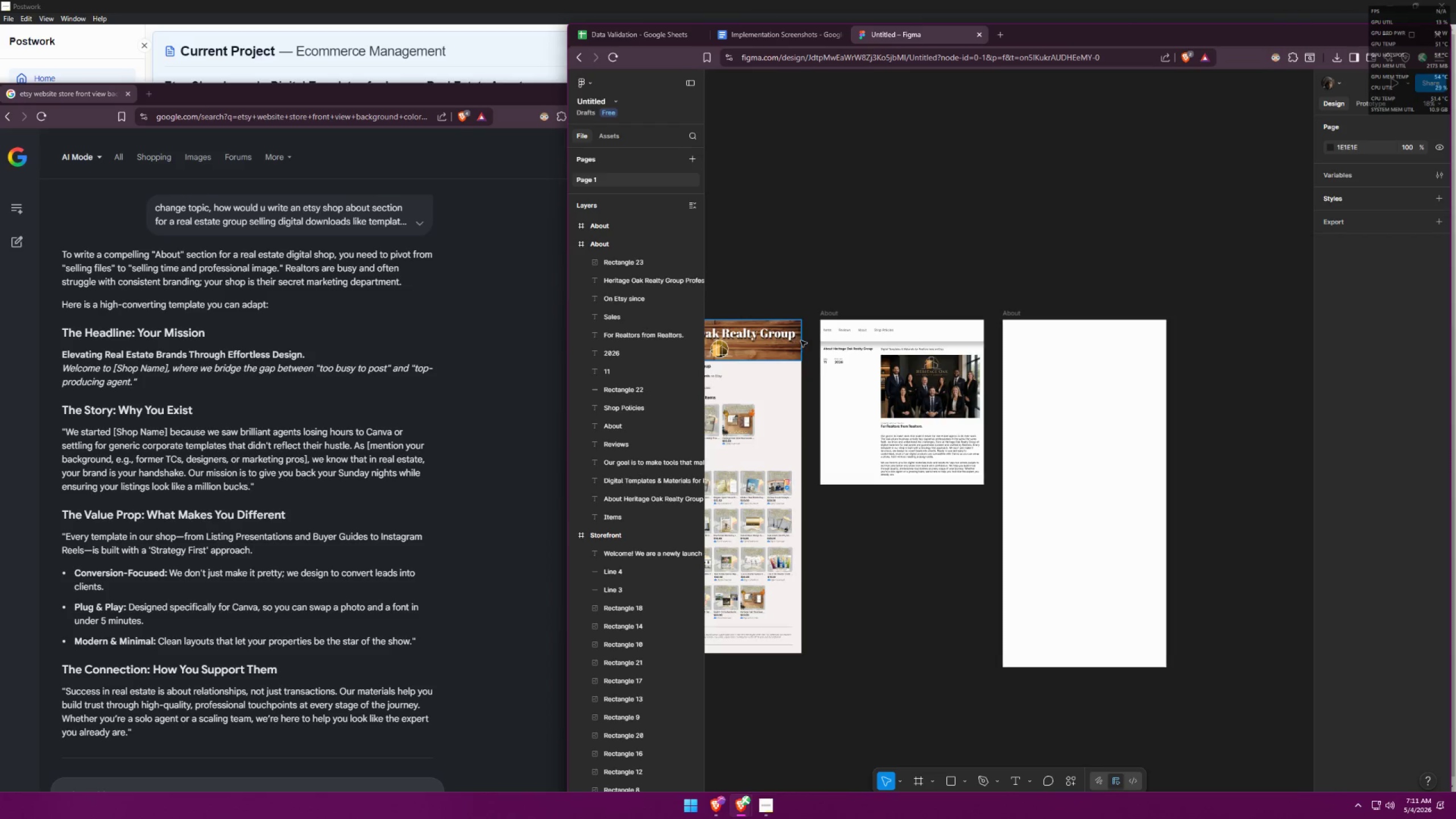 
left_click([721, 807])
 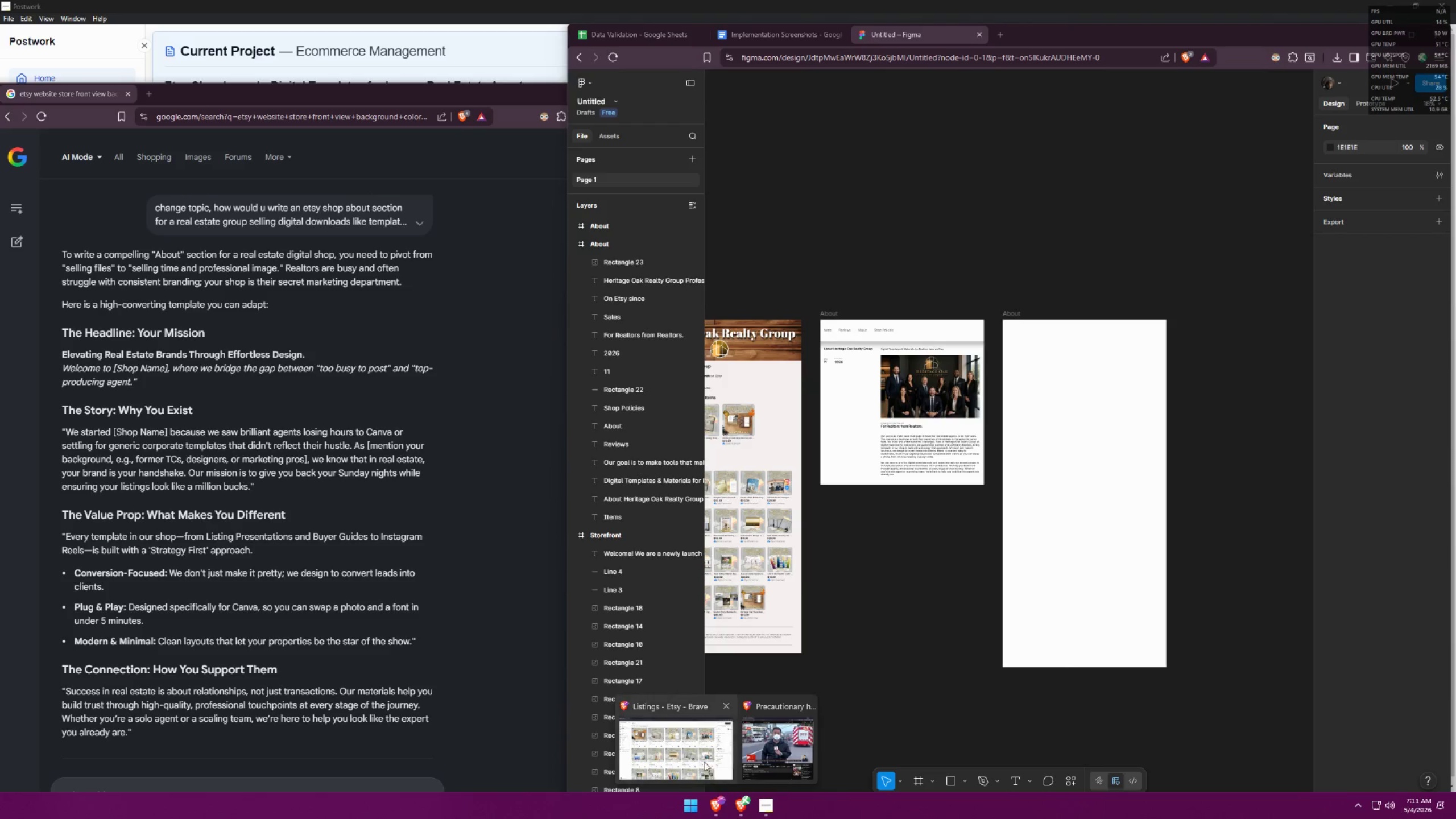 
left_click([704, 760])
 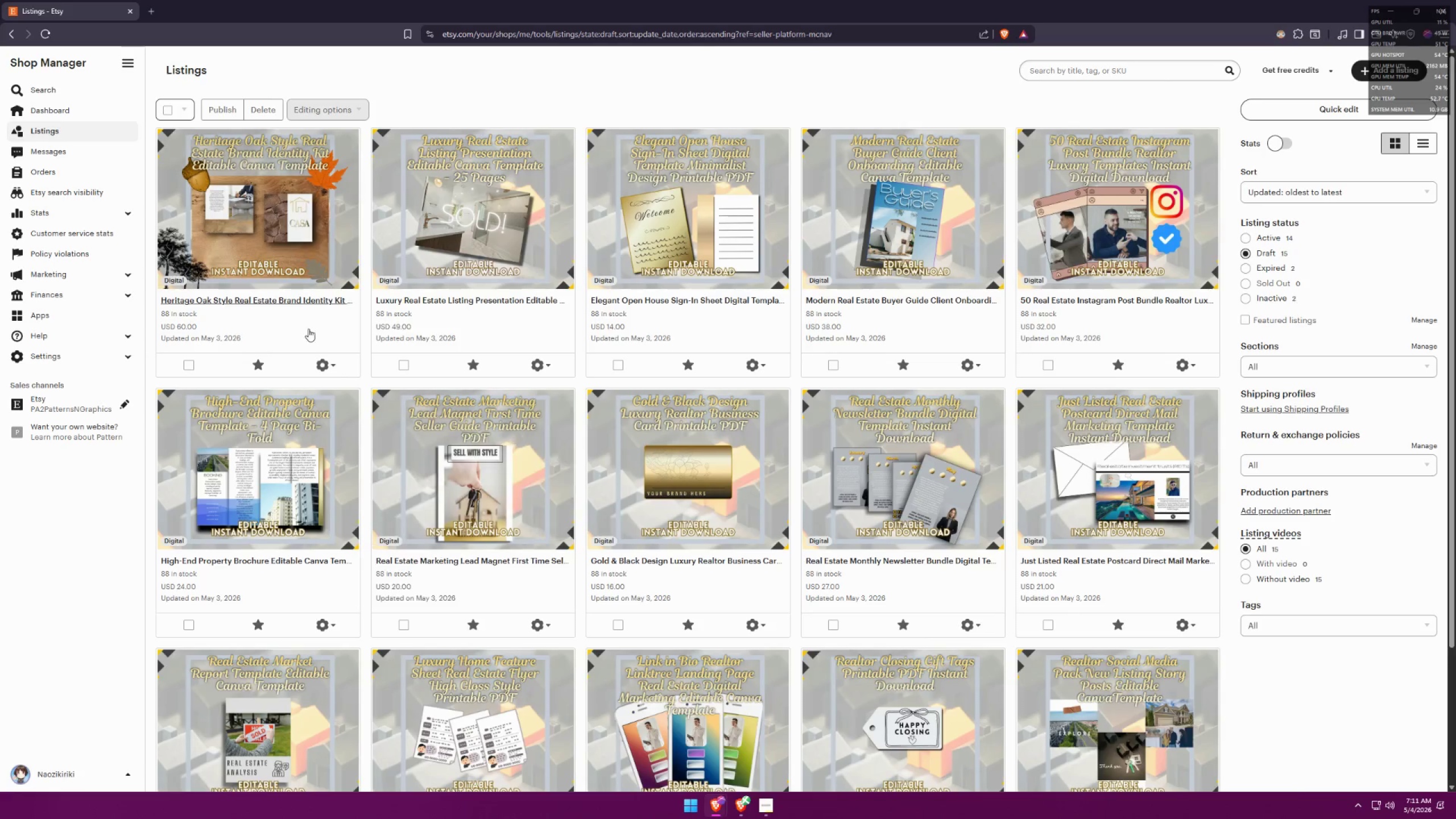 
scroll: coordinate [288, 284], scroll_direction: down, amount: 2.0
 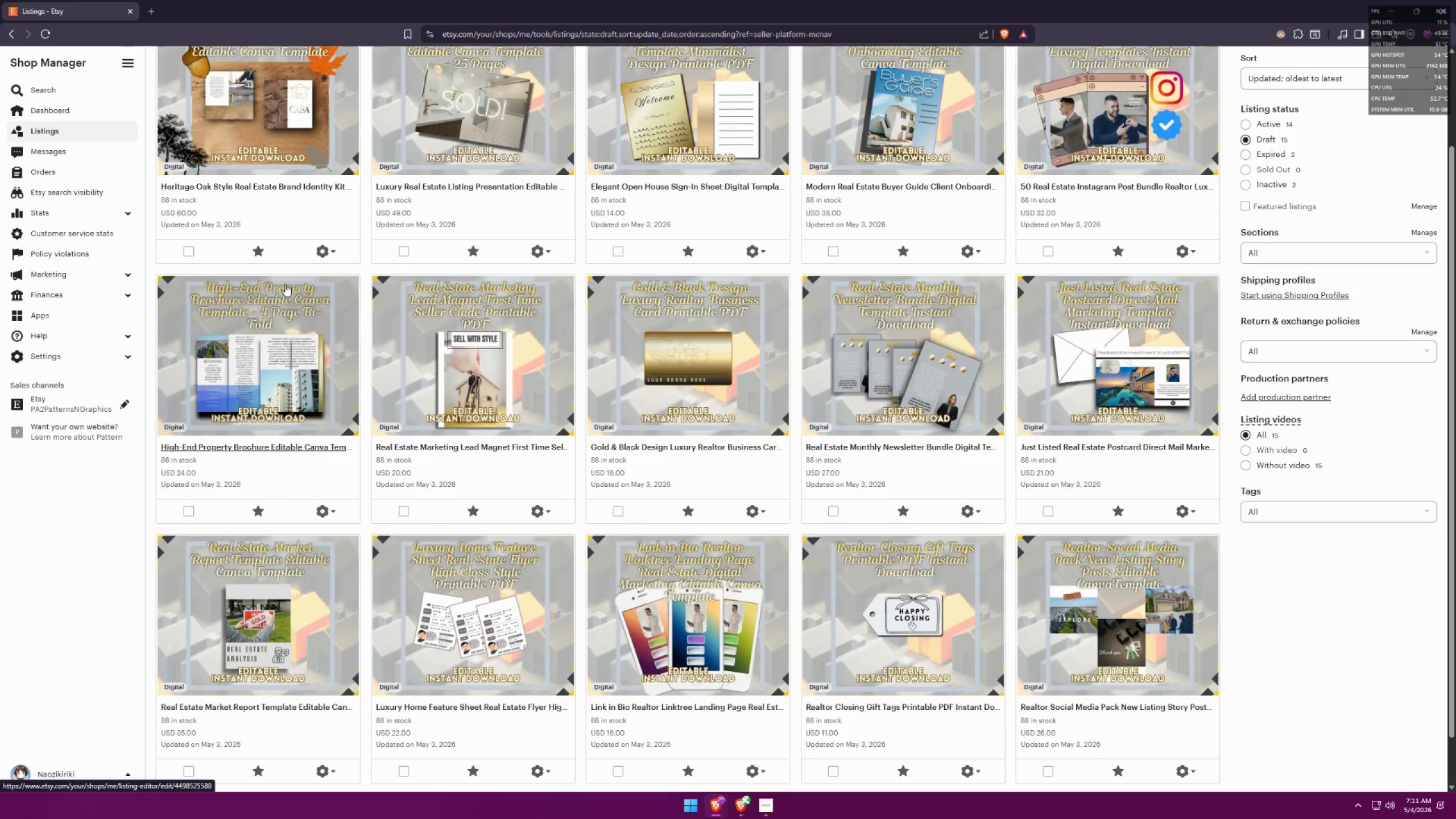 
key(Alt+AltLeft)
 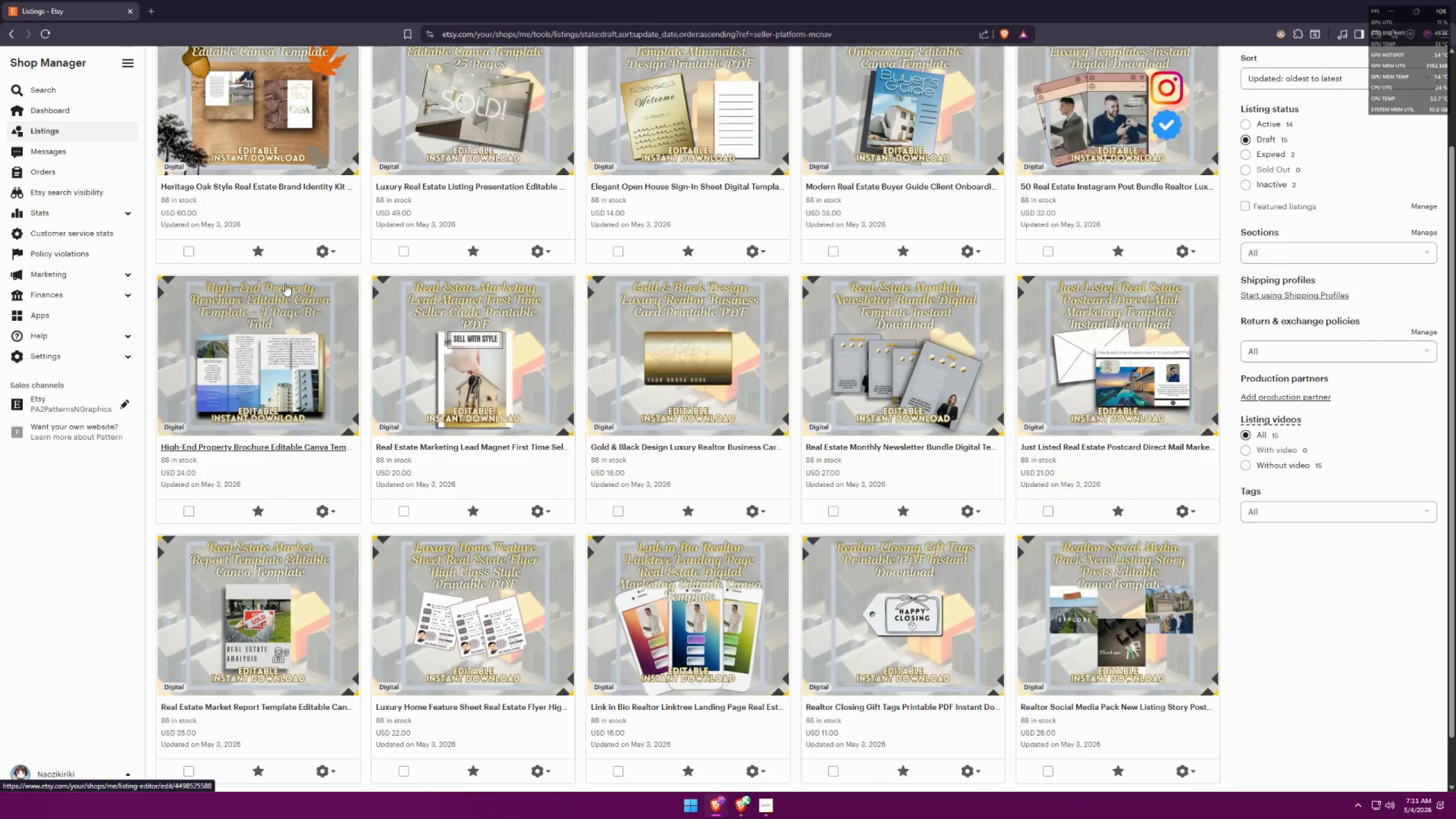 
key(Alt+Tab)
 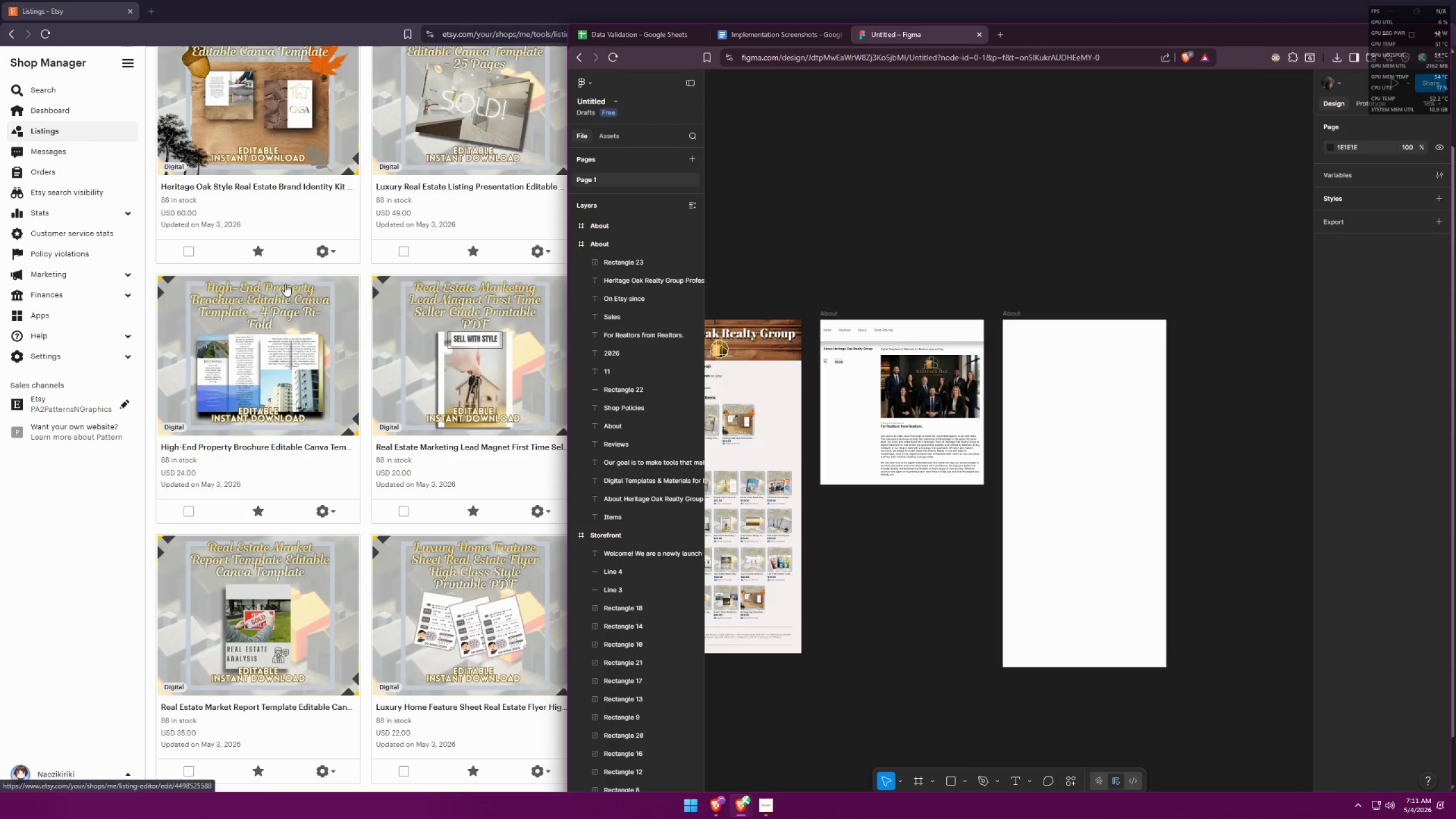 
key(Alt+AltLeft)
 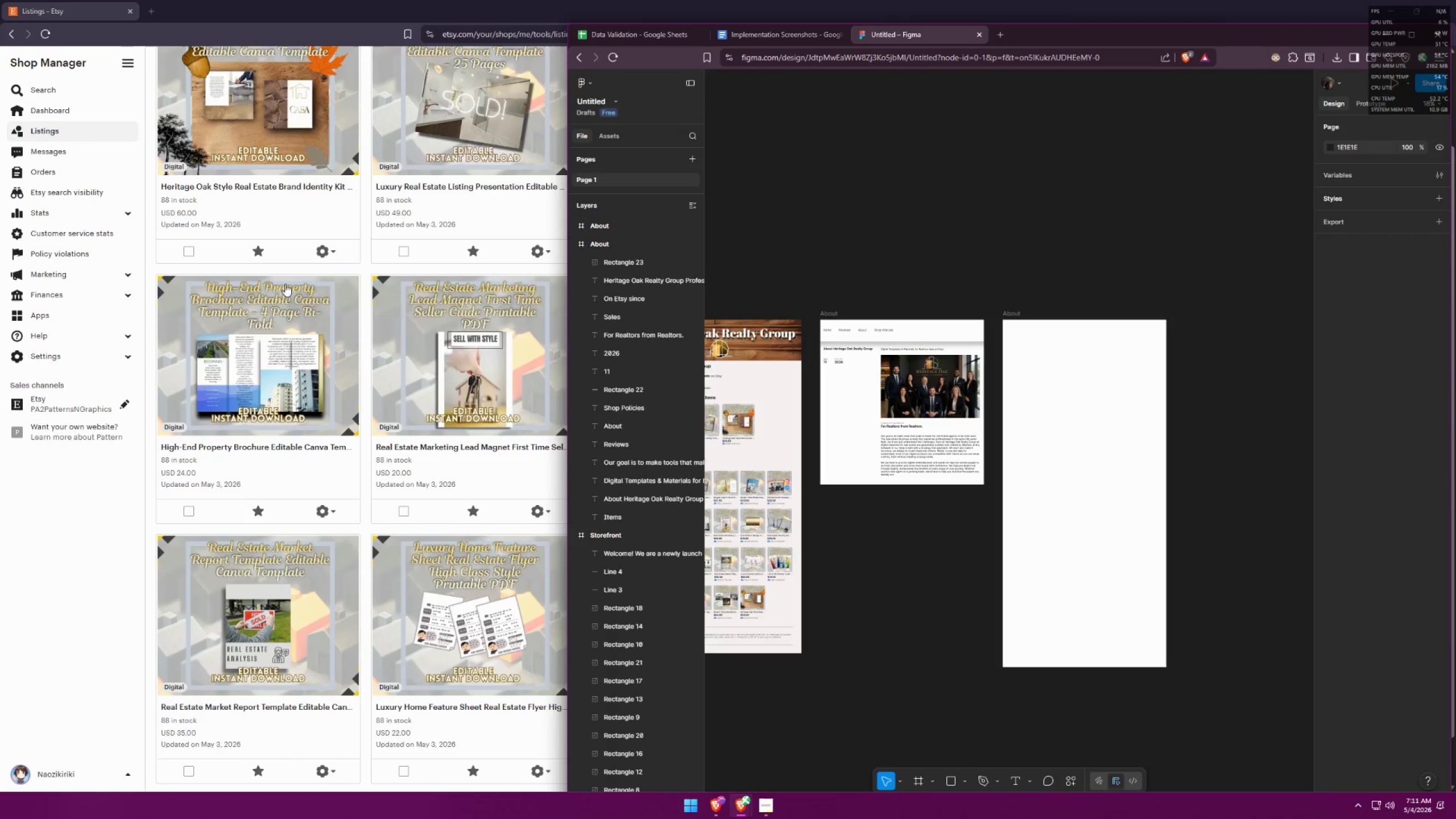 
key(Alt+AltLeft)
 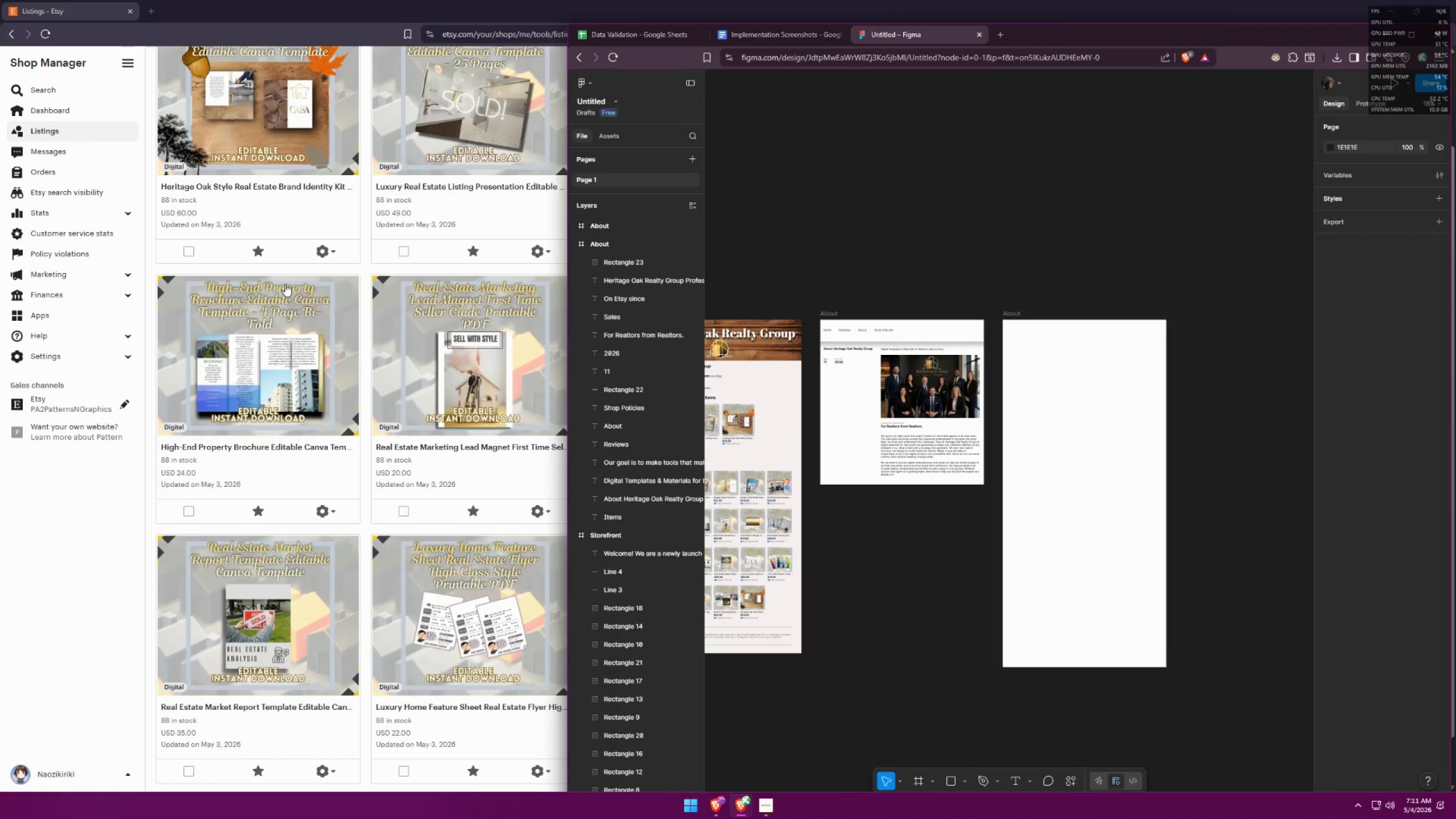 
key(Alt+Tab)
 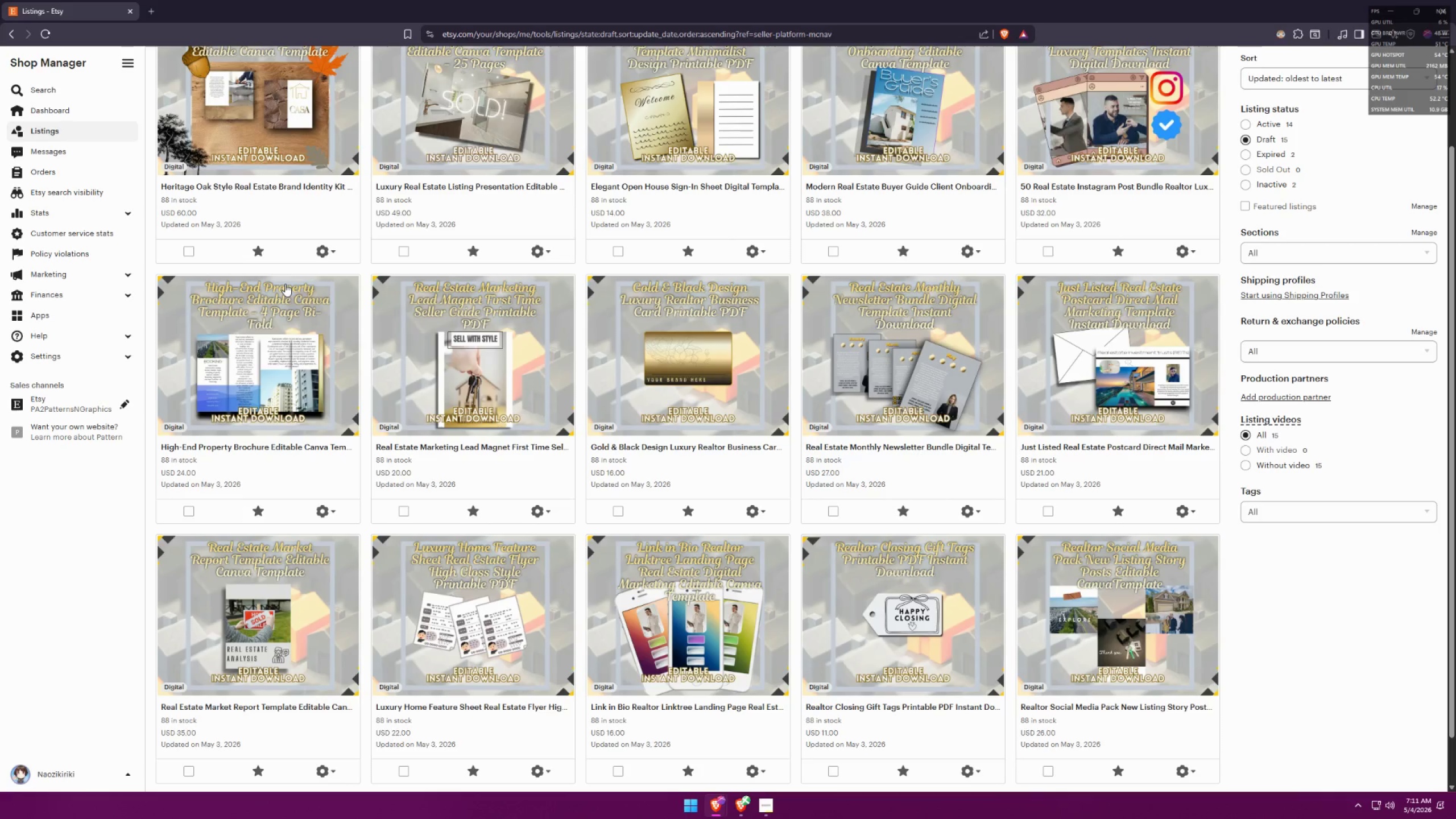 
key(Alt+AltLeft)
 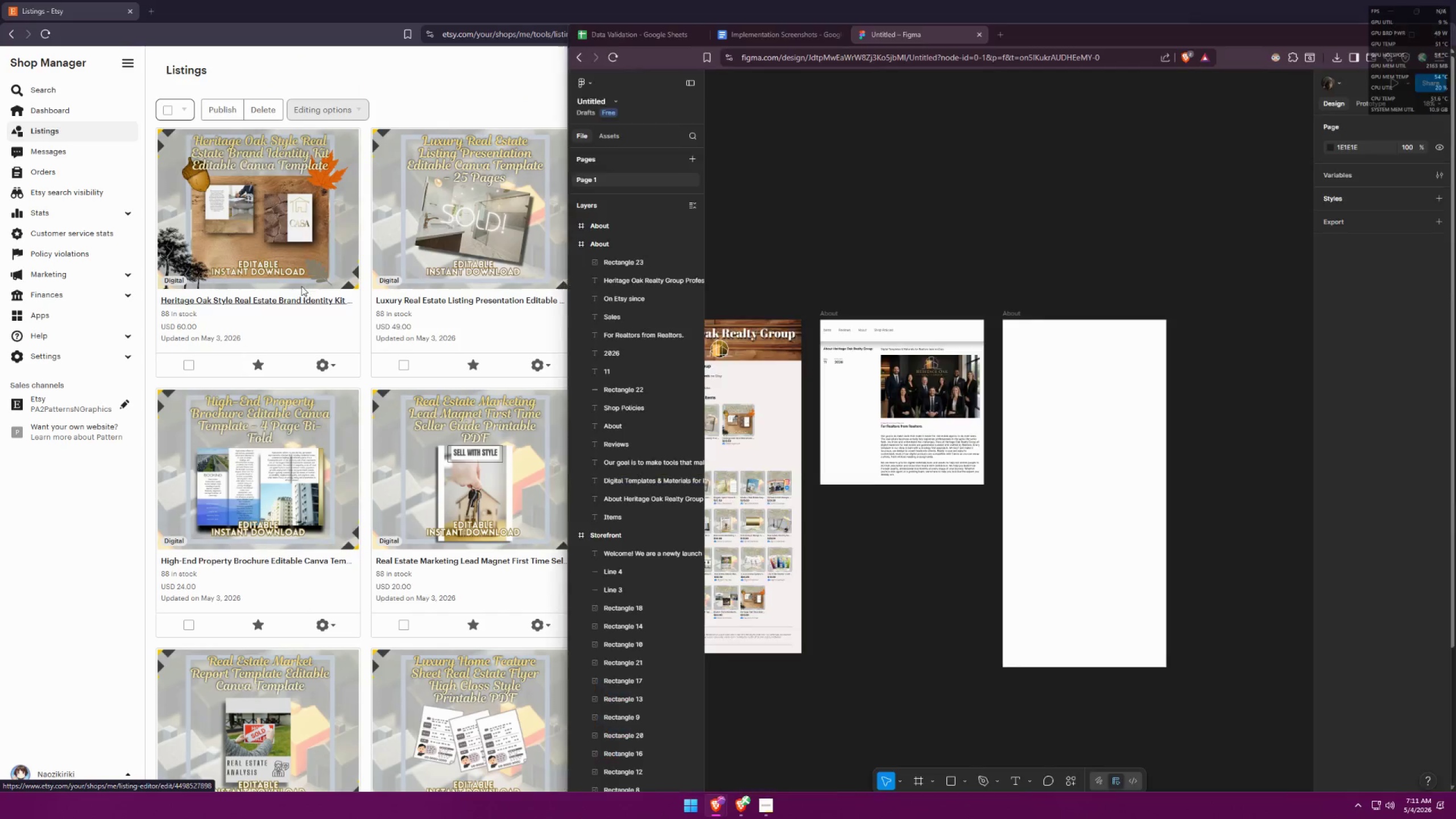 
key(Alt+Tab)
 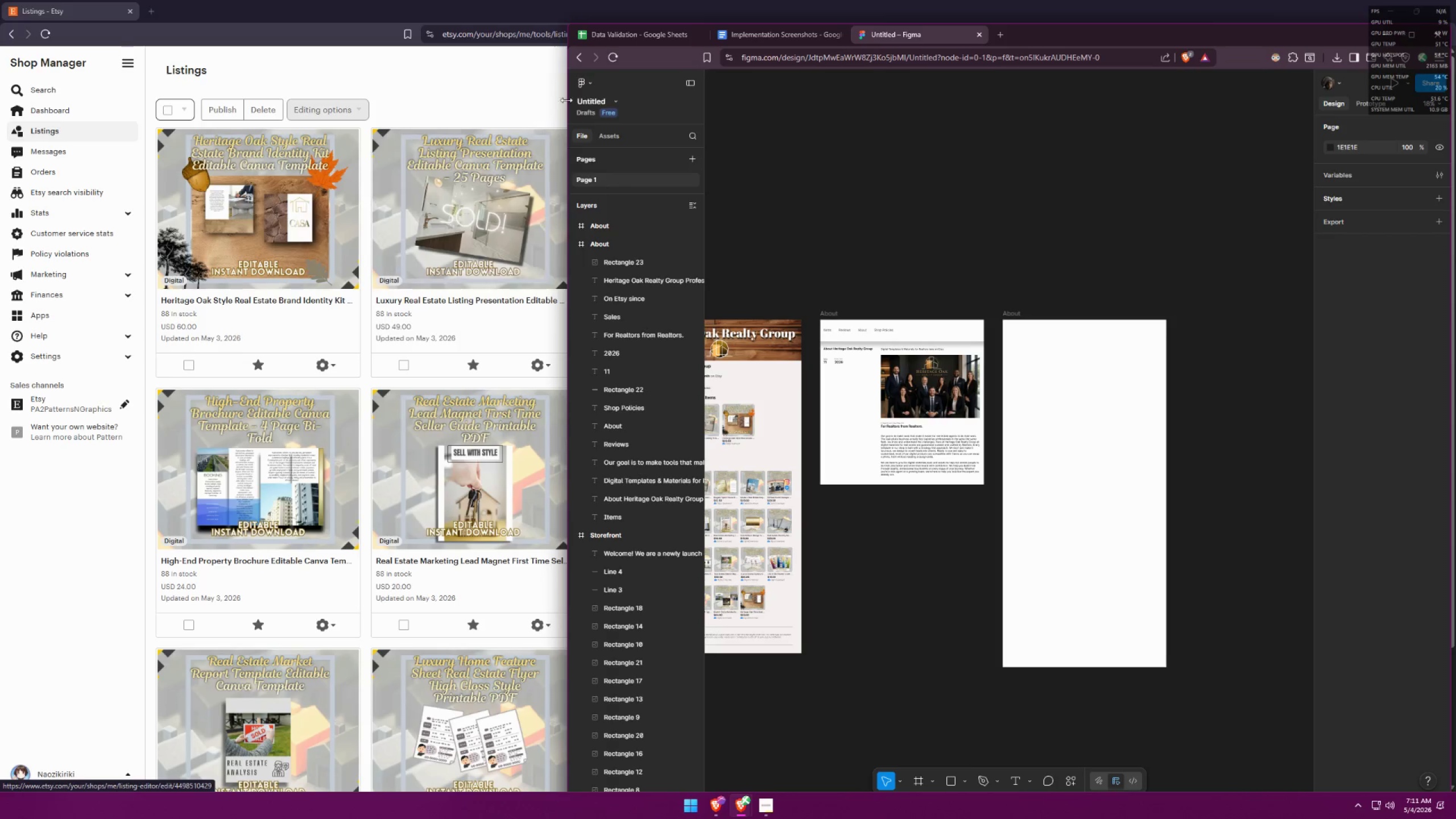 
scroll: coordinate [303, 288], scroll_direction: up, amount: 1.0
 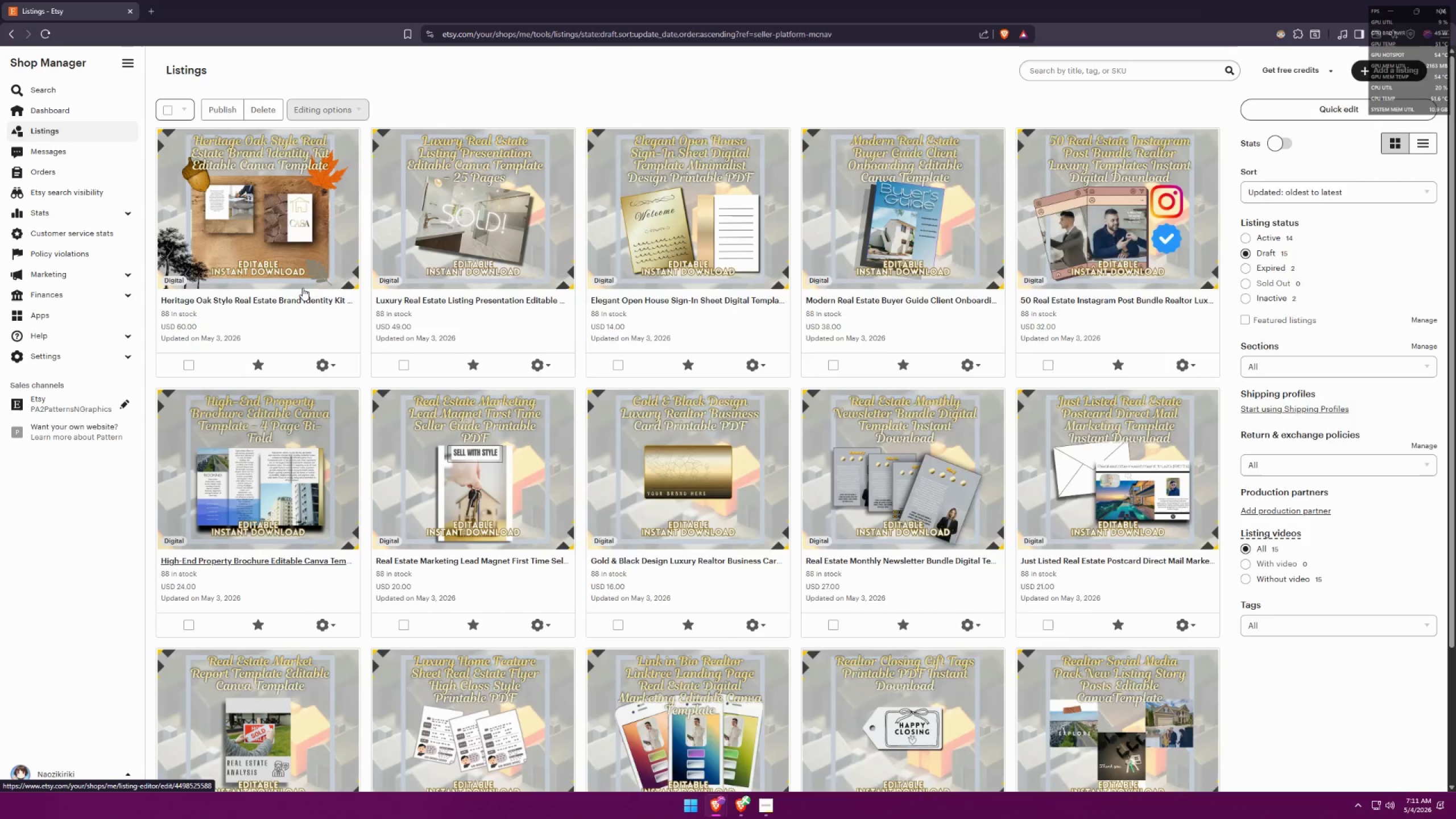 
left_click([637, 33])
 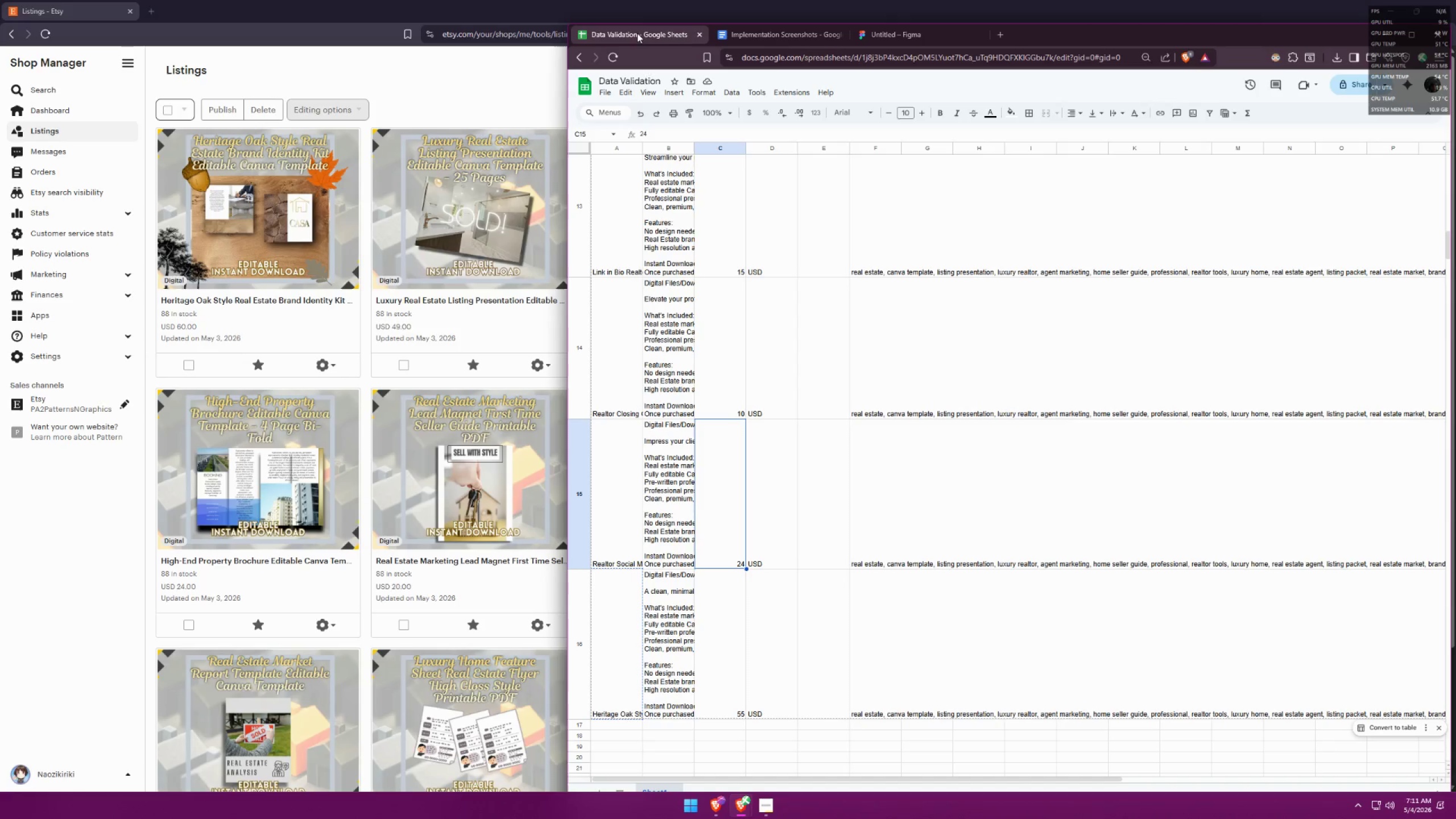 
scroll: coordinate [628, 206], scroll_direction: up, amount: 35.0
 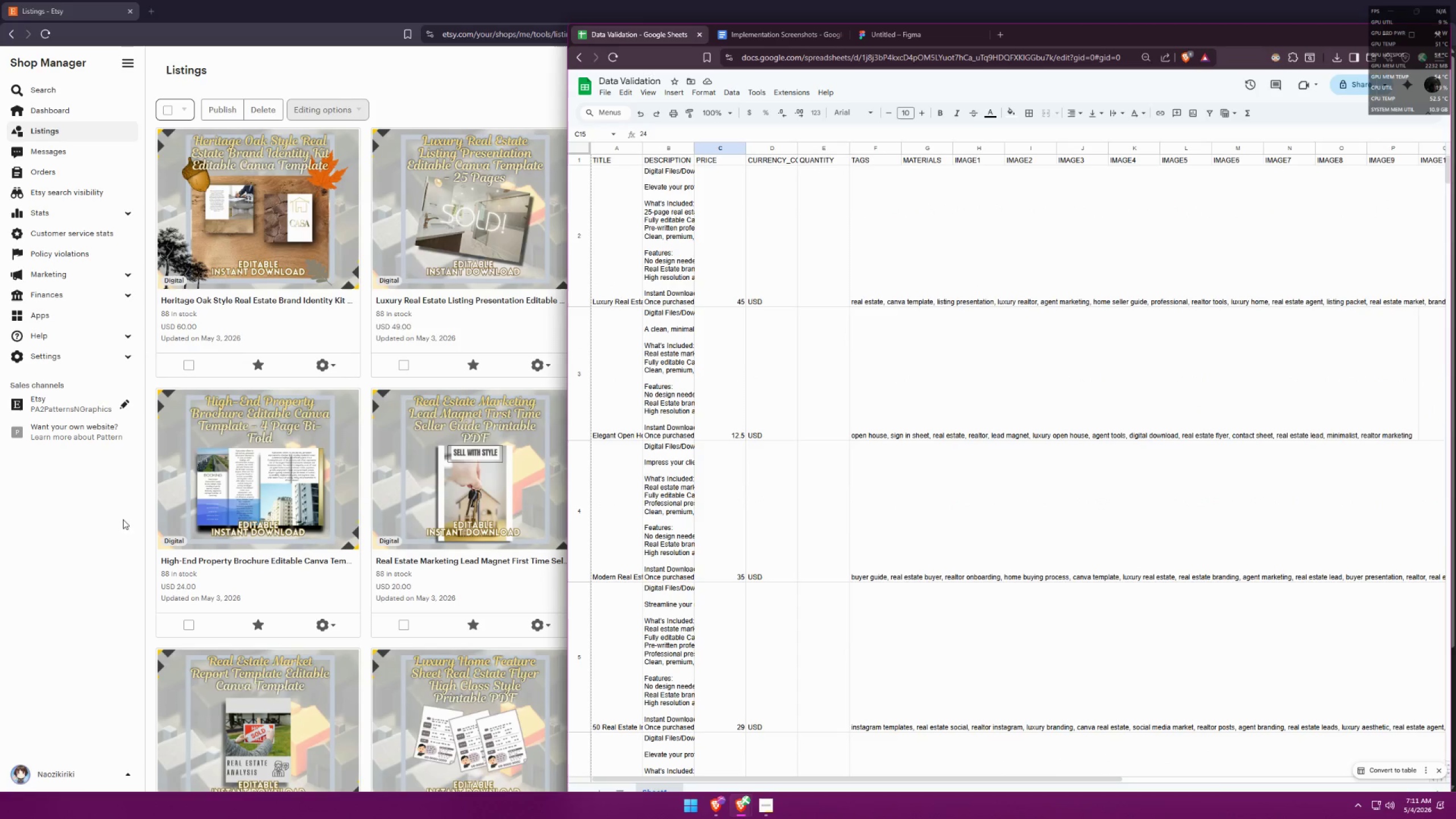 
left_click([65, 569])
 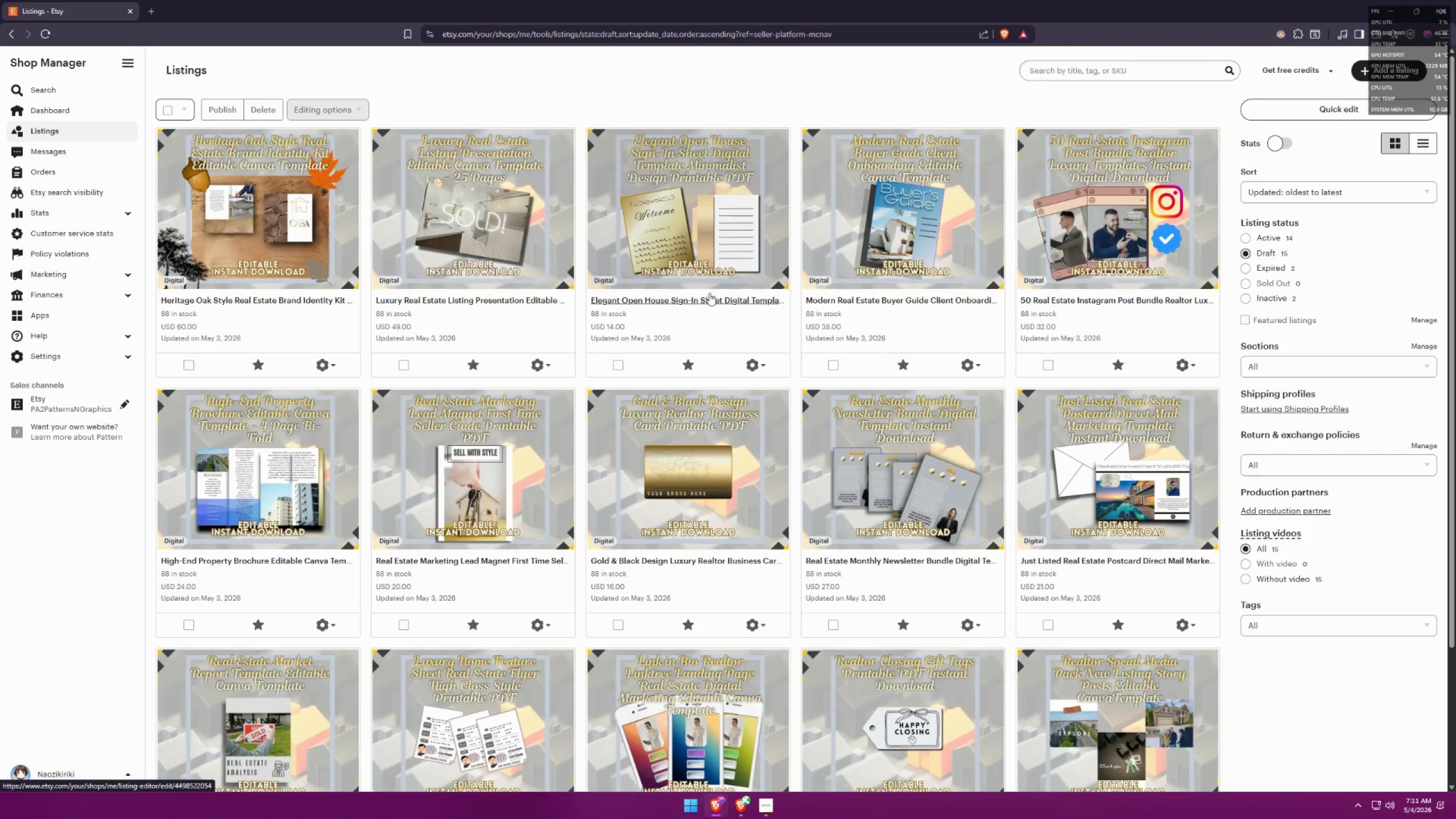 
scroll: coordinate [974, 315], scroll_direction: down, amount: 7.0
 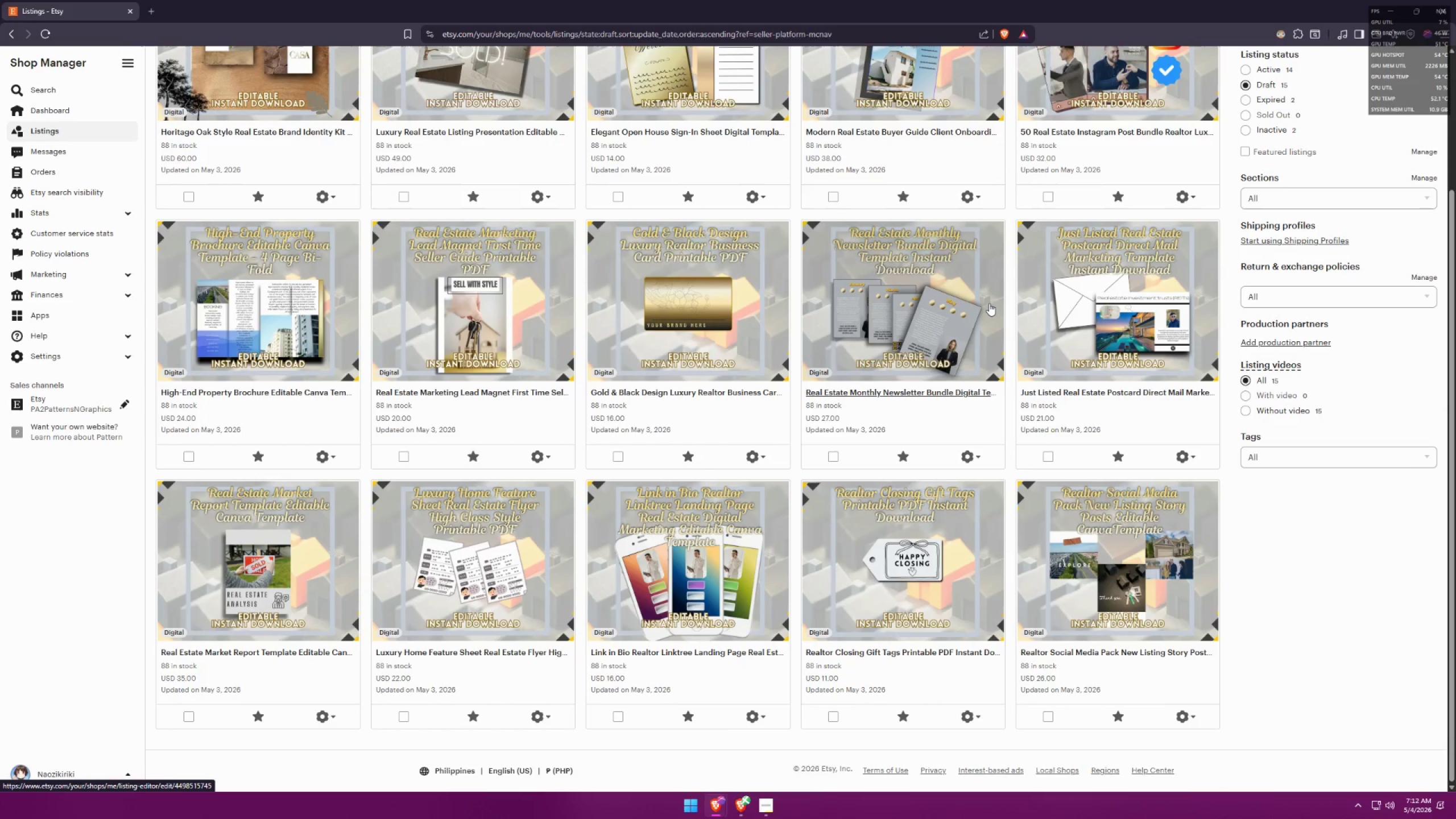 
key(Alt+AltLeft)
 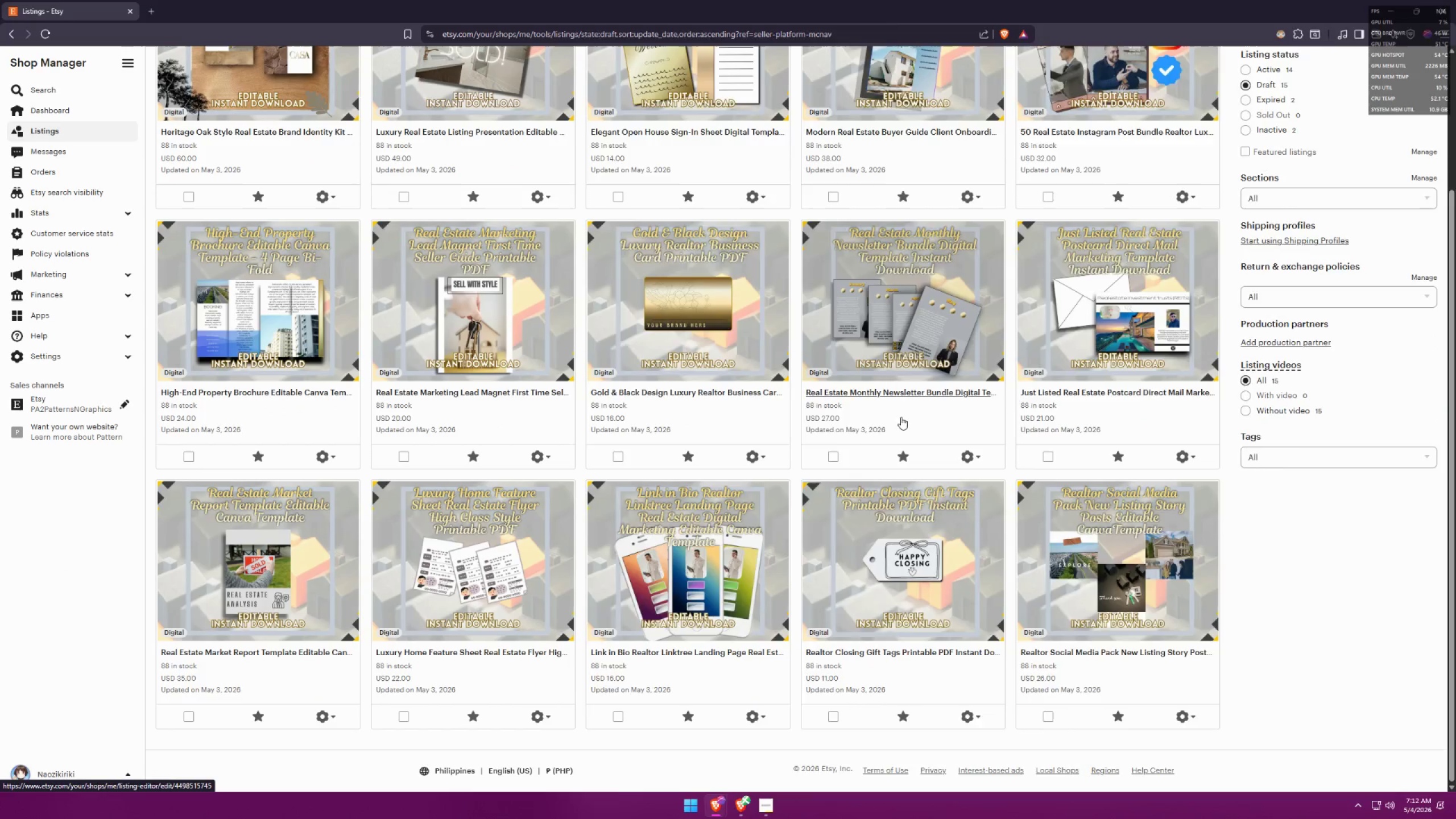 
key(Alt+Tab)
 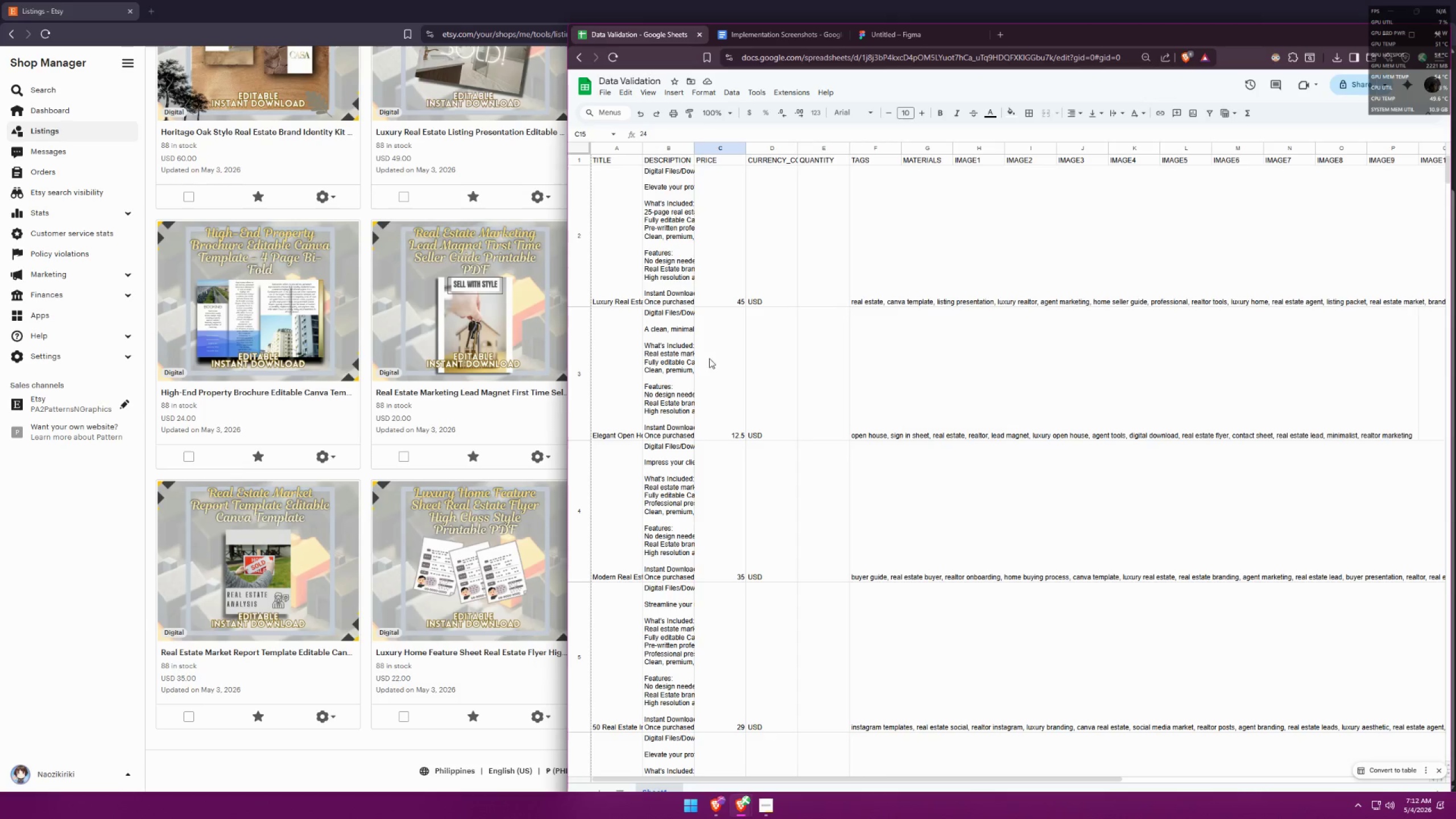 
left_click([596, 277])
 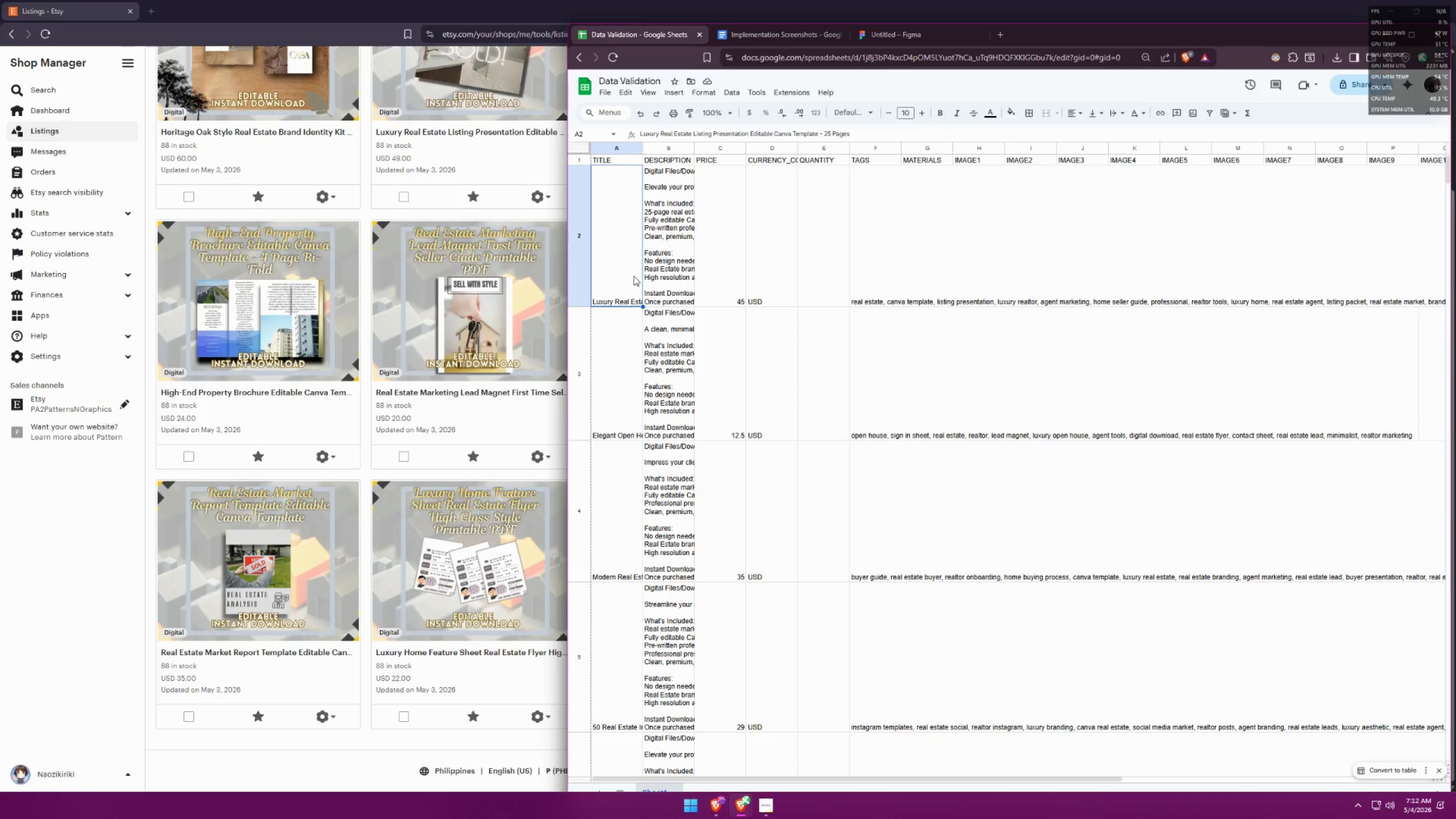 
key(Alt+AltLeft)
 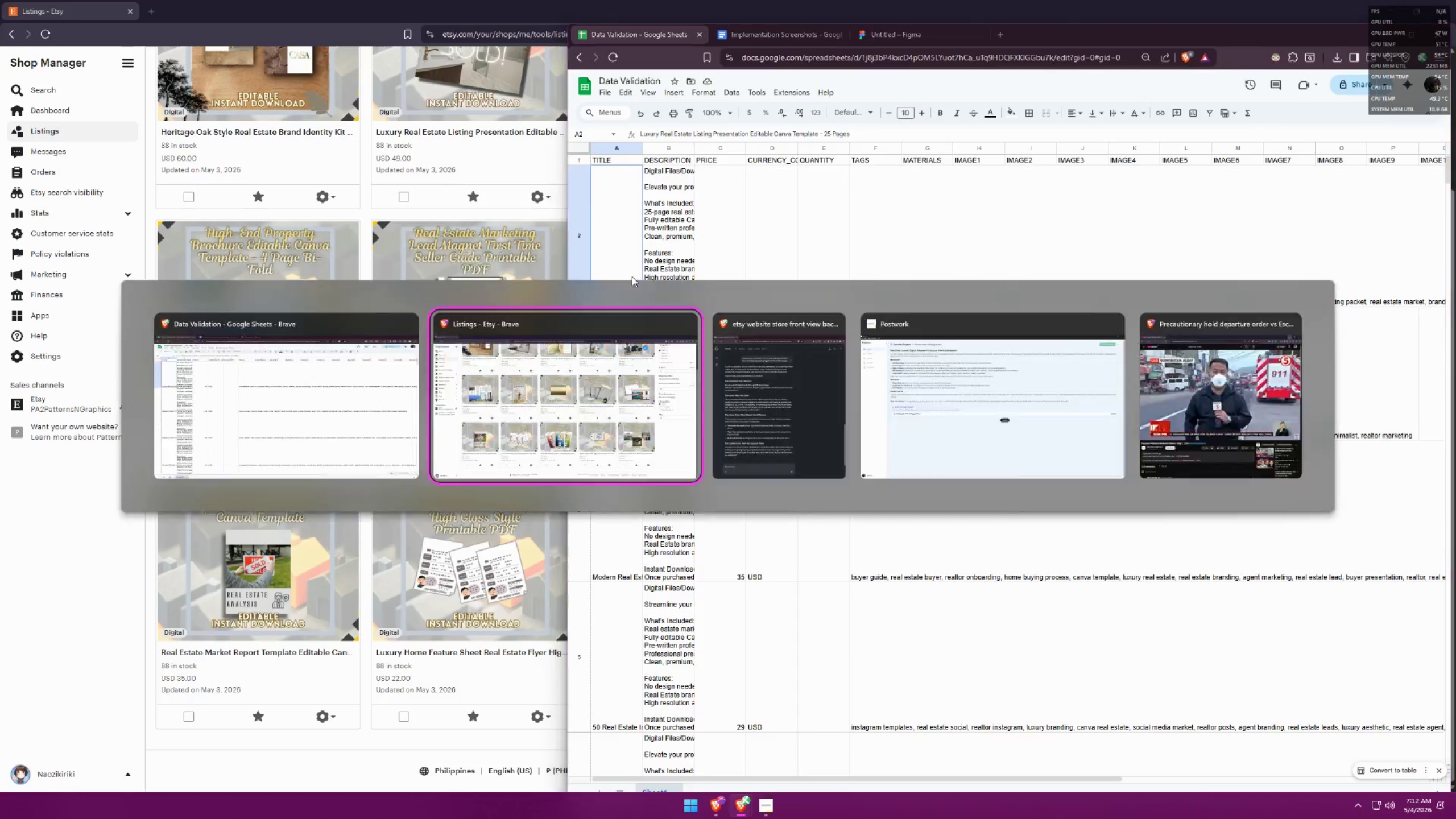 
key(Alt+Tab)
 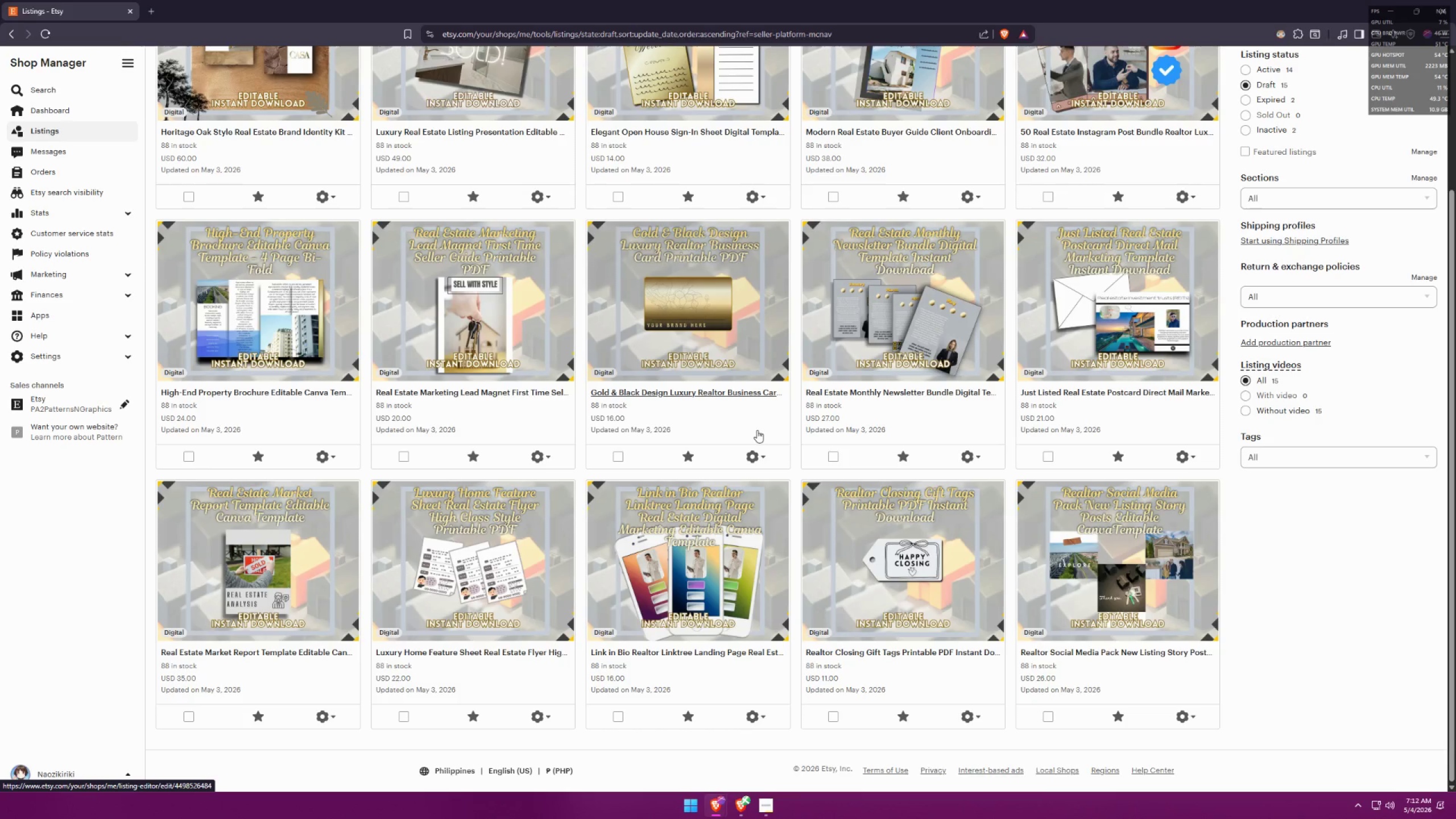 
wait(9.12)
 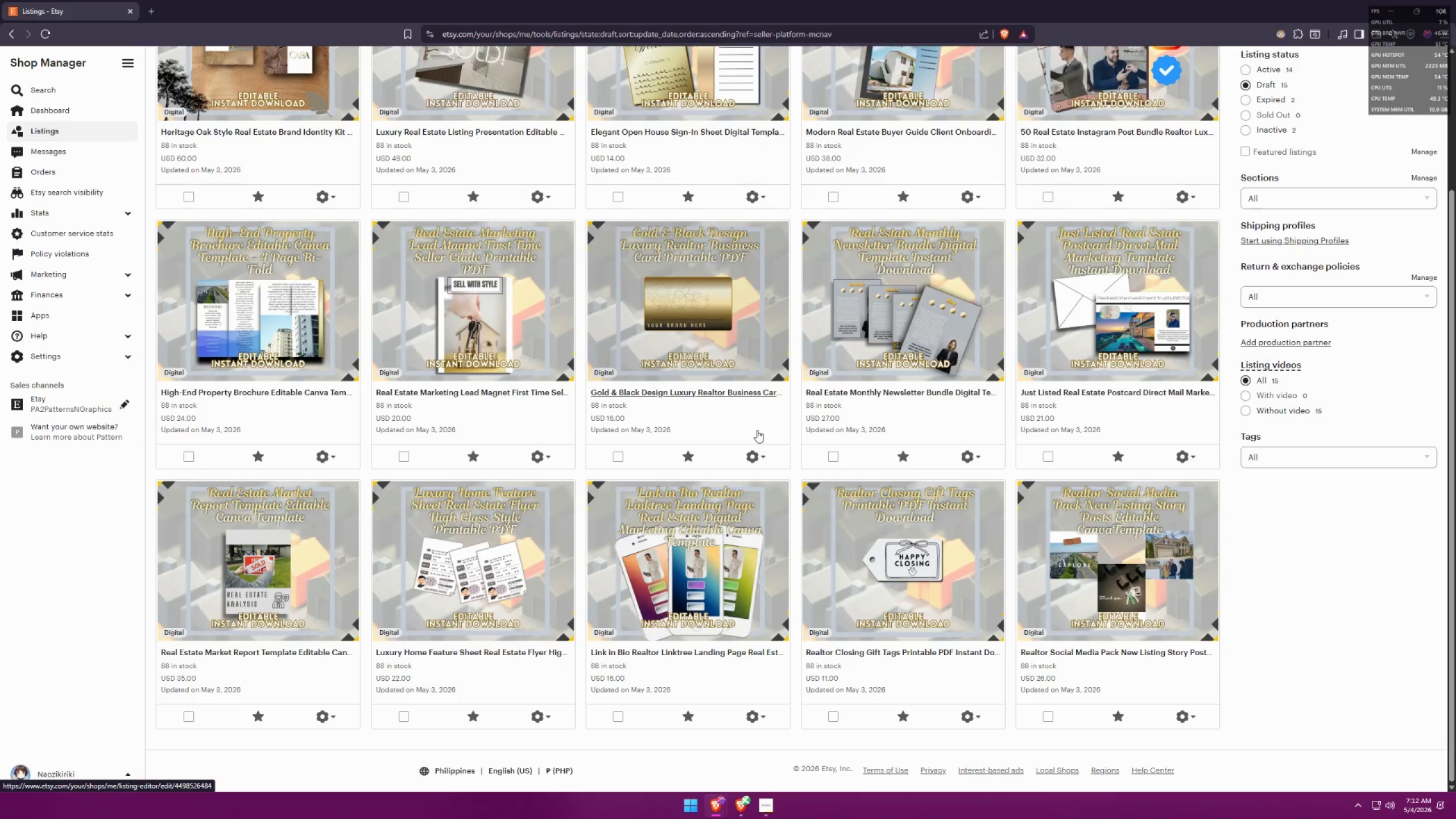 
scroll: coordinate [1074, 497], scroll_direction: up, amount: 3.0
 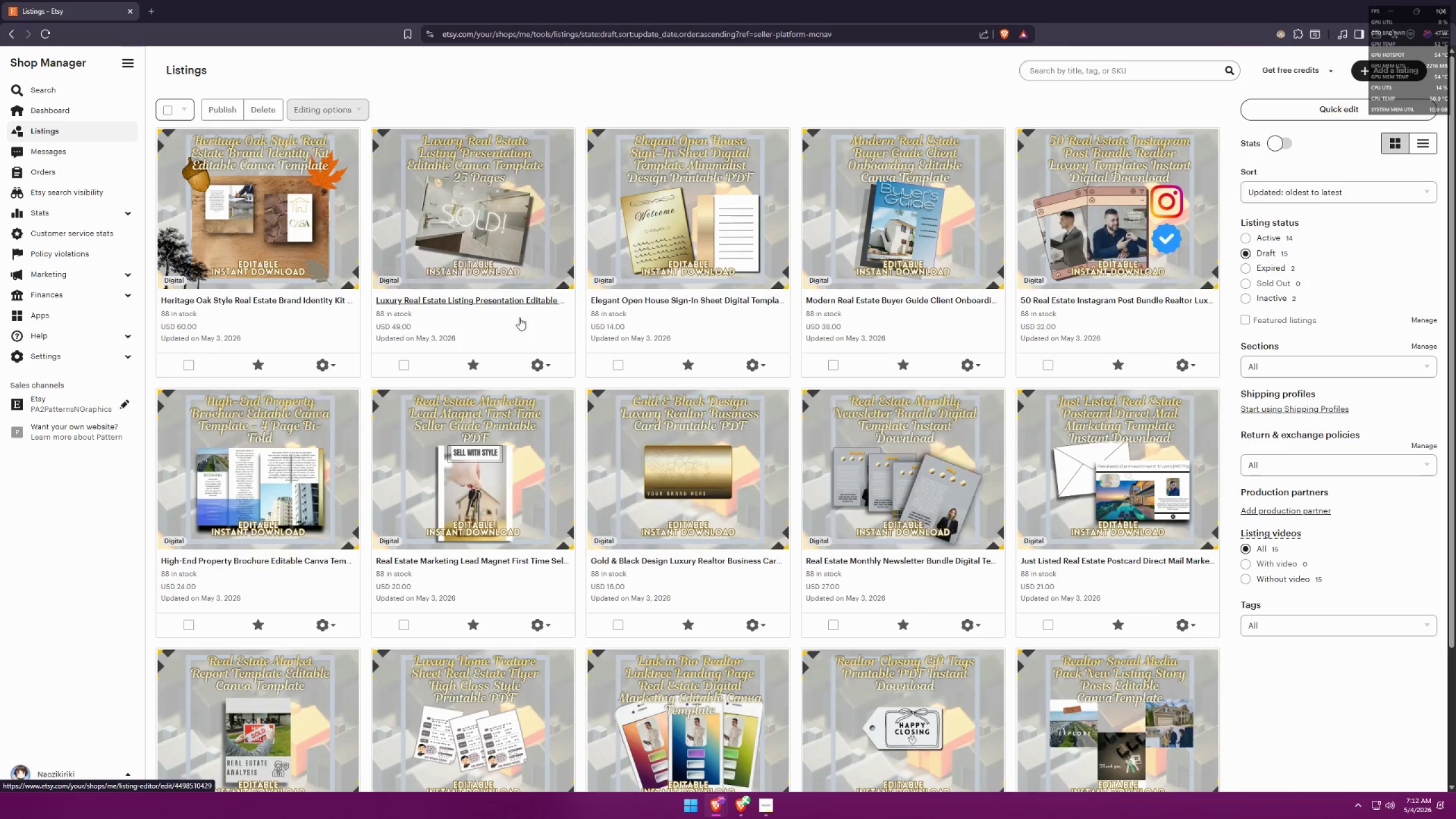 
middle_click([462, 301])
 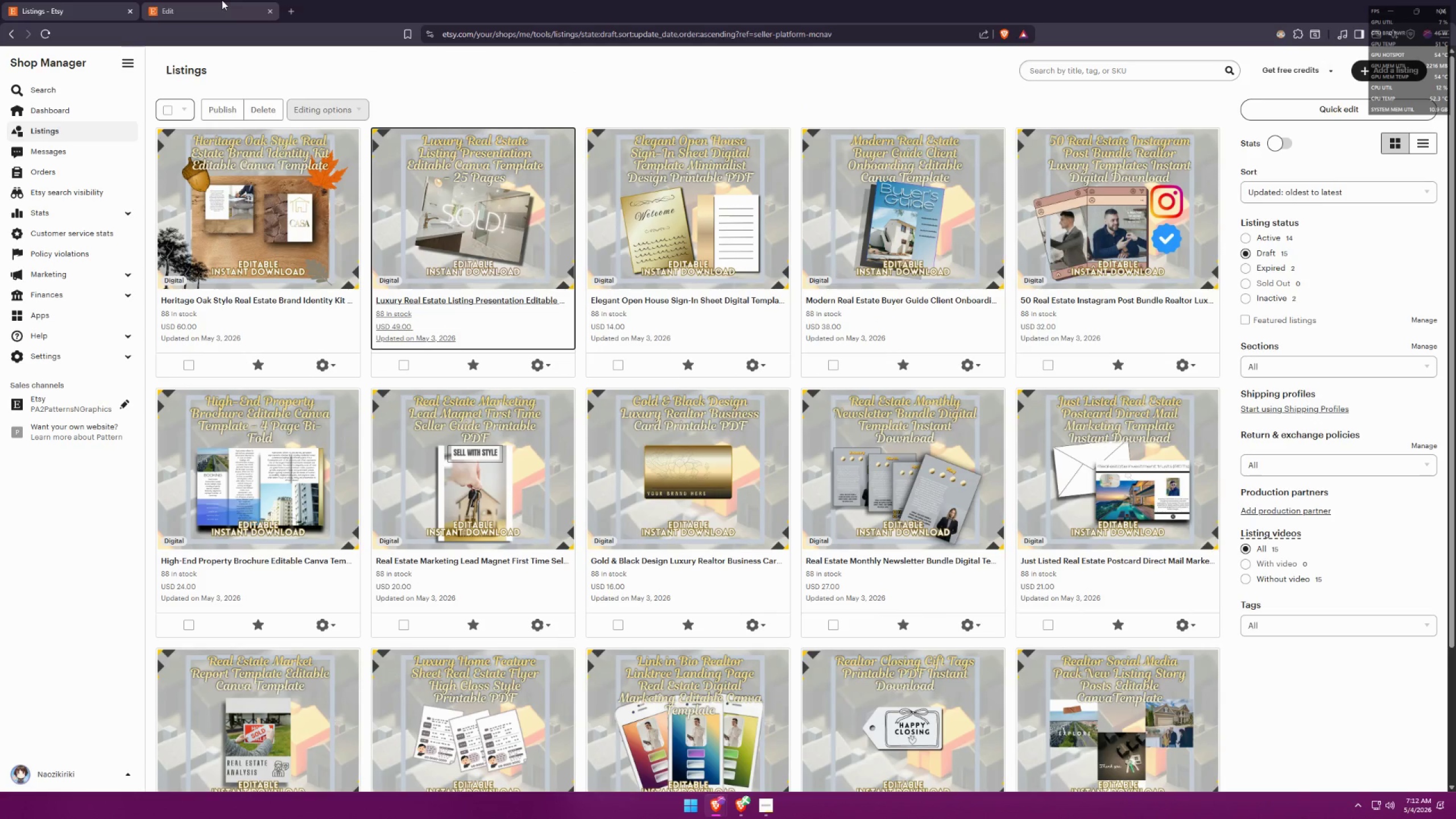 
left_click([222, 0])
 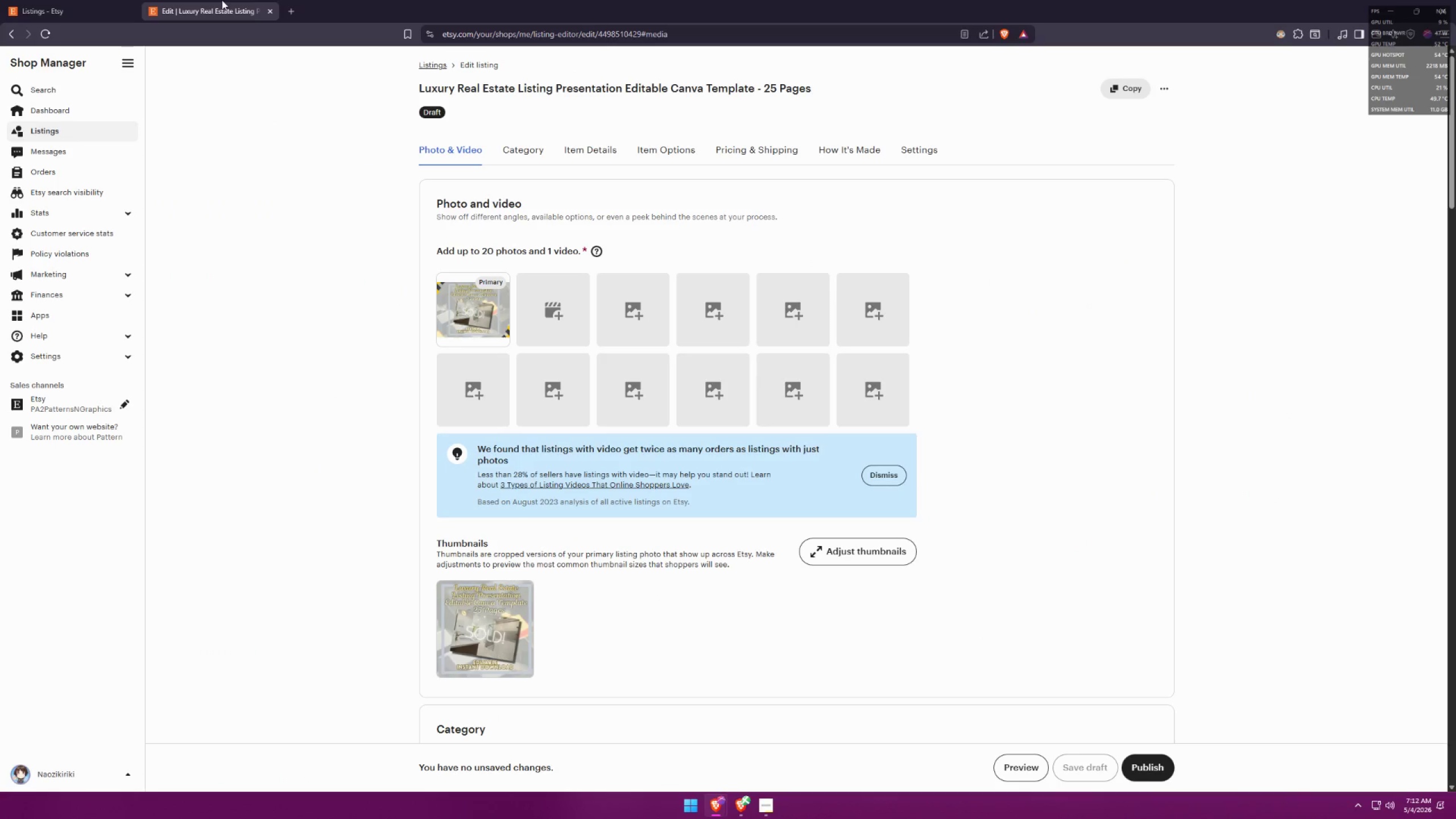 
left_click([32, 0])
 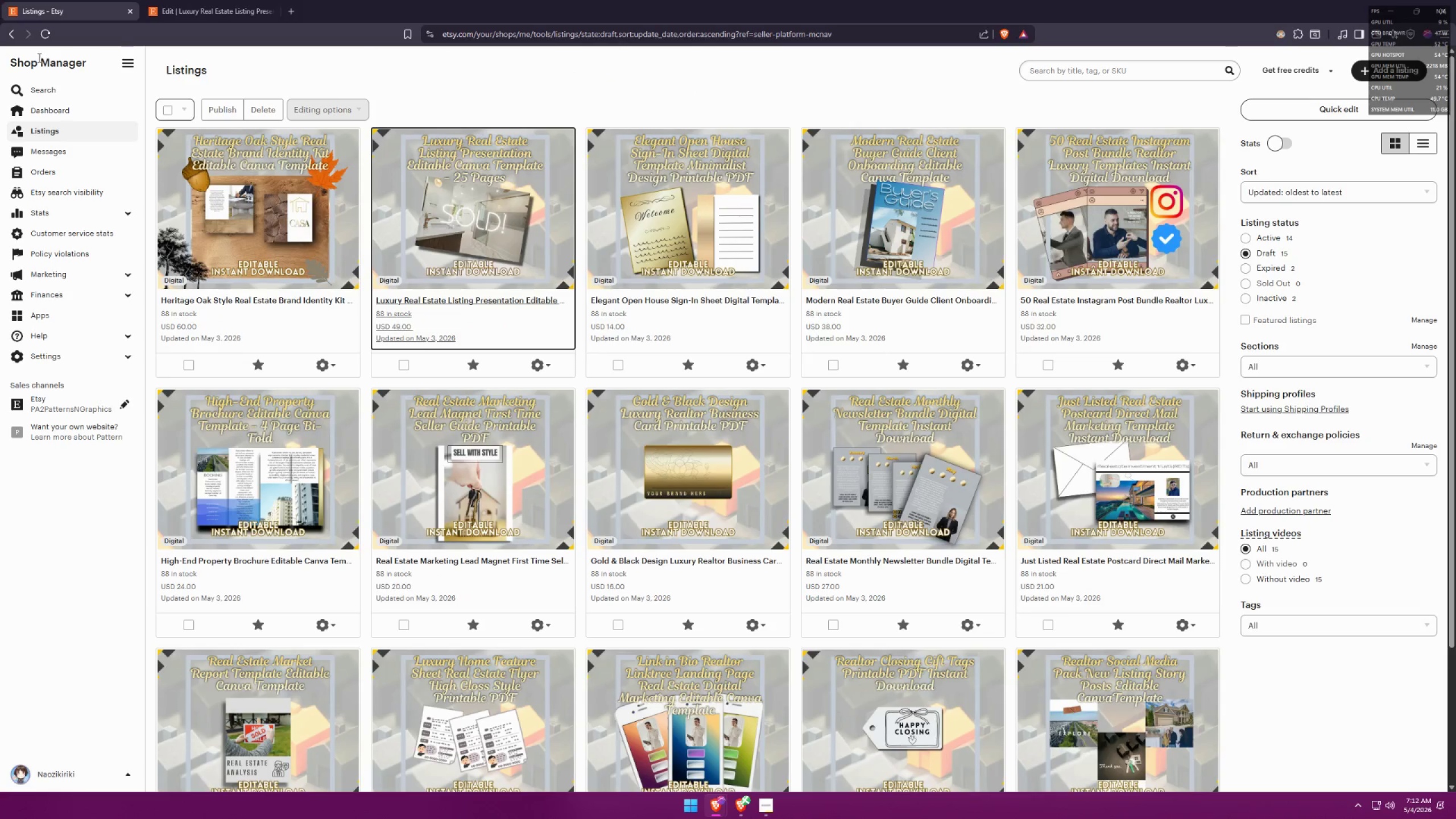 
left_click([40, 40])
 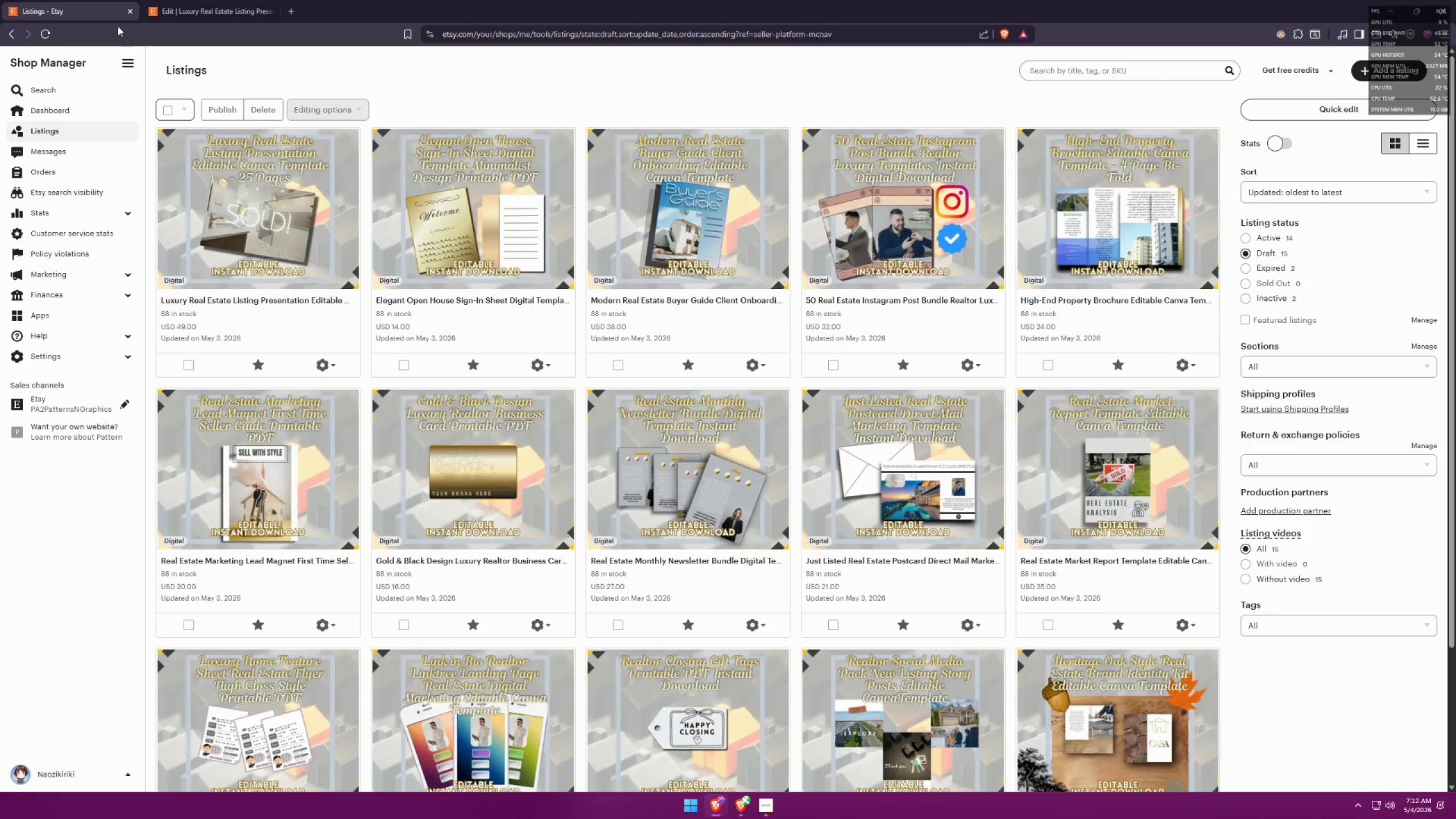 
left_click([198, 0])
 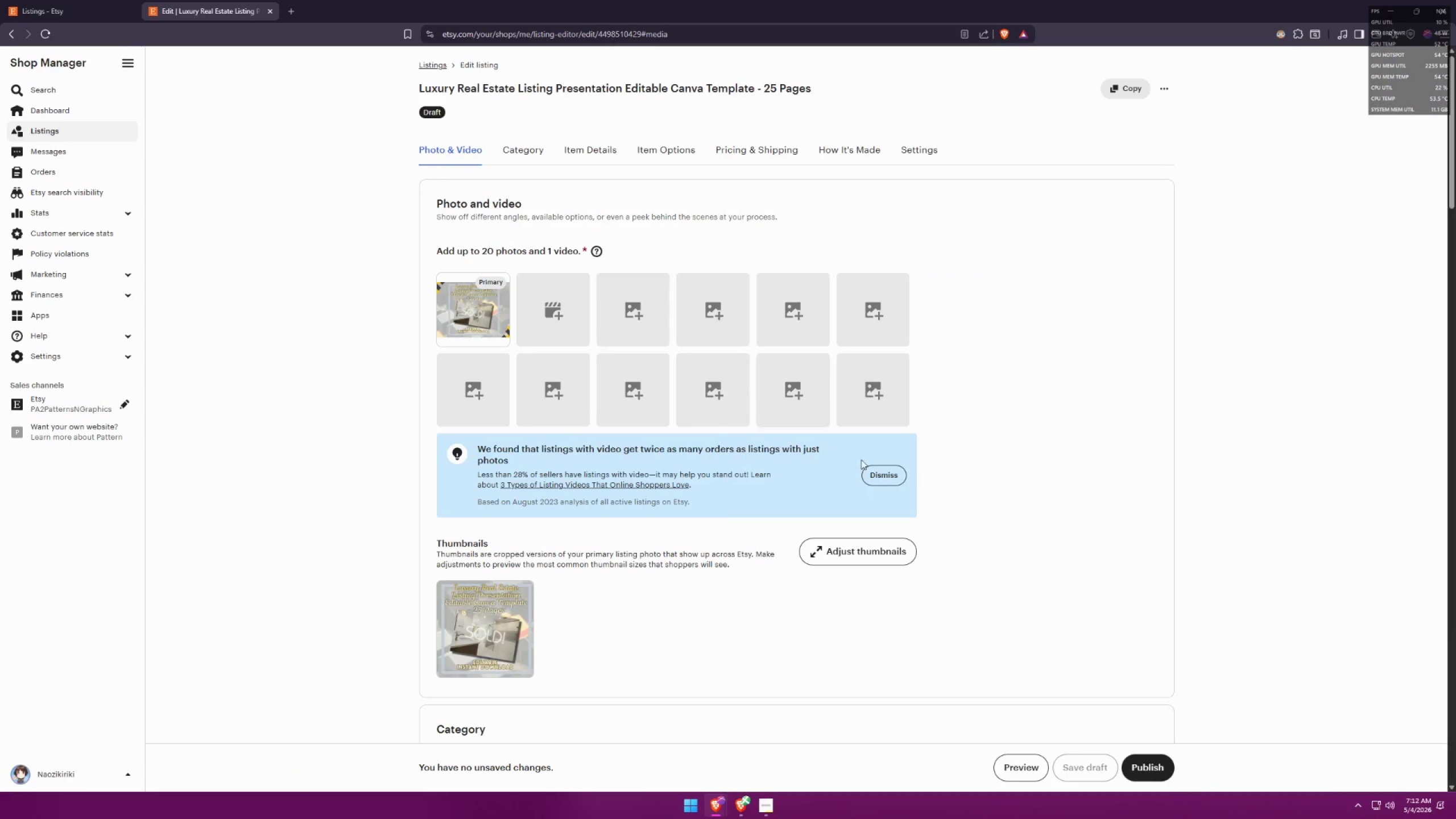 
left_click([1022, 767])
 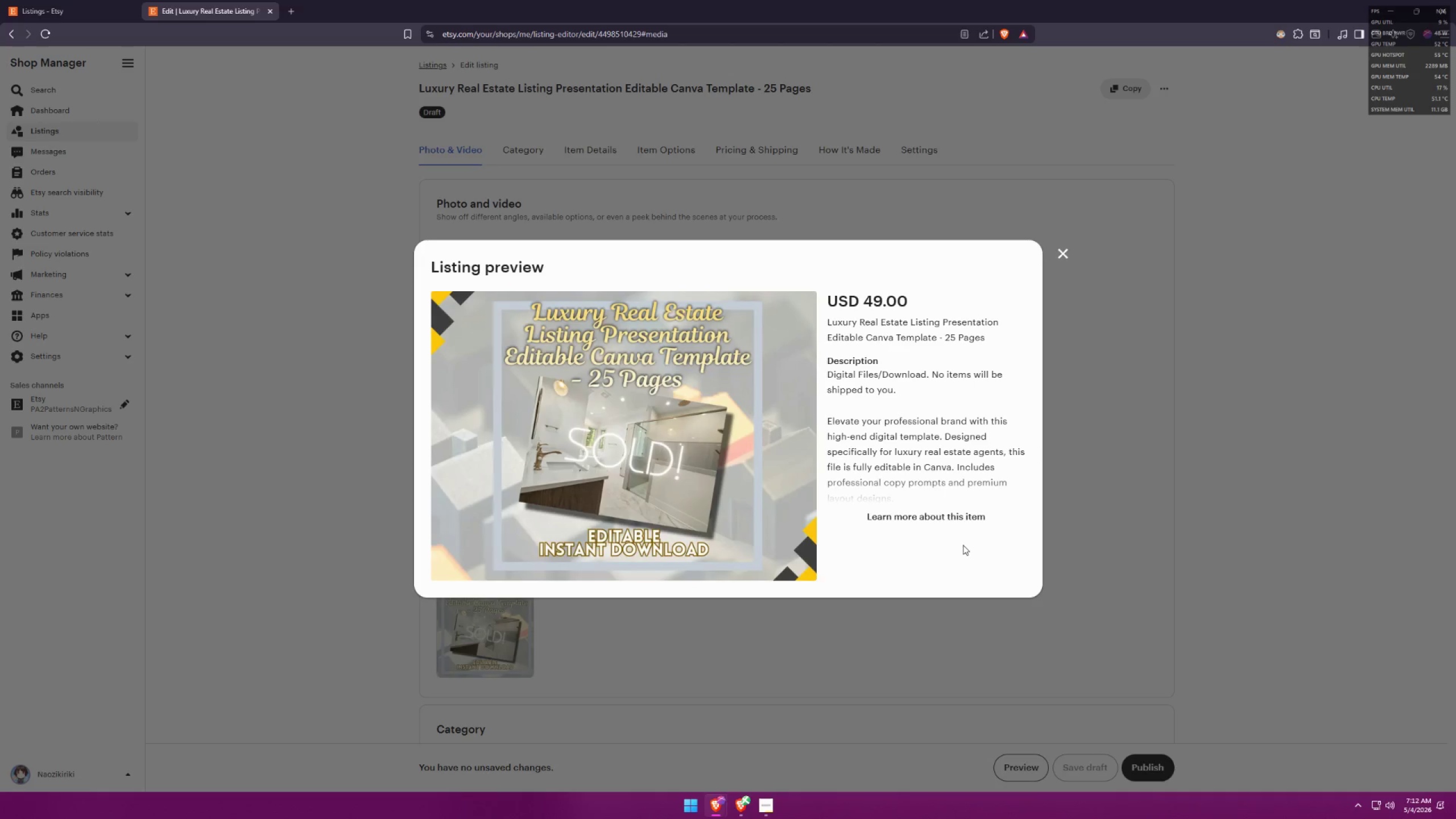 
left_click([928, 510])
 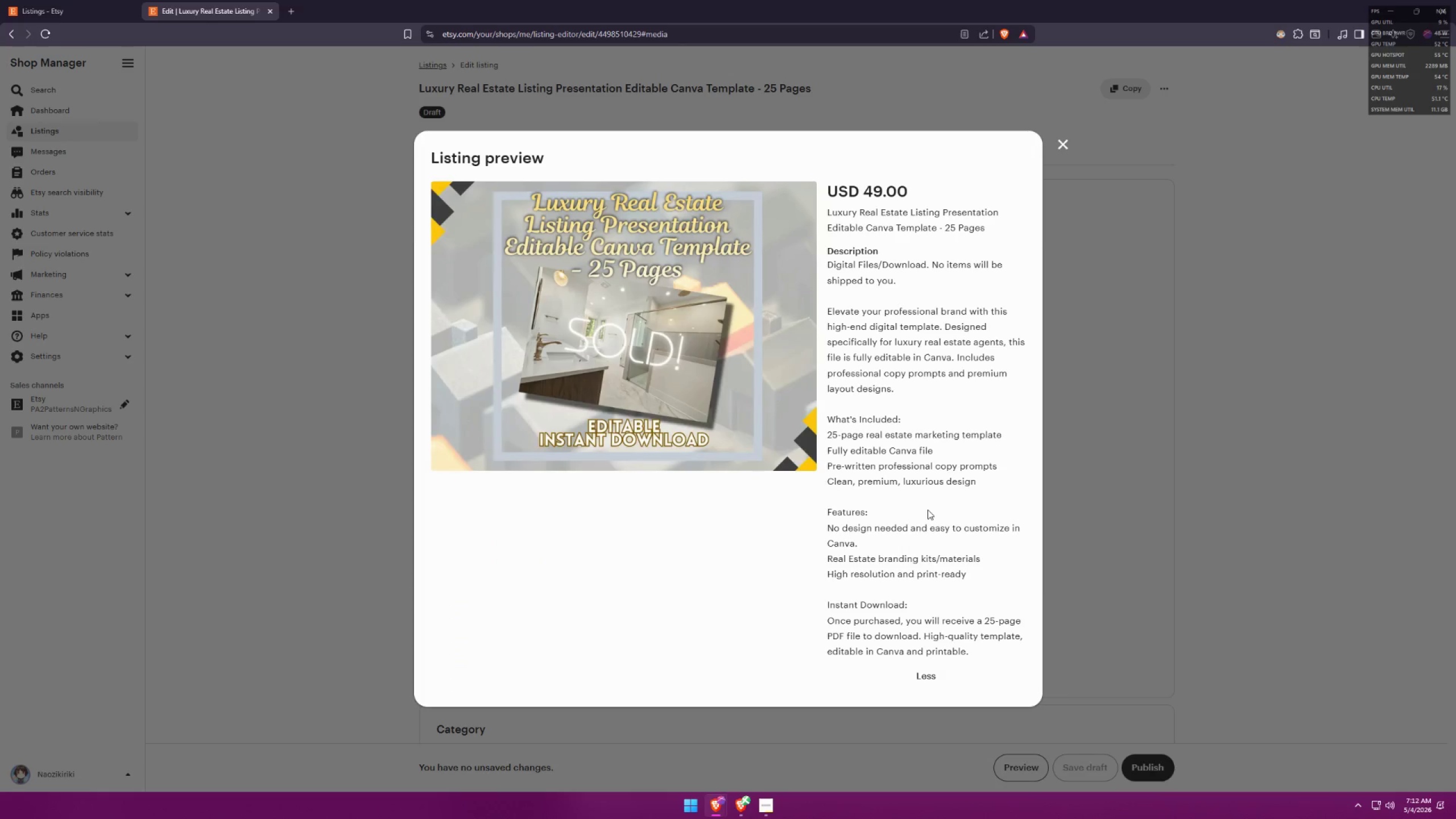 
key(Meta+MetaLeft)
 